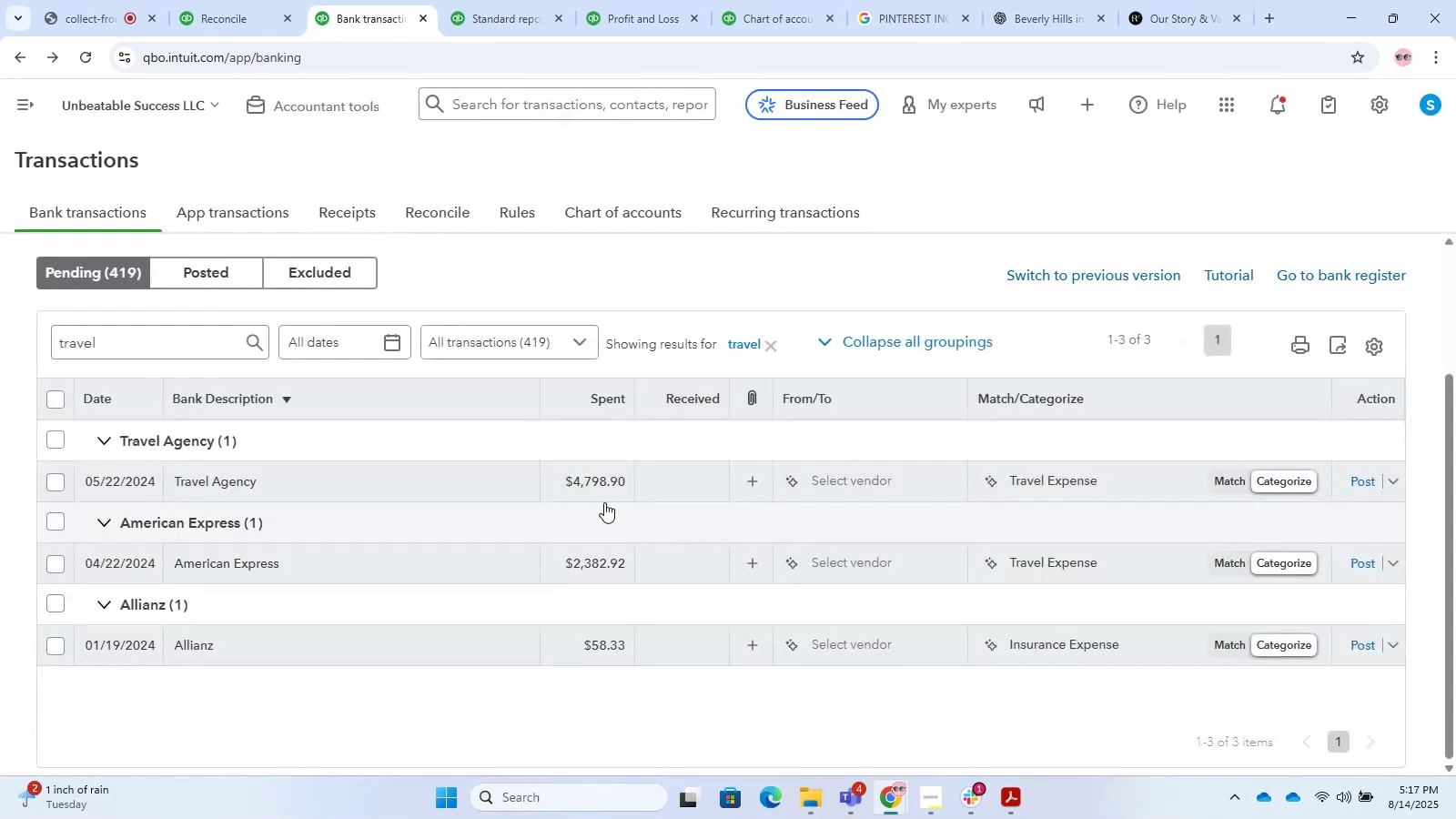 
scroll: coordinate [603, 501], scroll_direction: down, amount: 1.0
 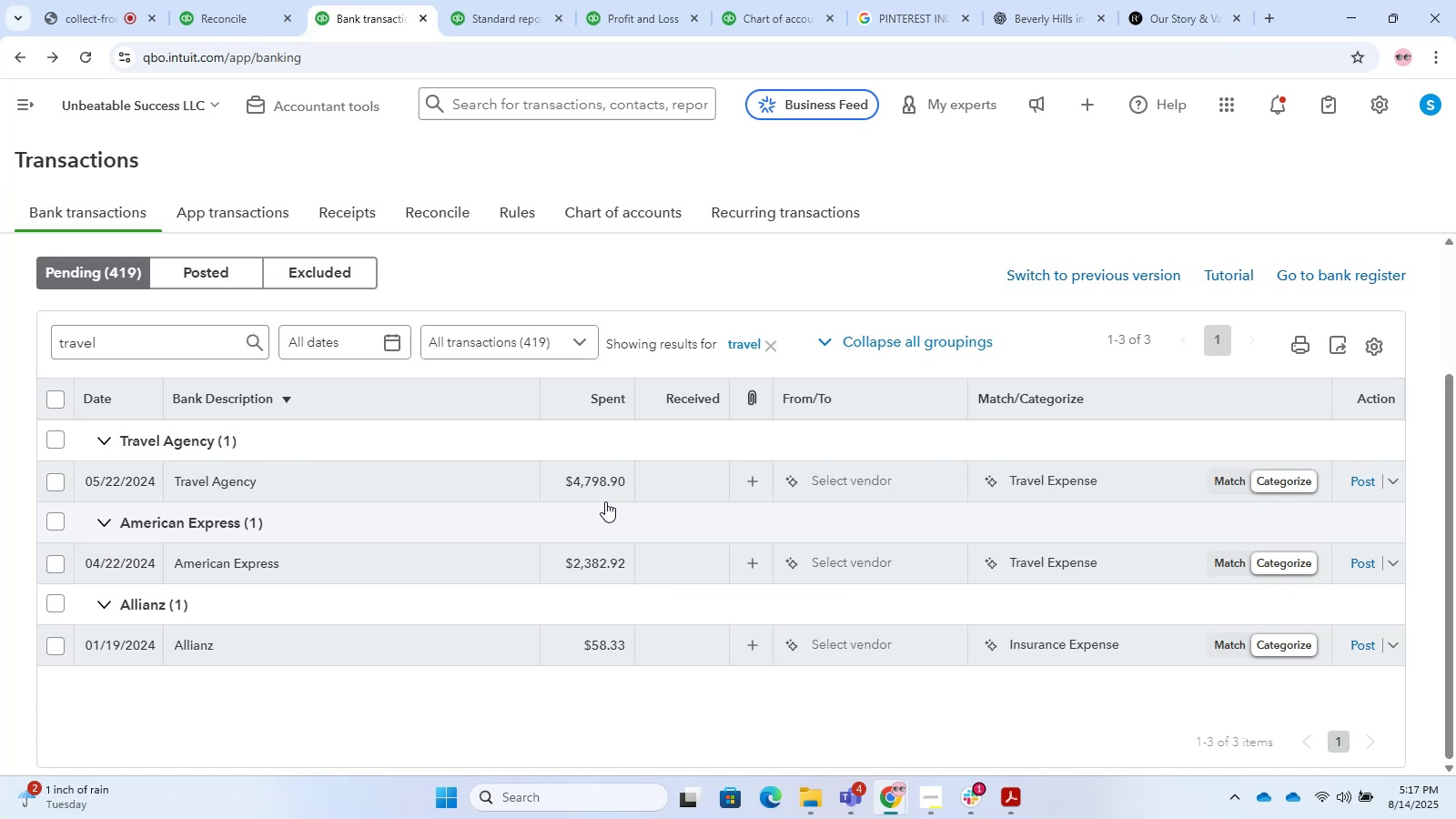 
wait(29.43)
 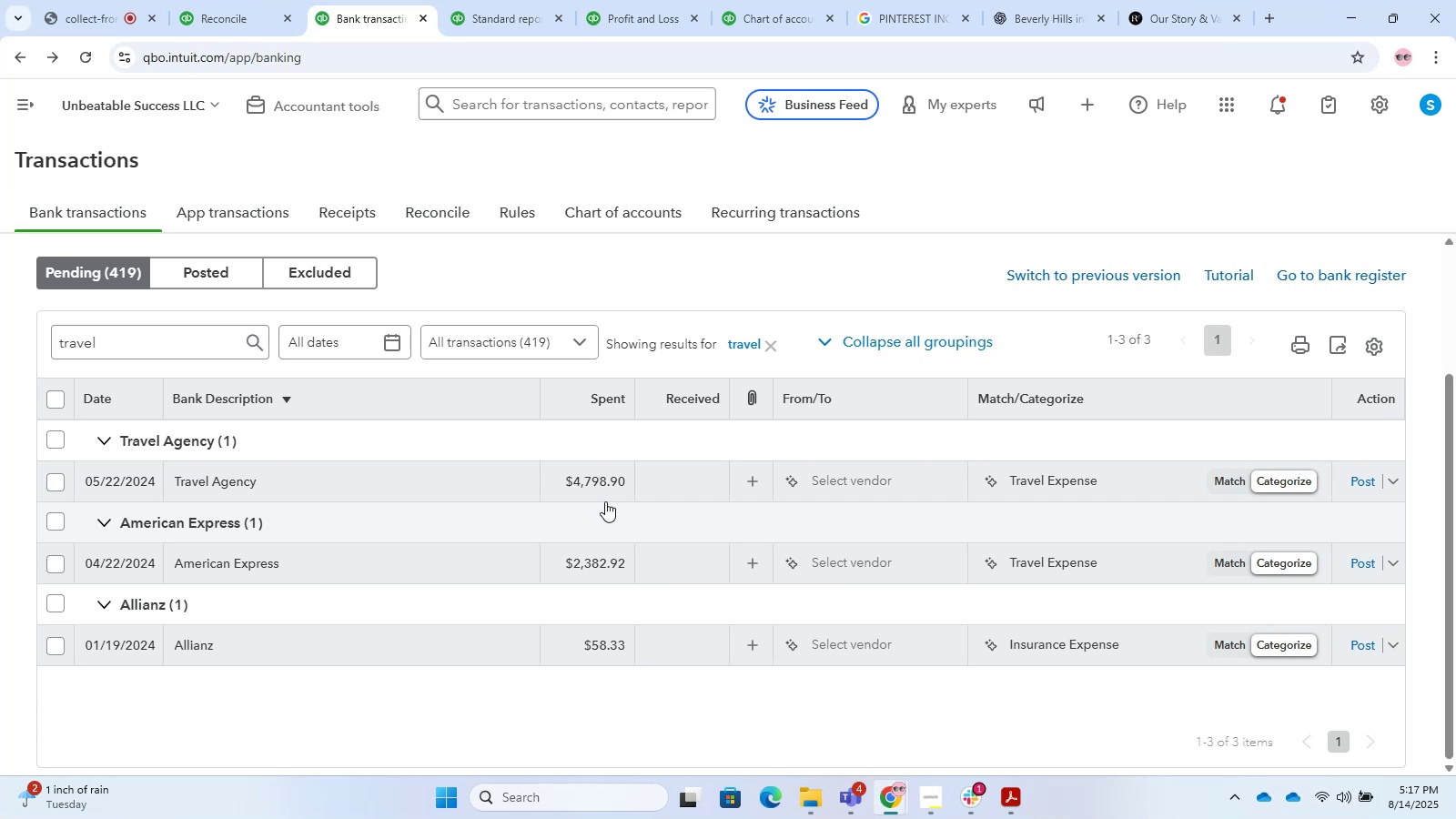 
left_click([406, 561])
 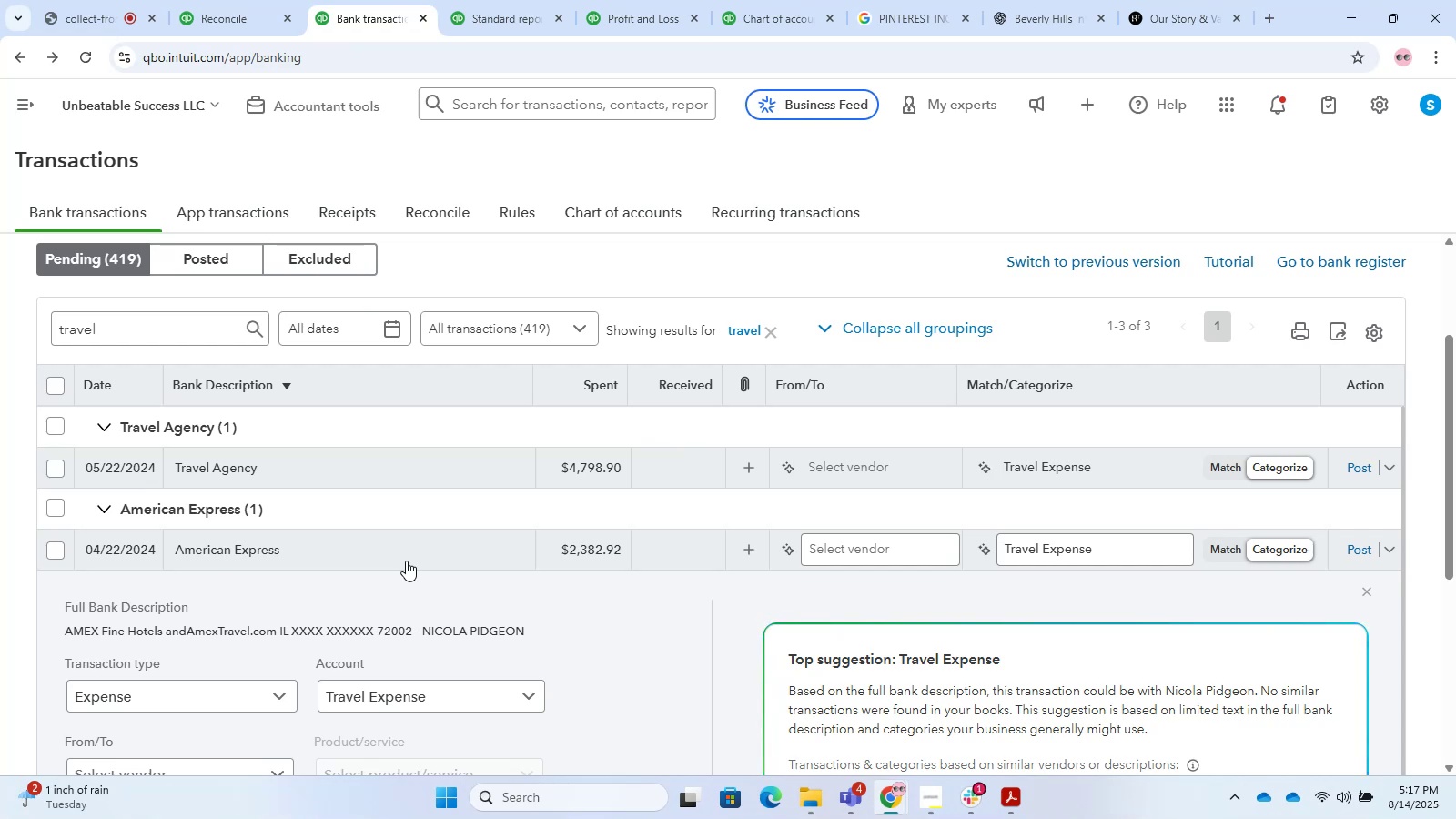 
left_click([406, 561])
 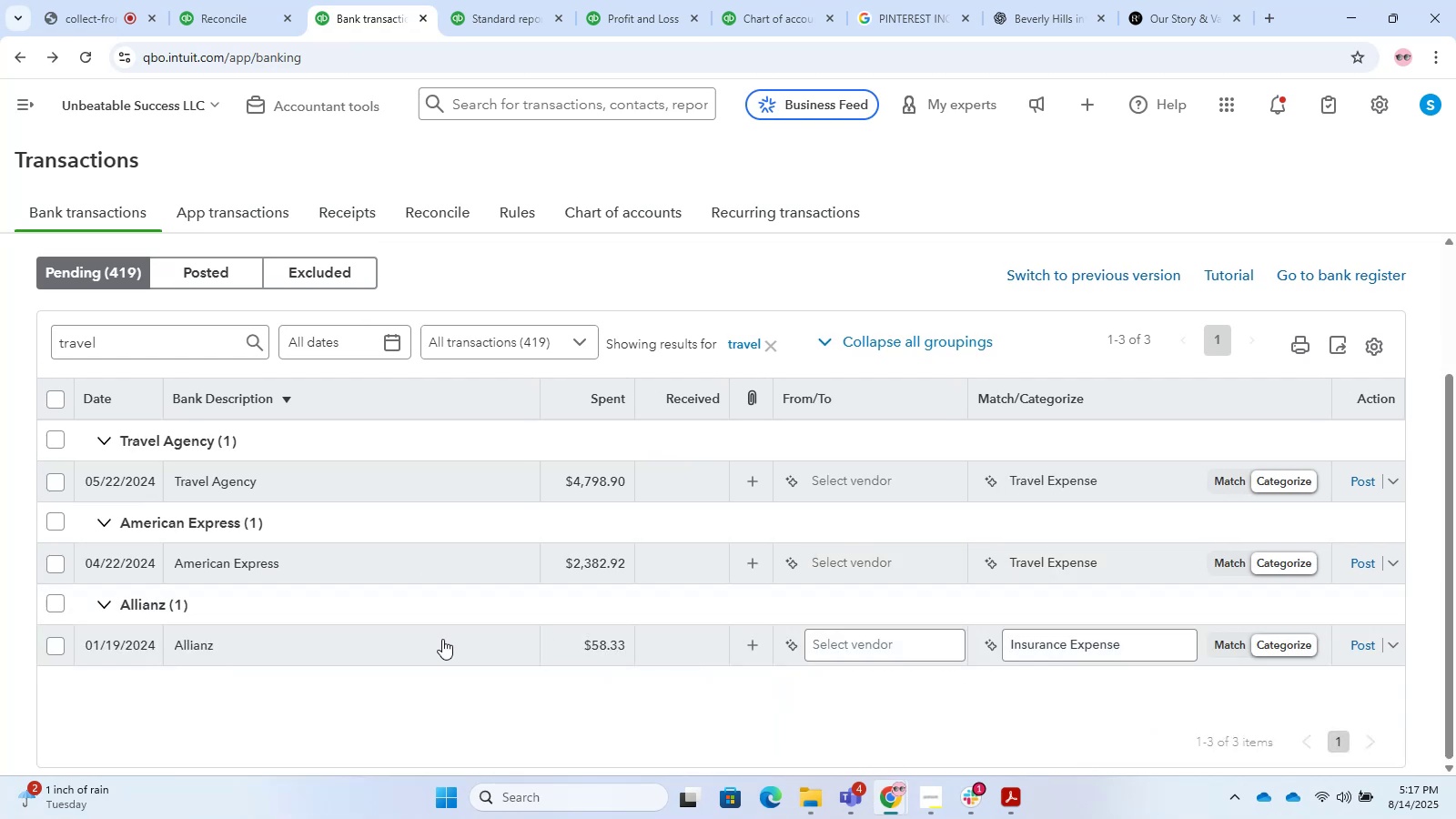 
left_click([443, 644])
 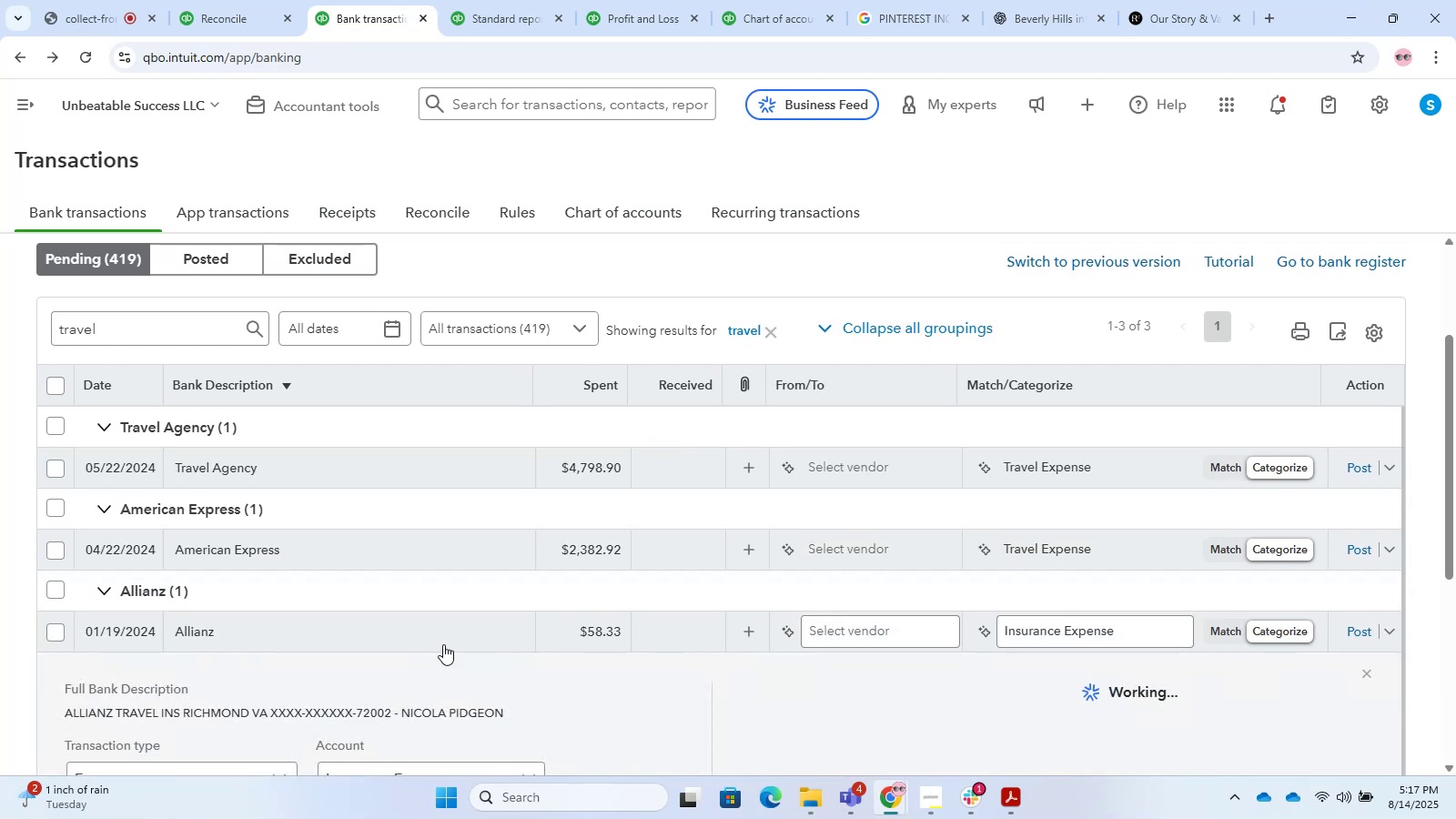 
scroll: coordinate [436, 641], scroll_direction: down, amount: 4.0
 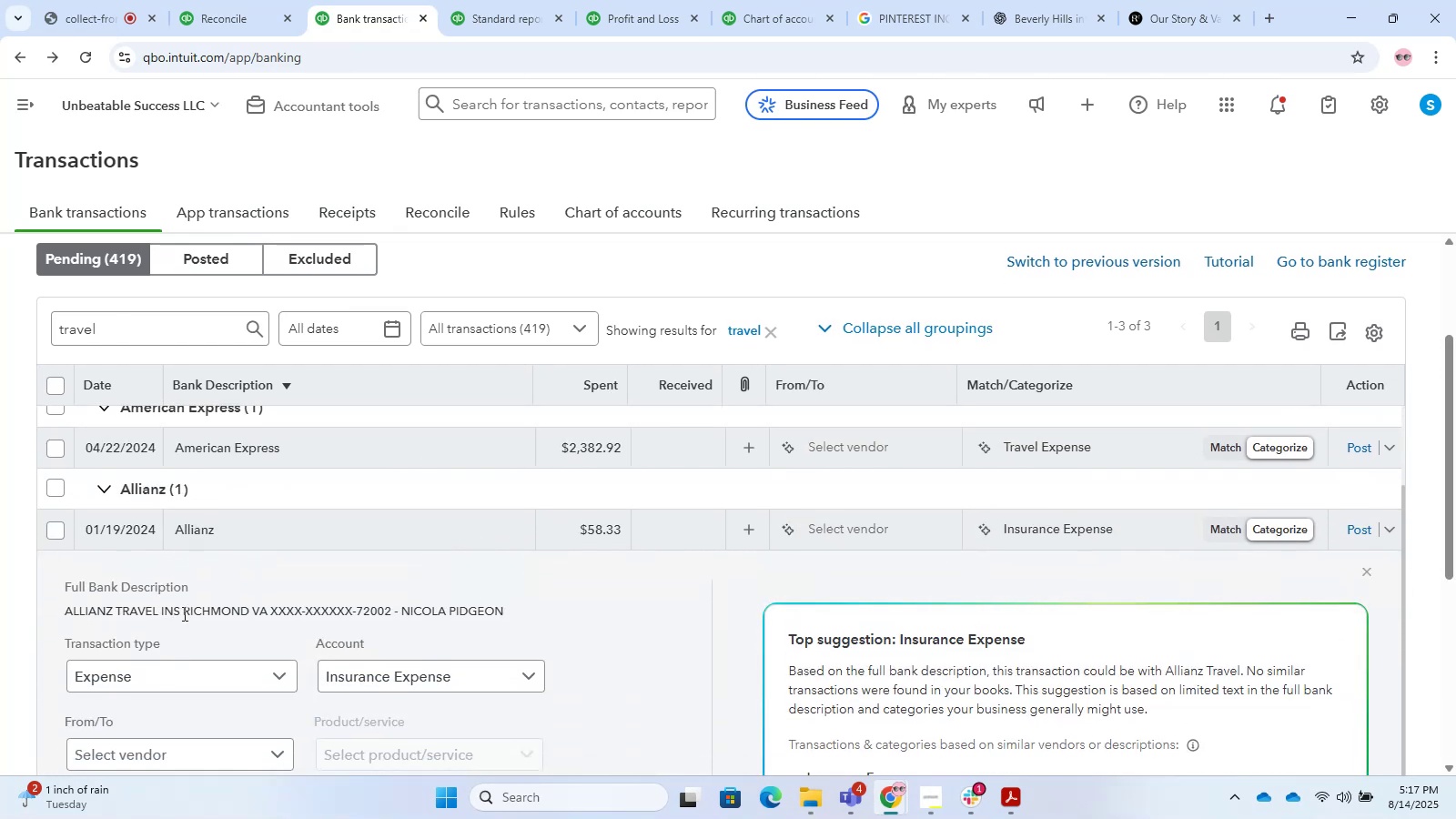 
left_click_drag(start_coordinate=[181, 615], to_coordinate=[43, 615])
 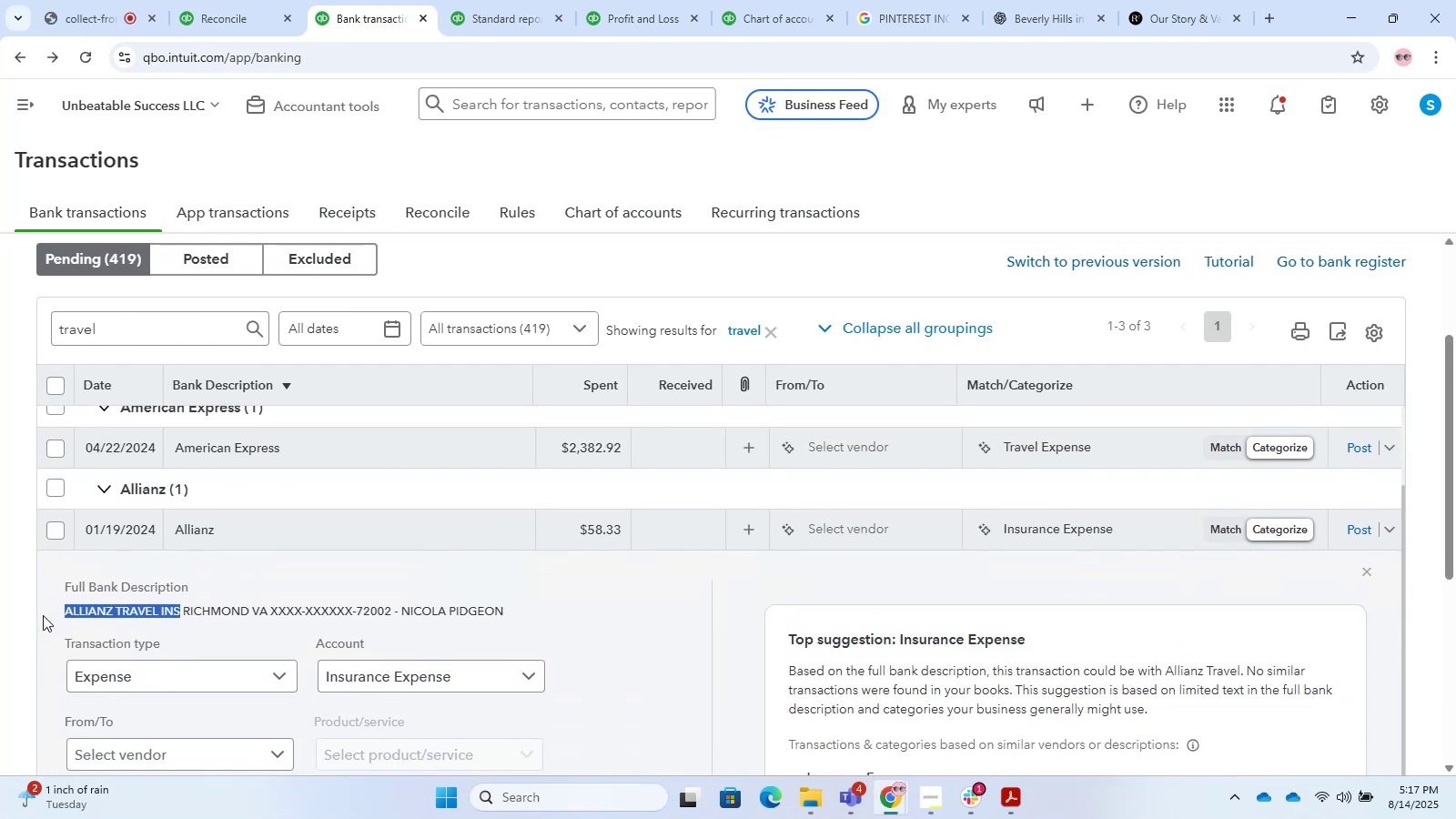 
key(Control+C)
 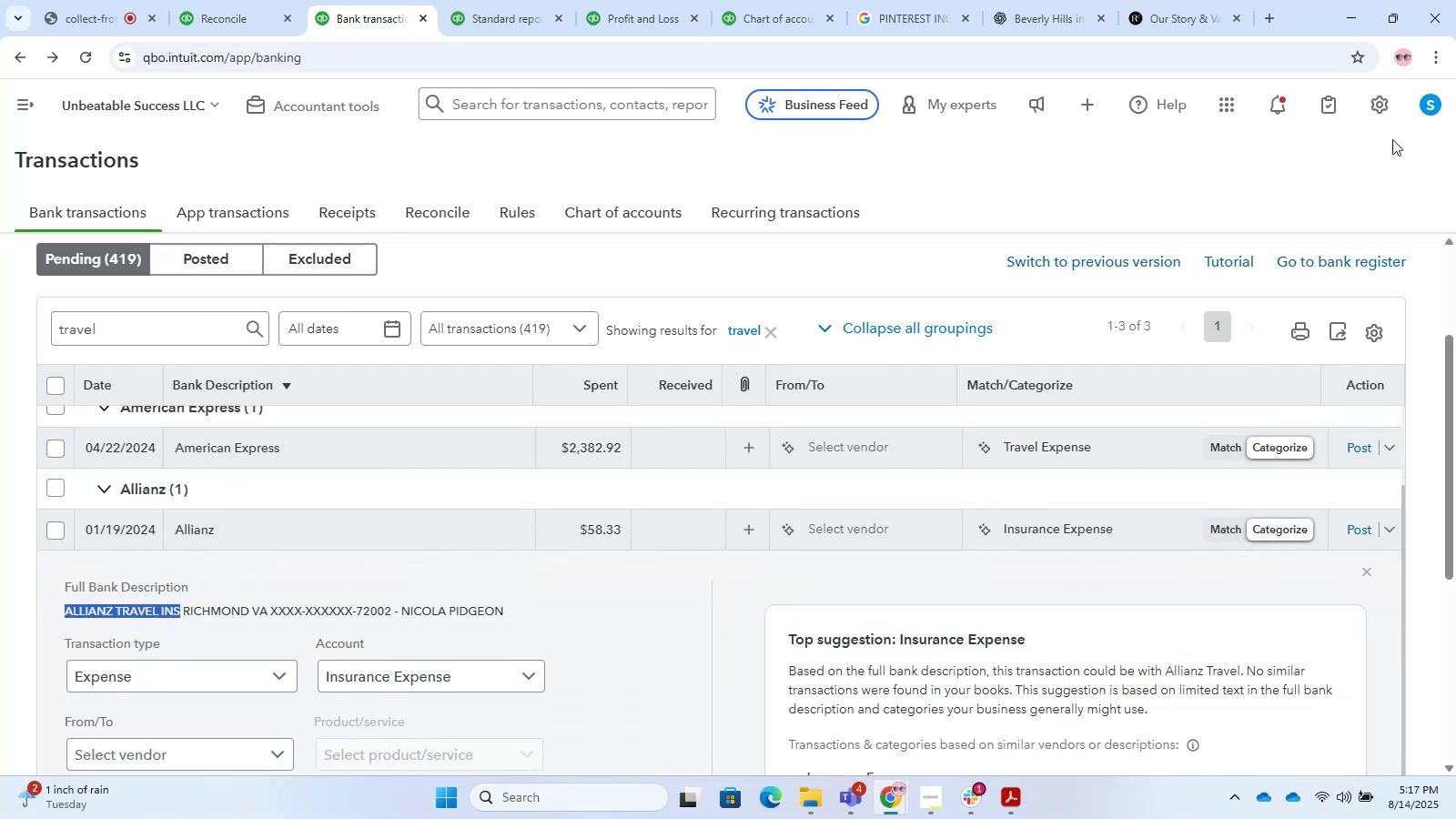 
key(Control+C)
 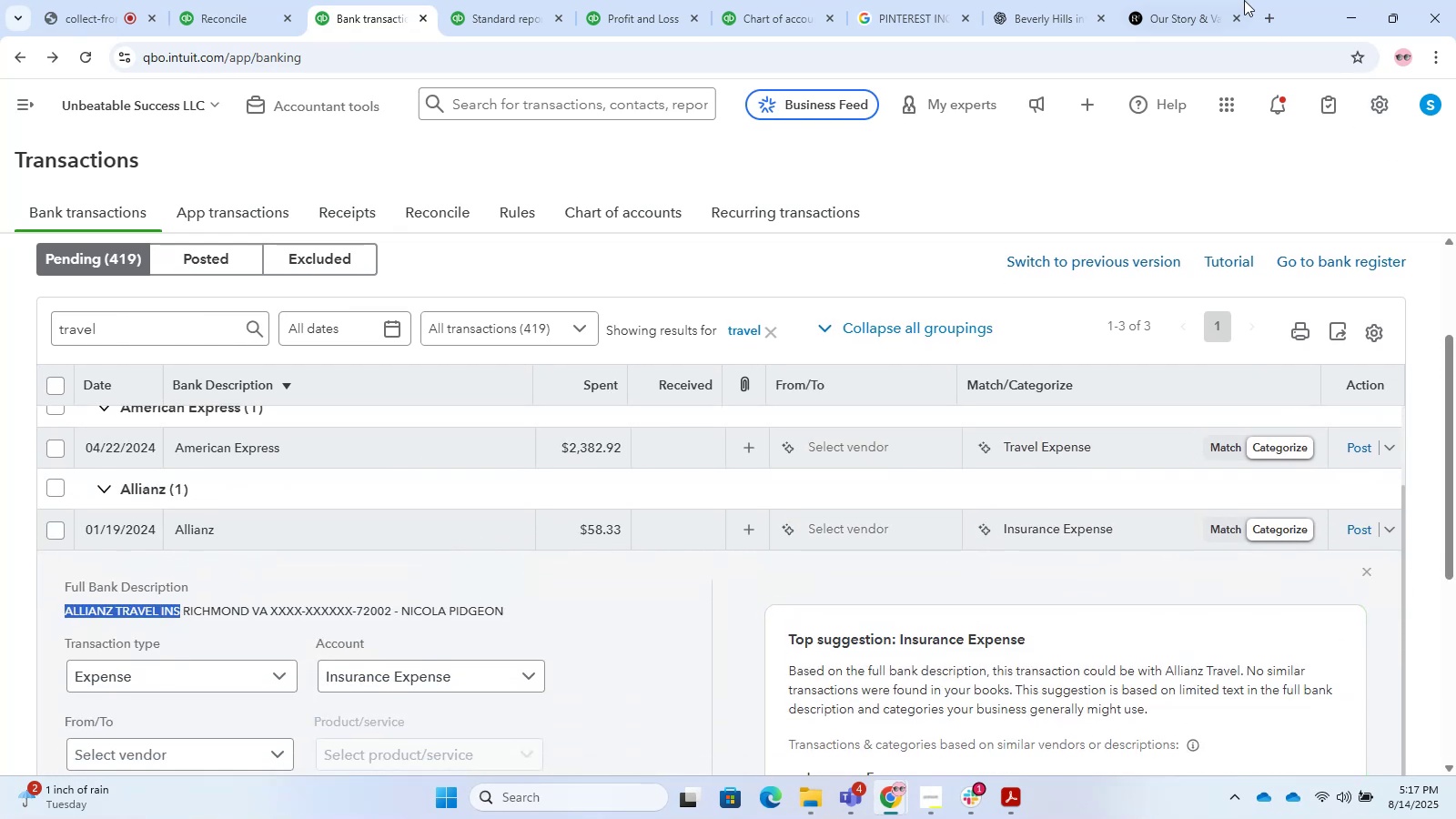 
key(Control+C)
 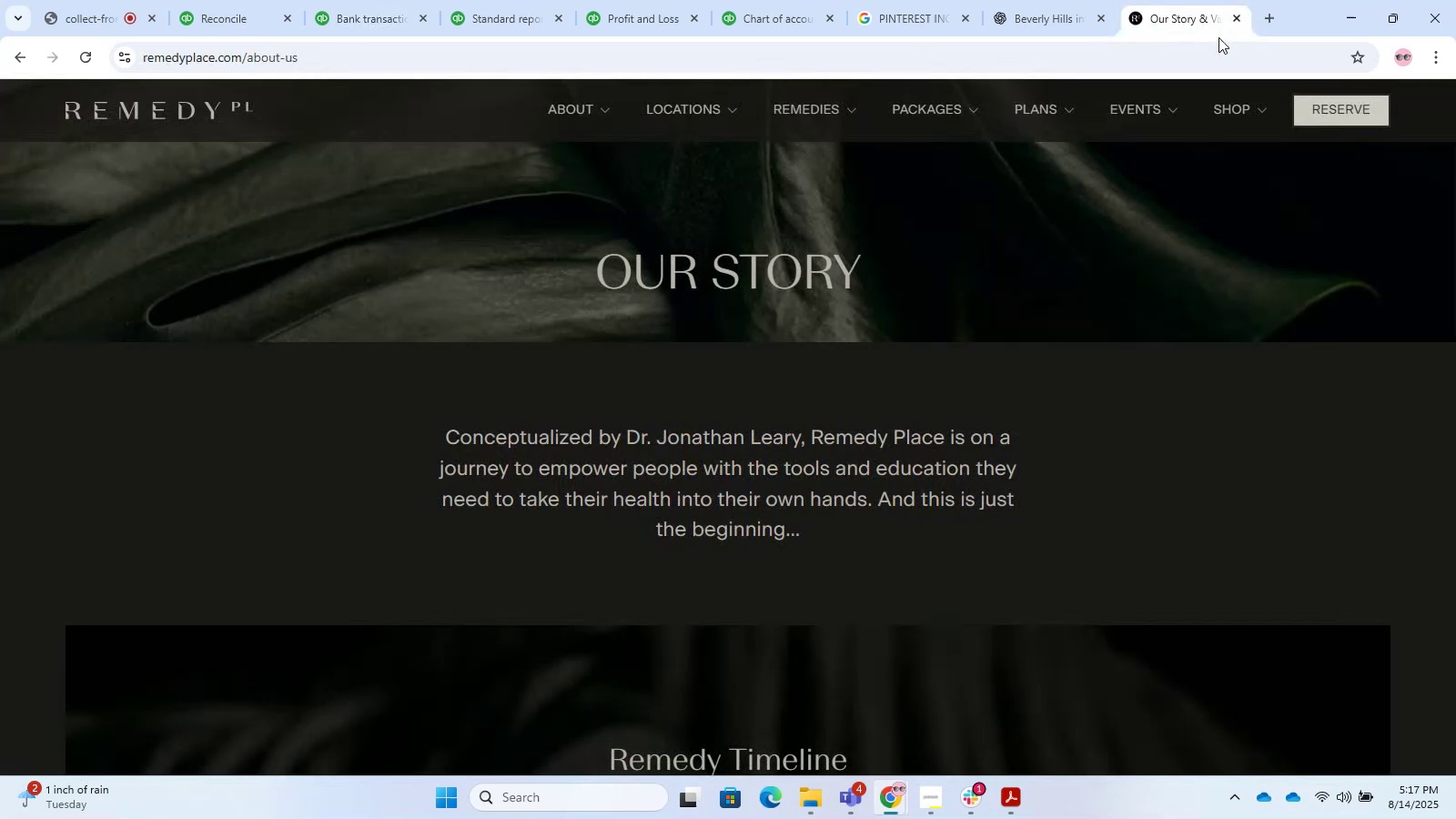 
key(Control+ControlLeft)
 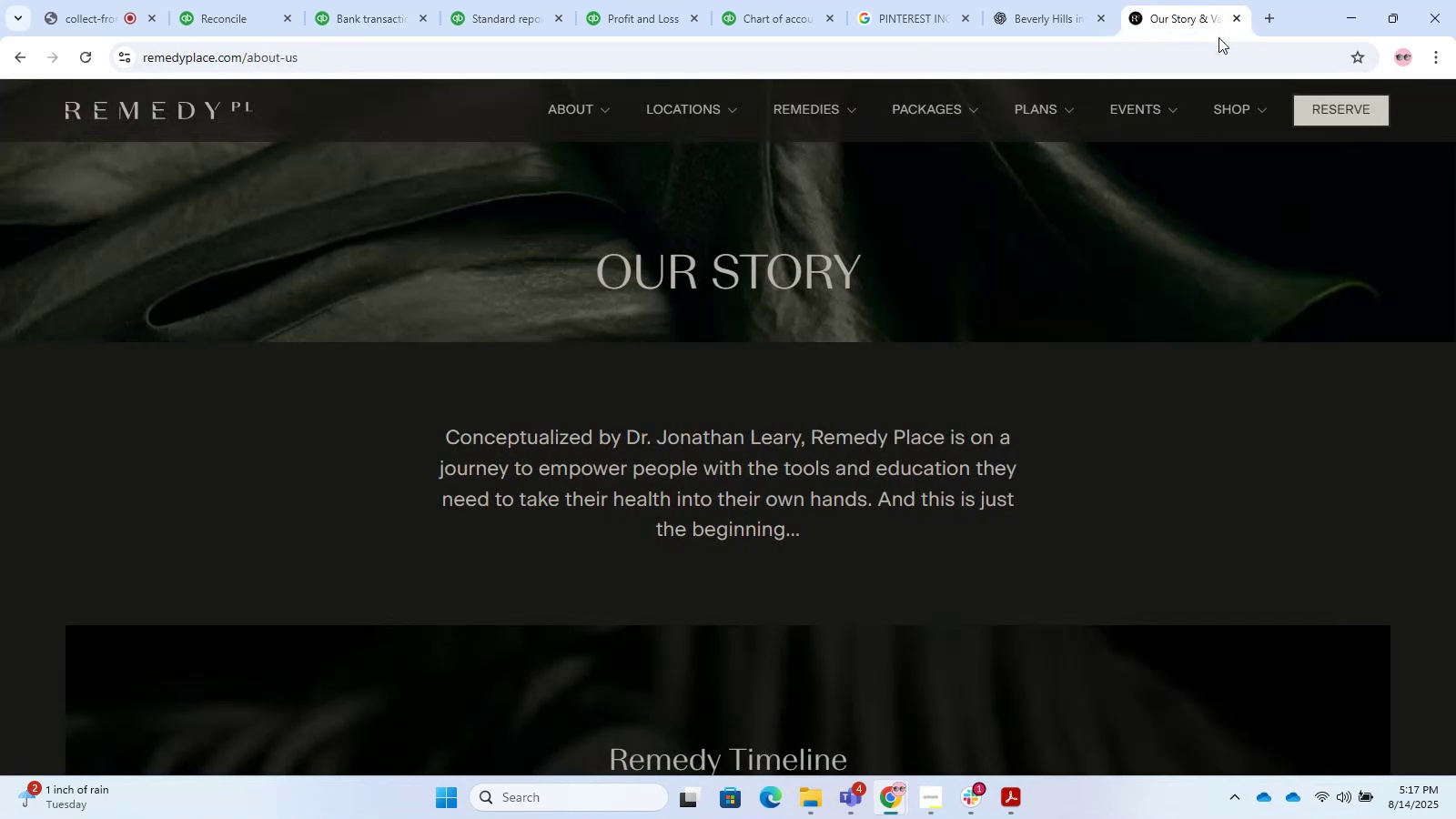 
double_click([1218, 37])
 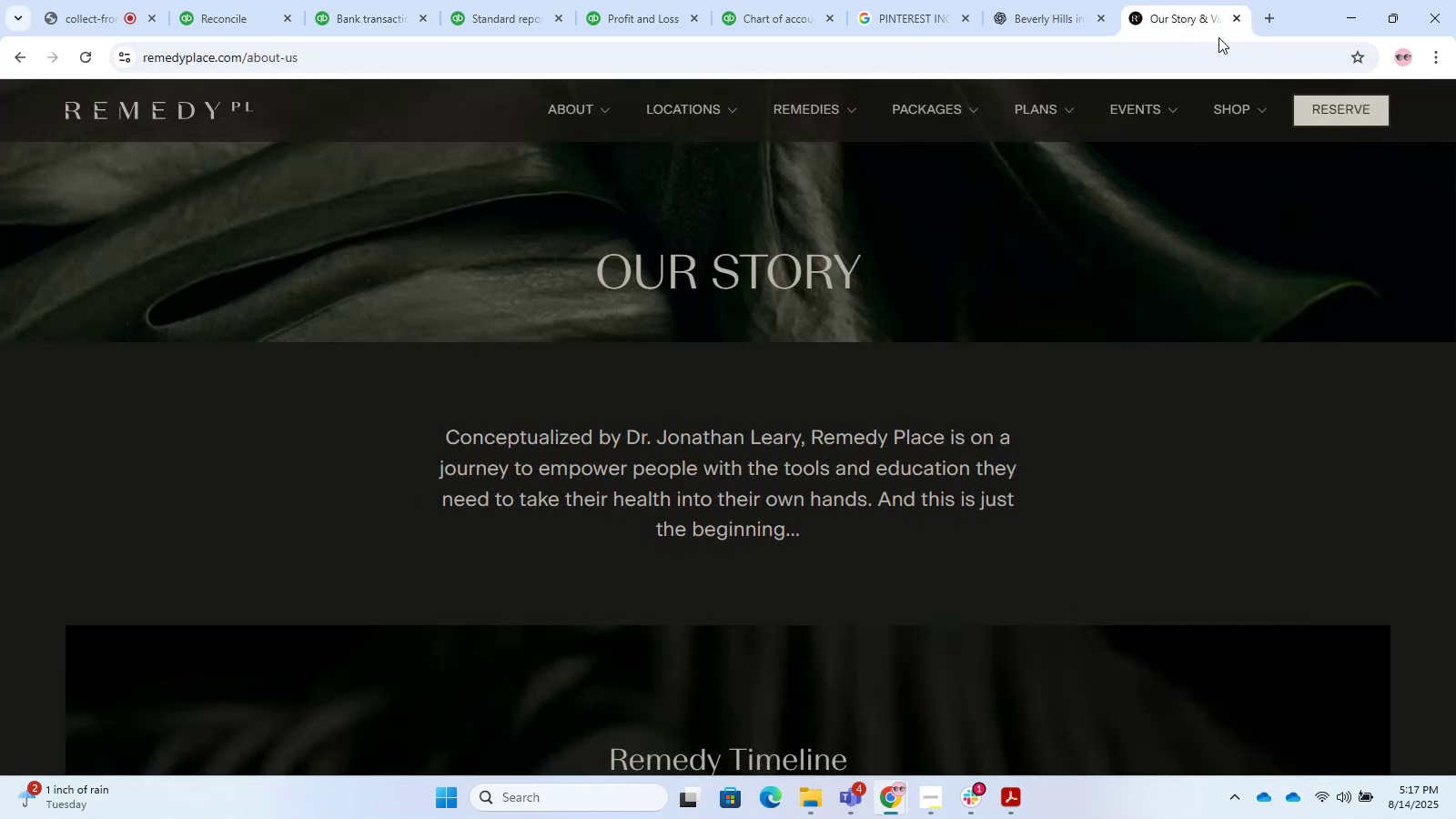 
key(Control+V)
 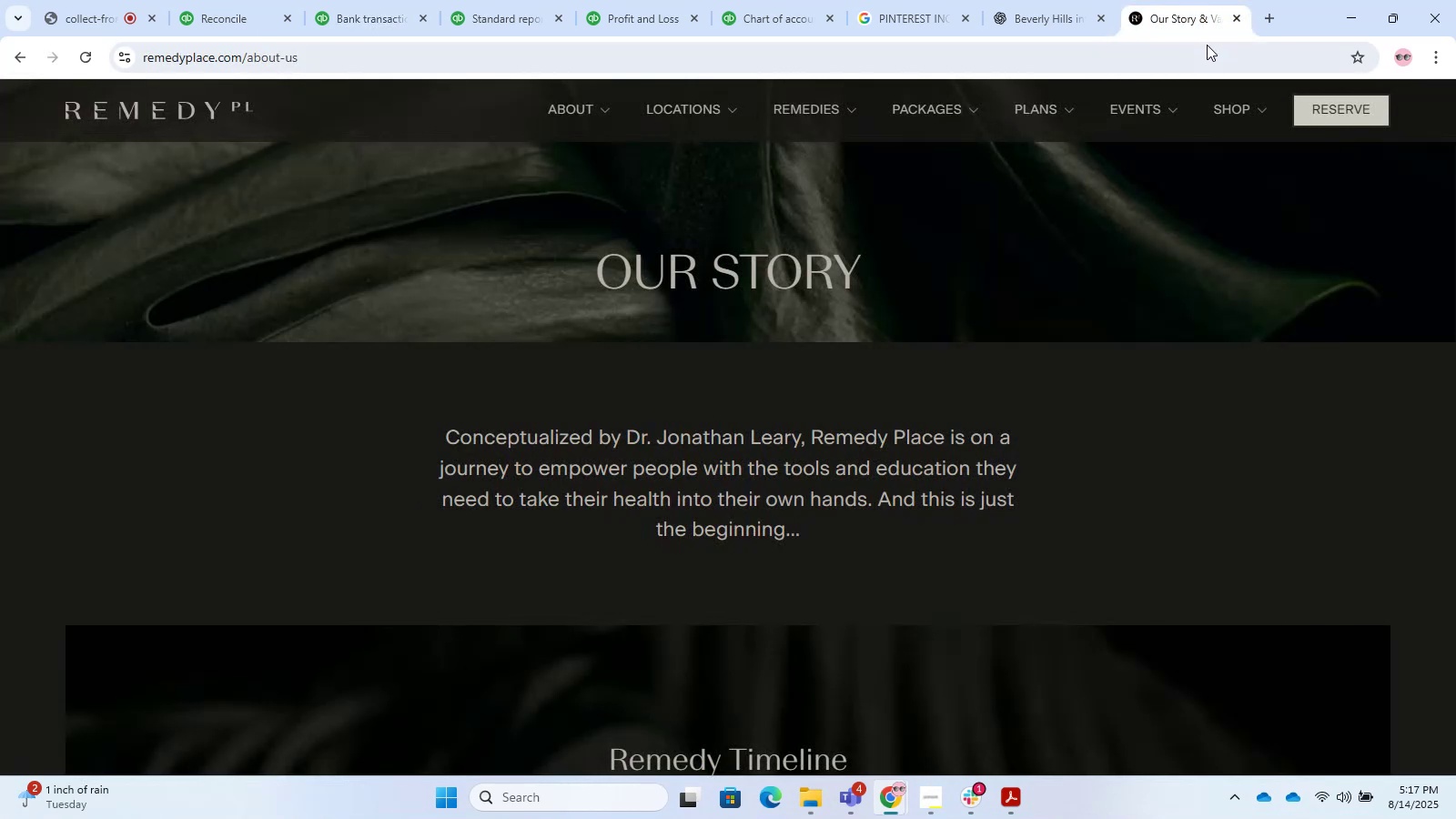 
key(Control+ControlLeft)
 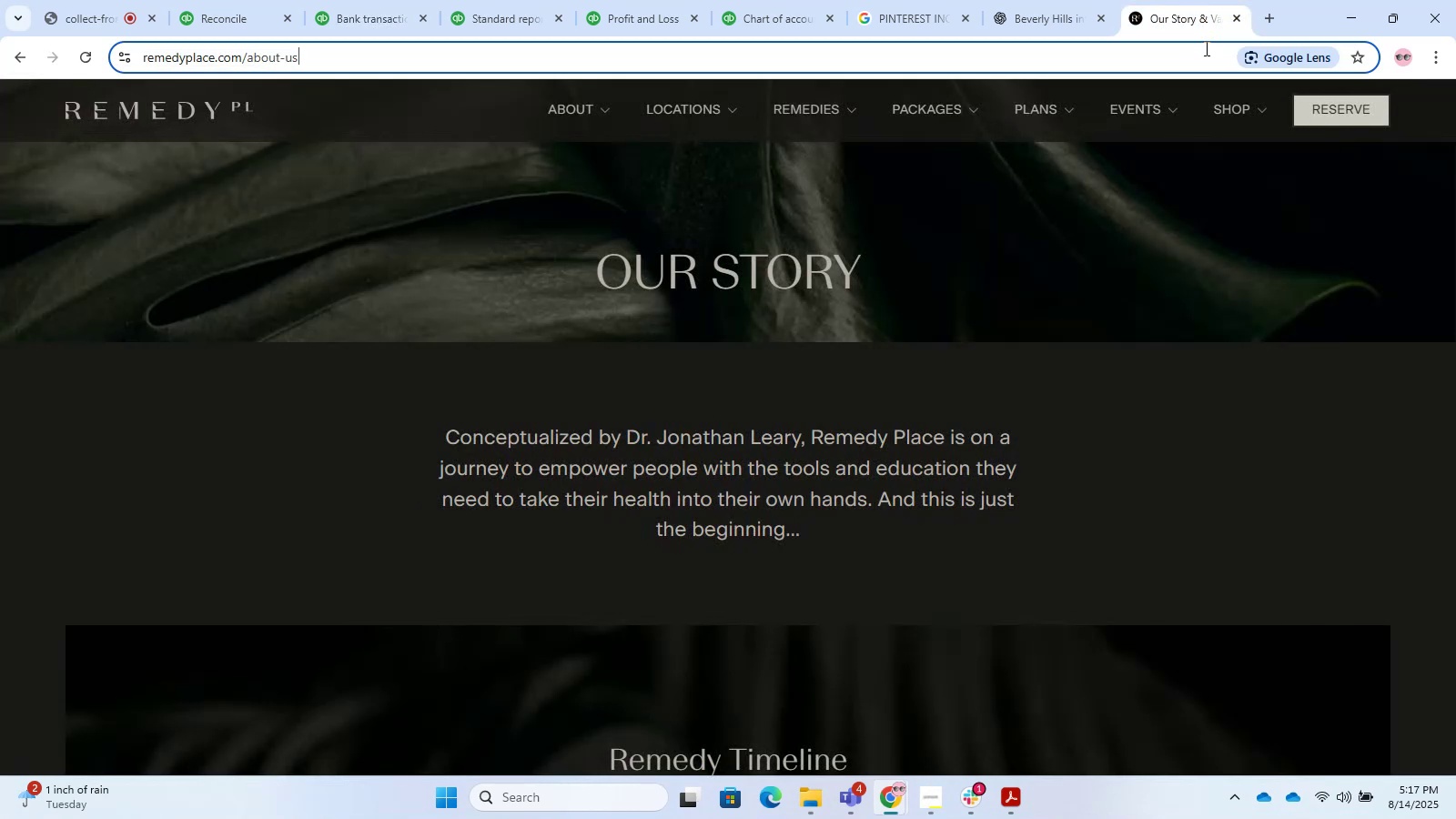 
key(Control+V)
 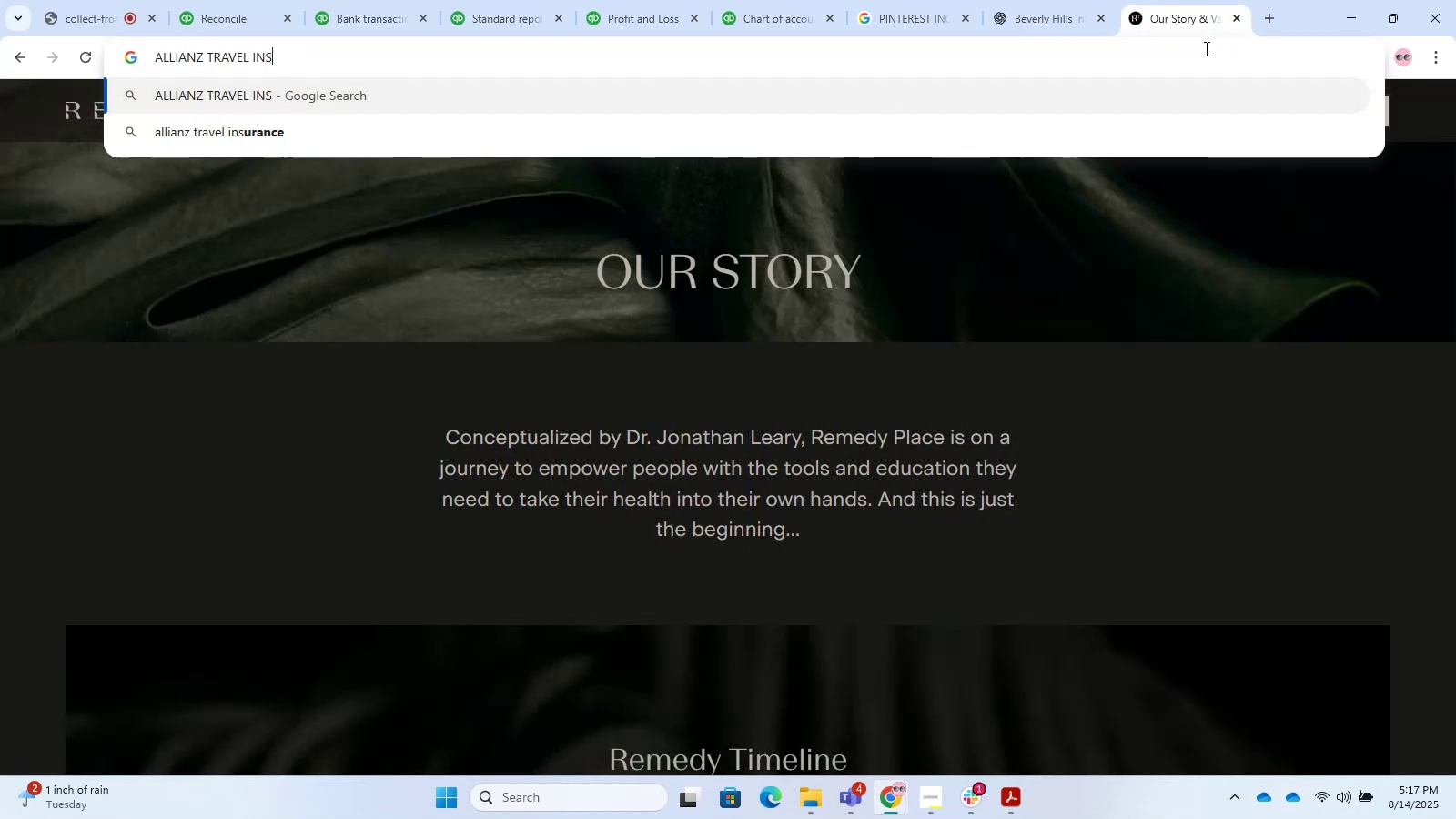 
key(Enter)
 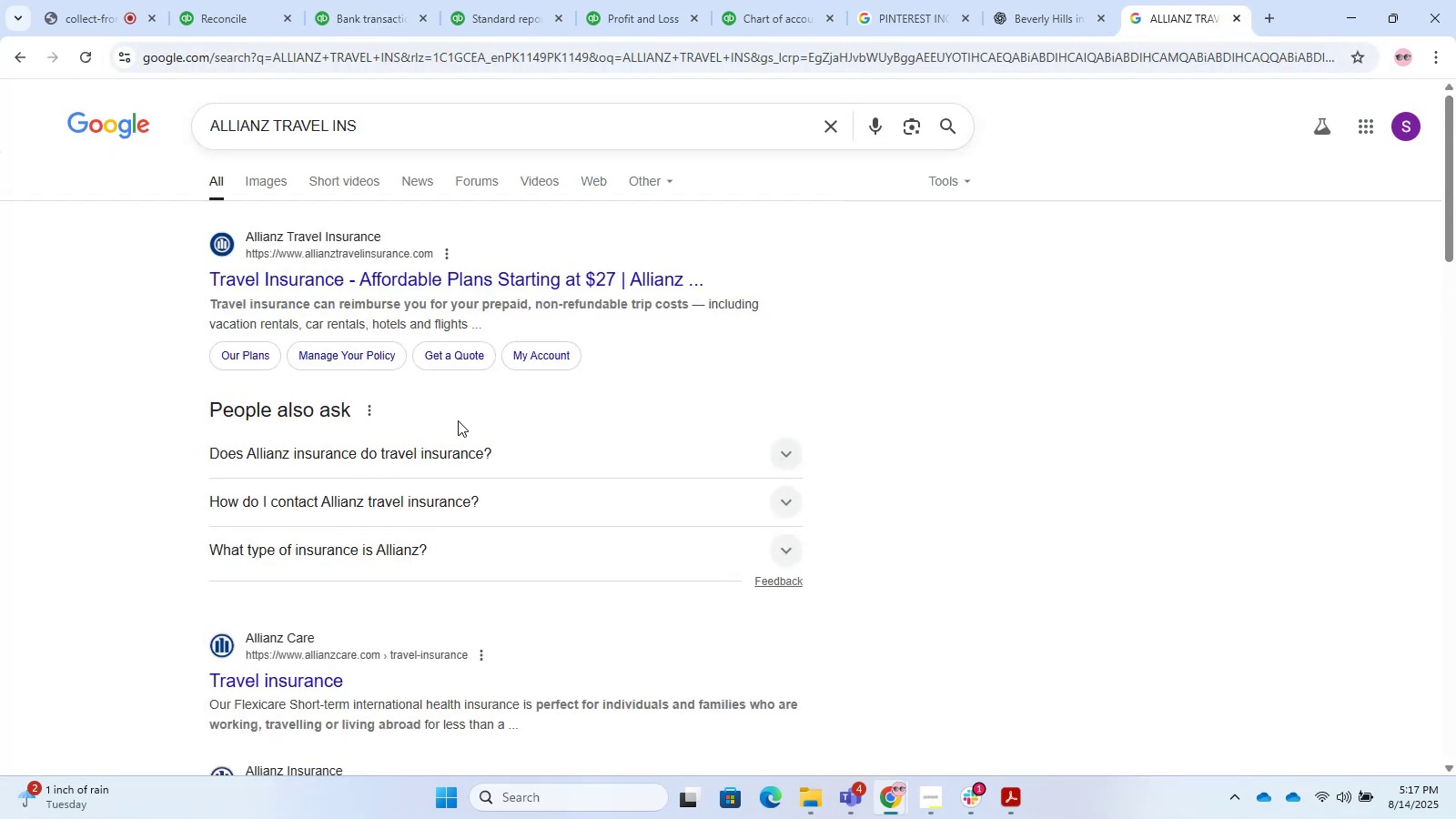 
scroll: coordinate [458, 420], scroll_direction: down, amount: 6.0
 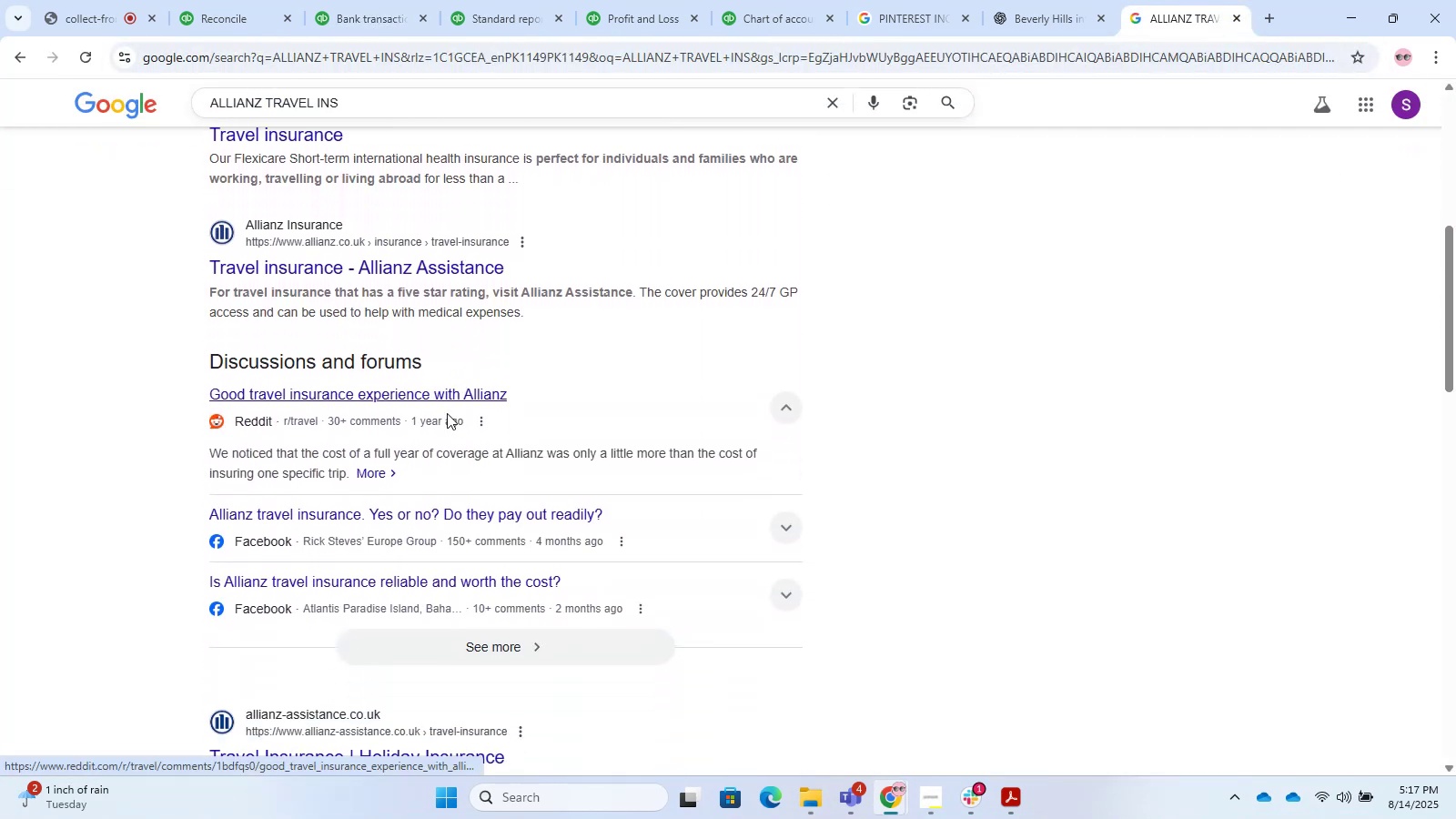 
scroll: coordinate [447, 413], scroll_direction: up, amount: 4.0
 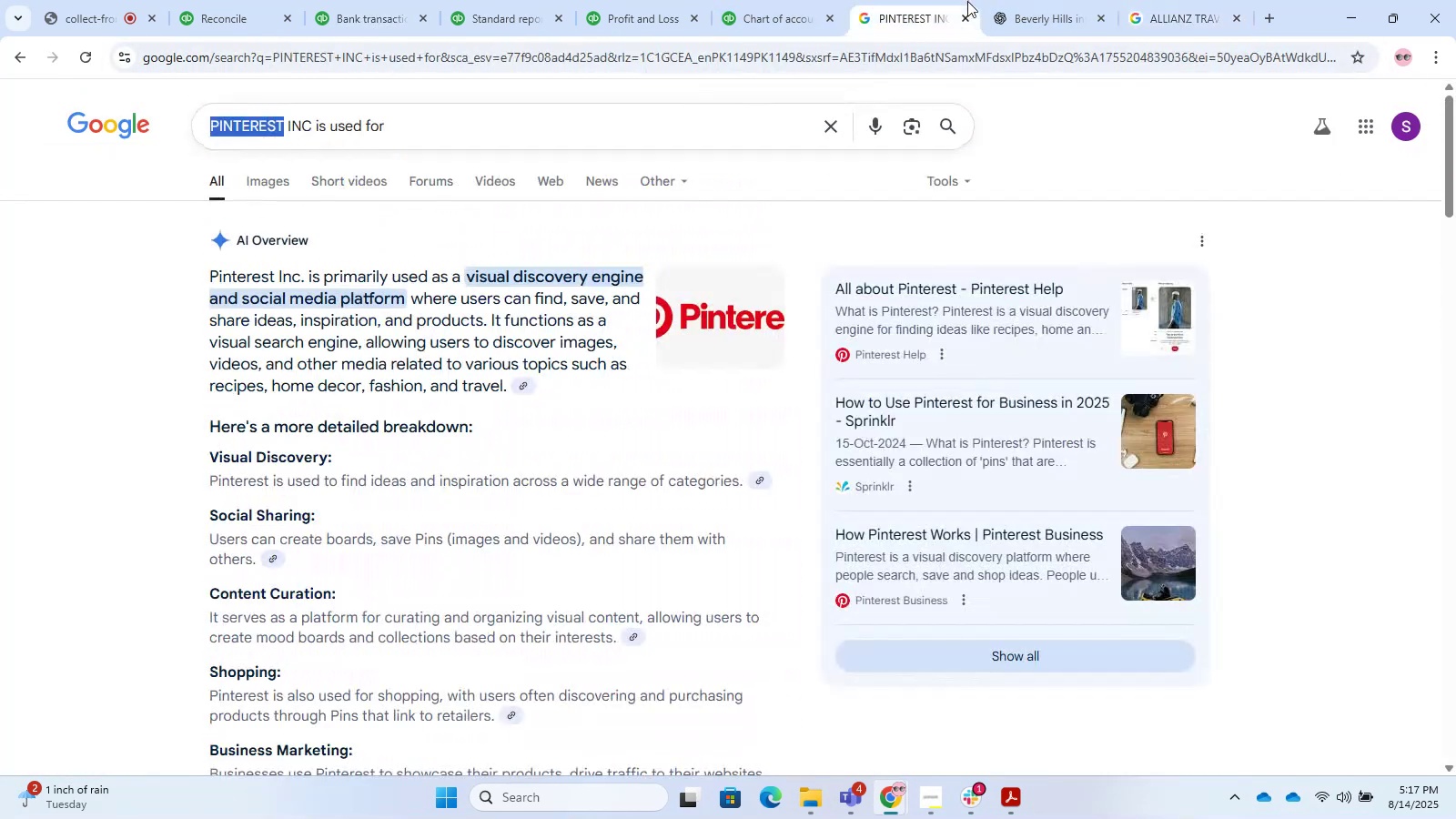 
double_click([1020, 0])
 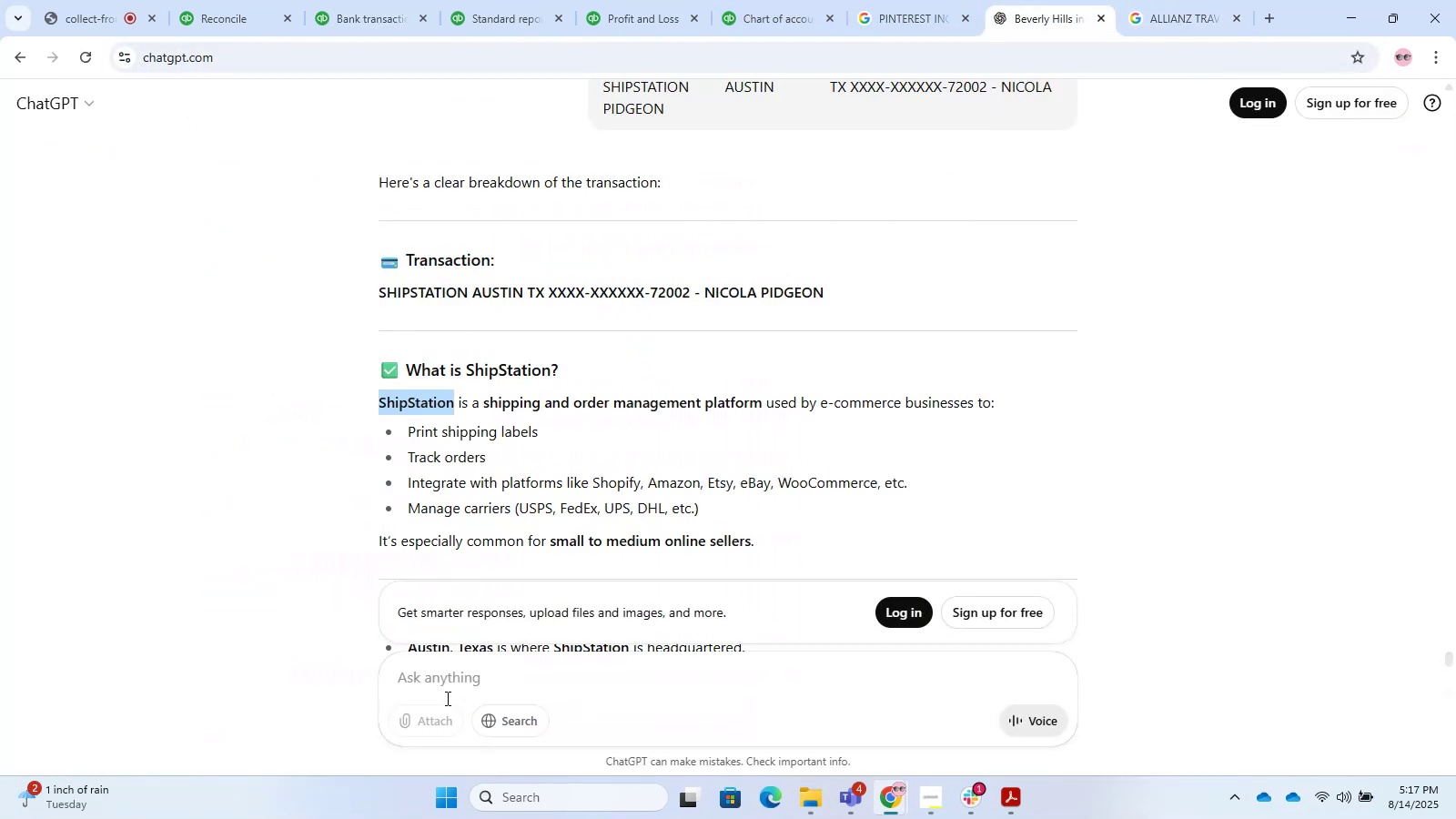 
left_click([451, 693])
 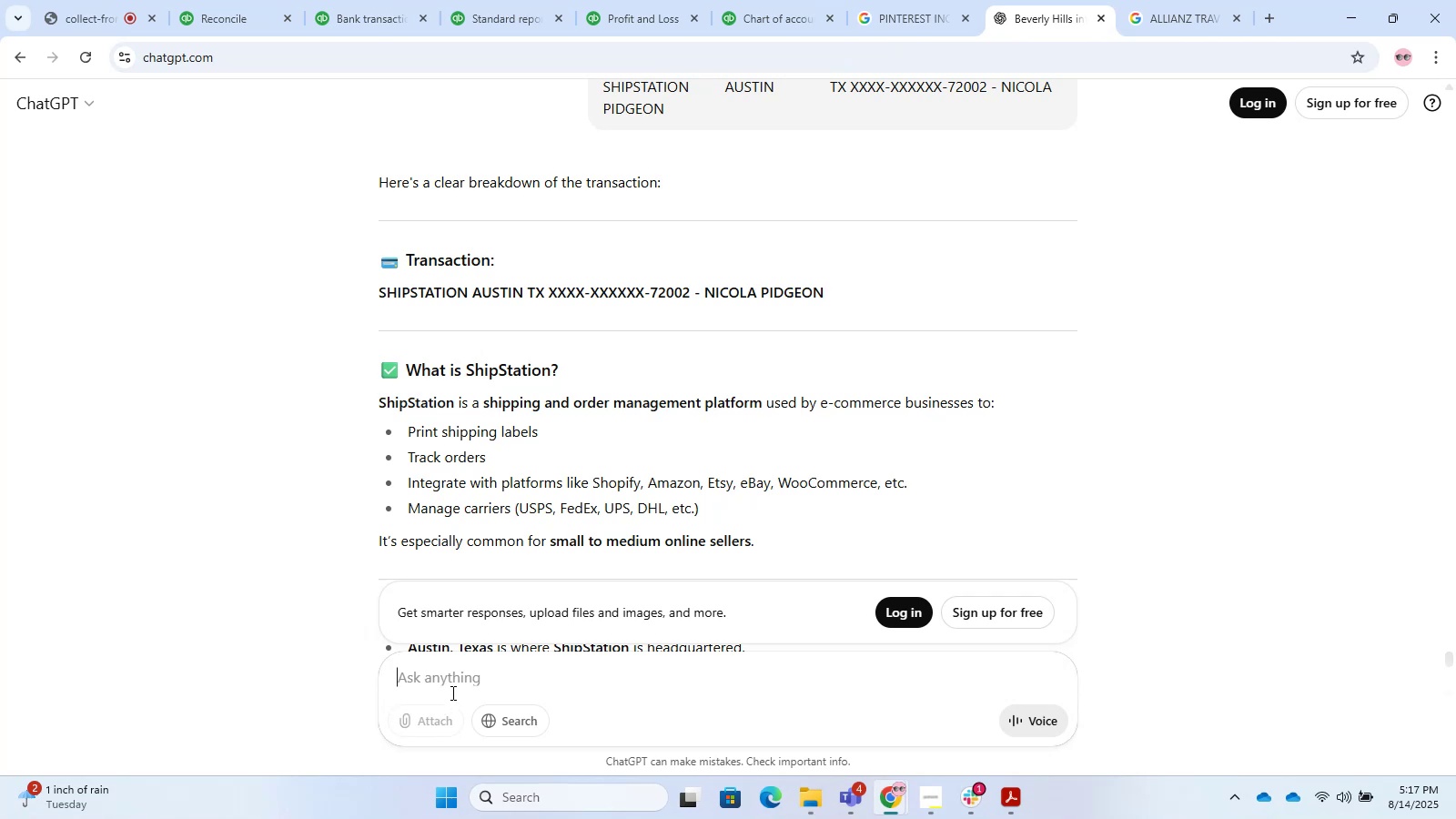 
key(Control+V)
 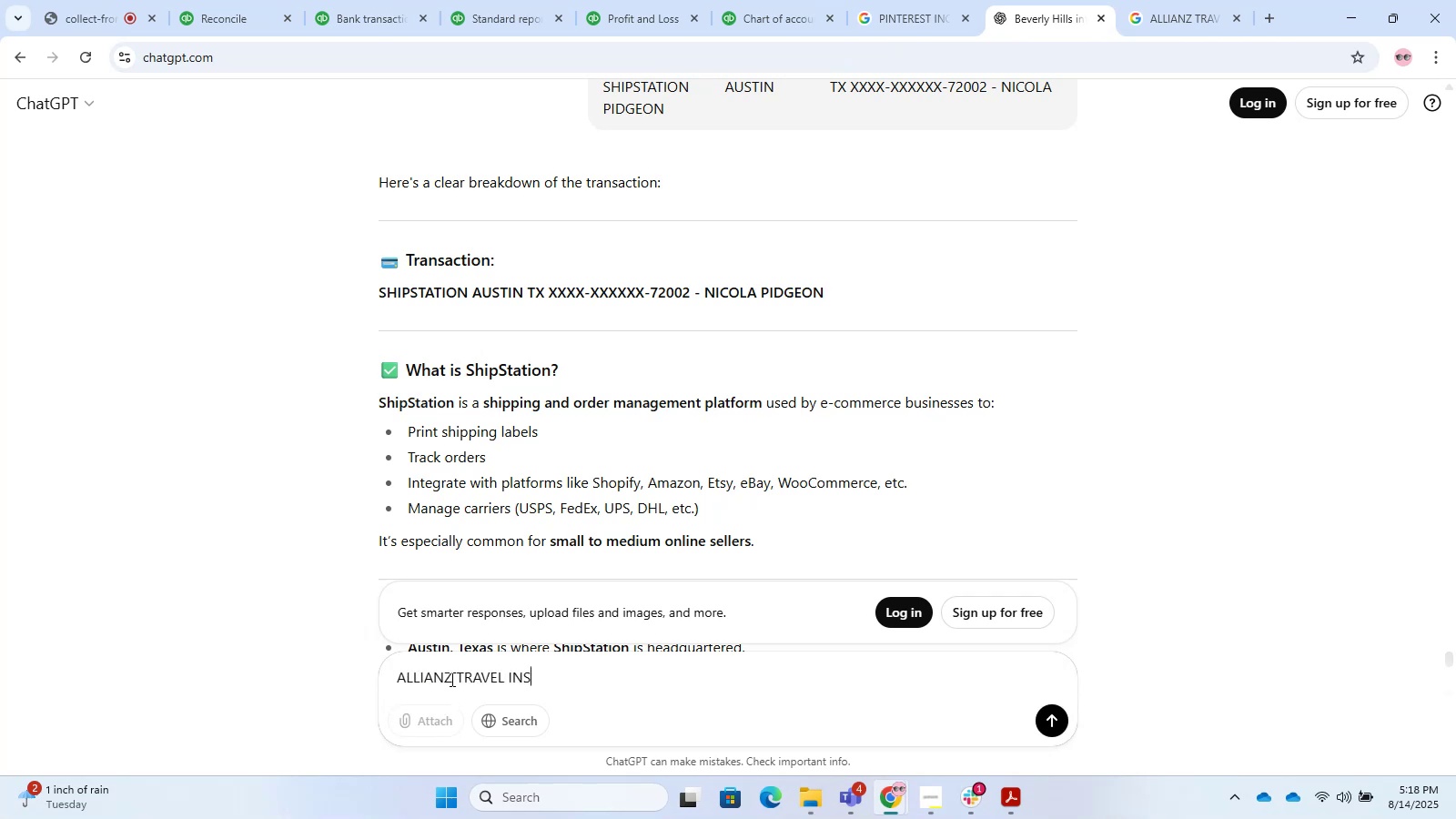 
key(Enter)
 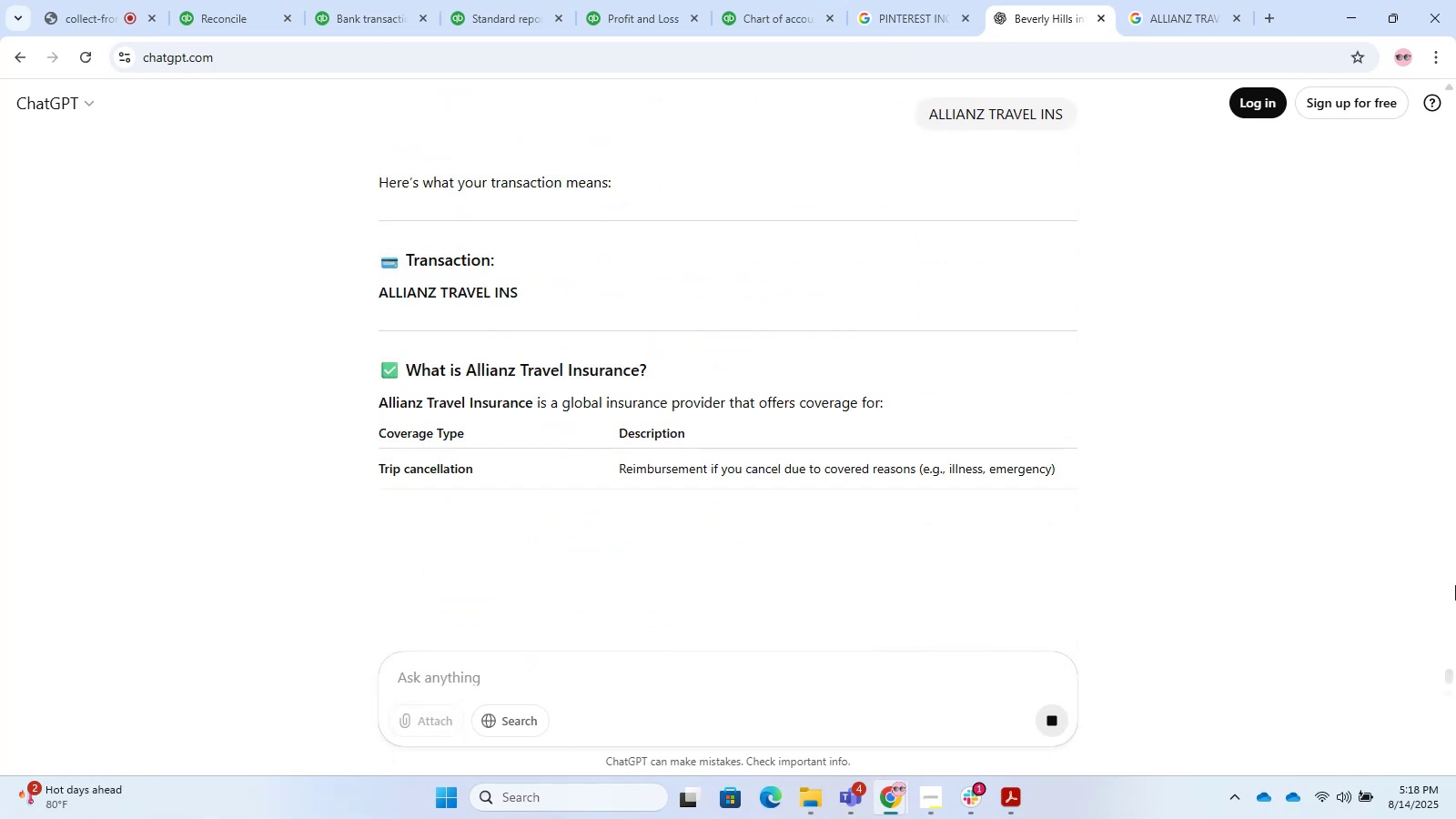 
wait(6.91)
 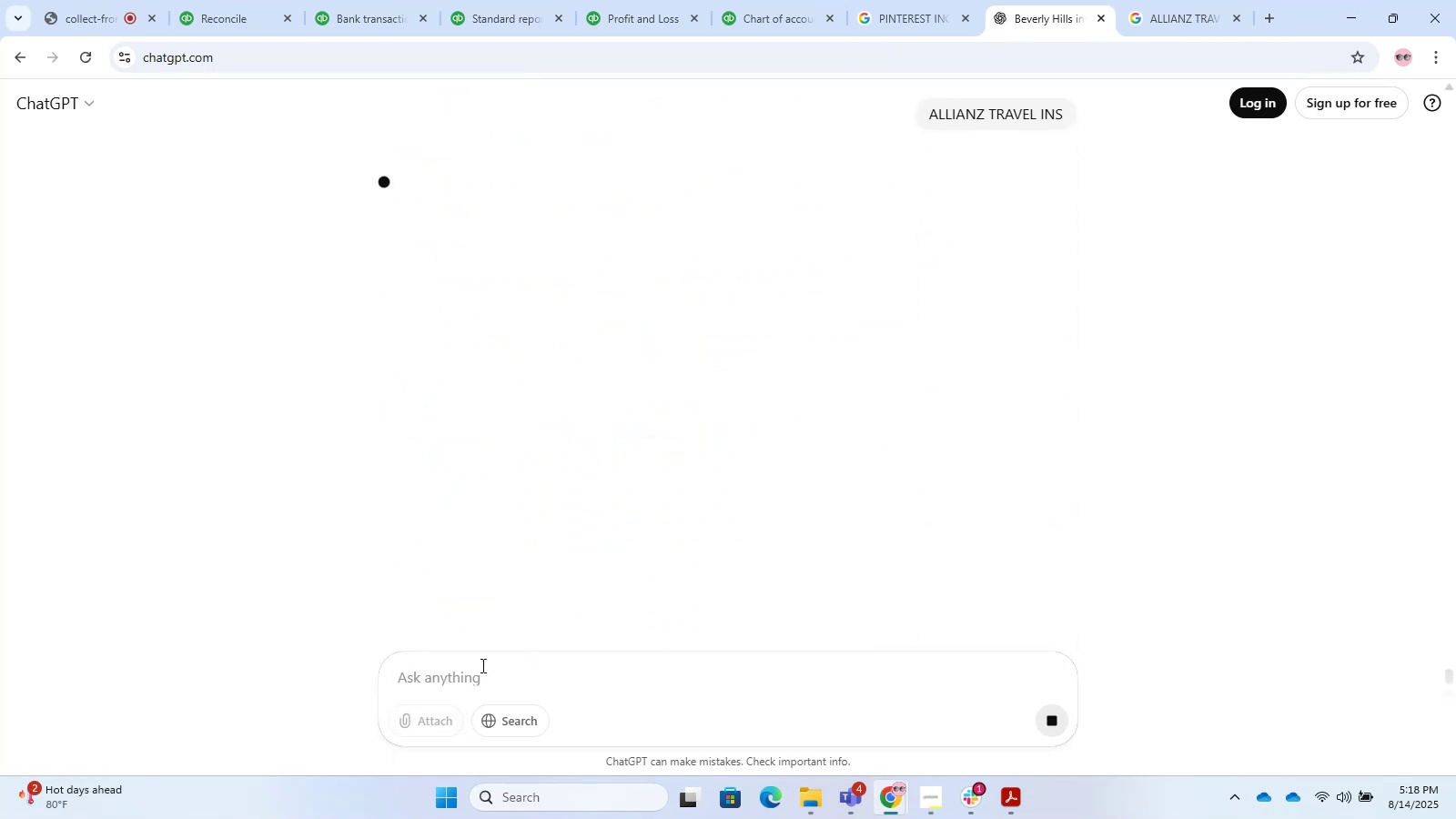 
scroll: coordinate [437, 377], scroll_direction: down, amount: 31.0
 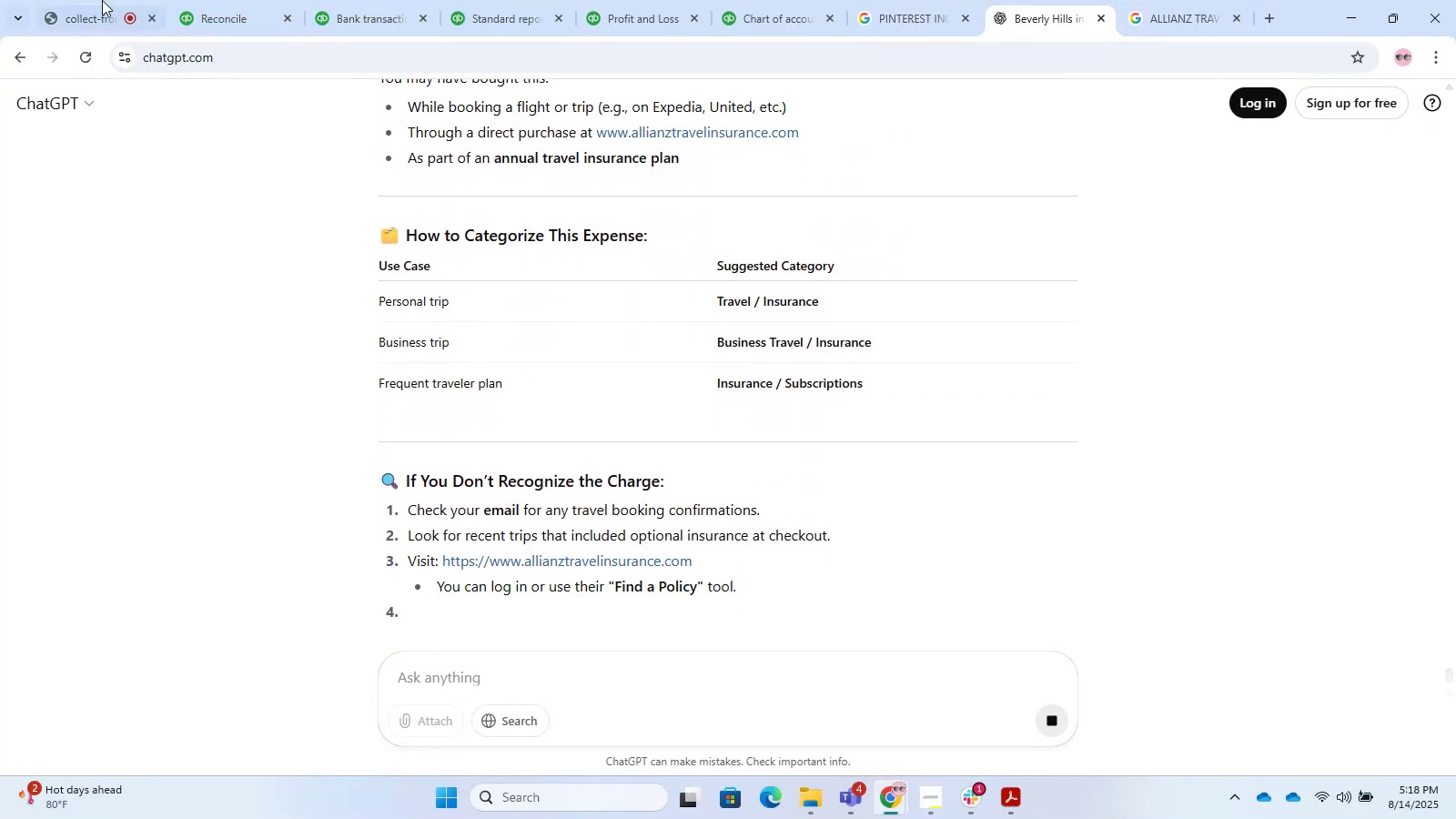 
left_click([111, 0])
 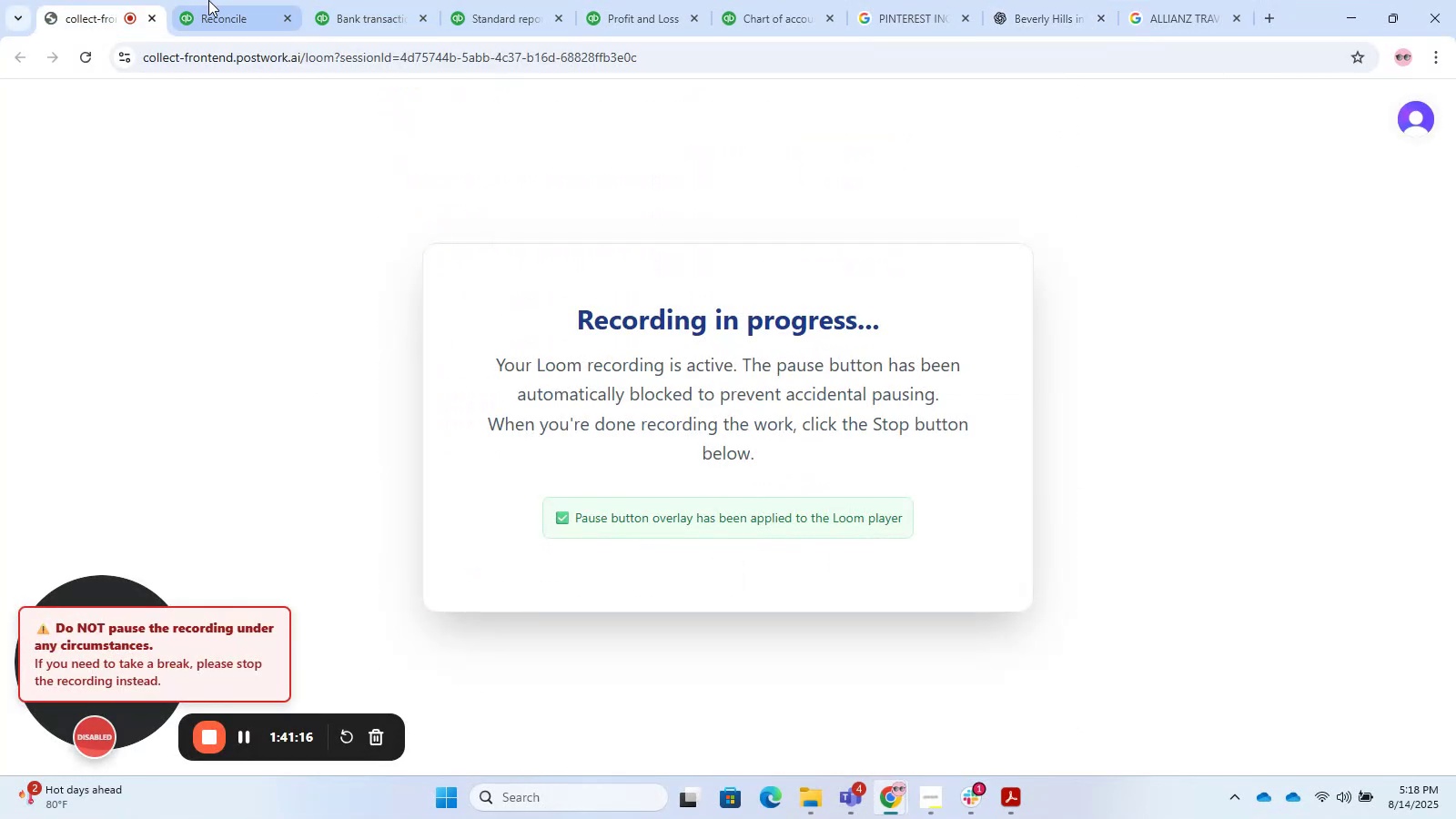 
left_click([209, 0])
 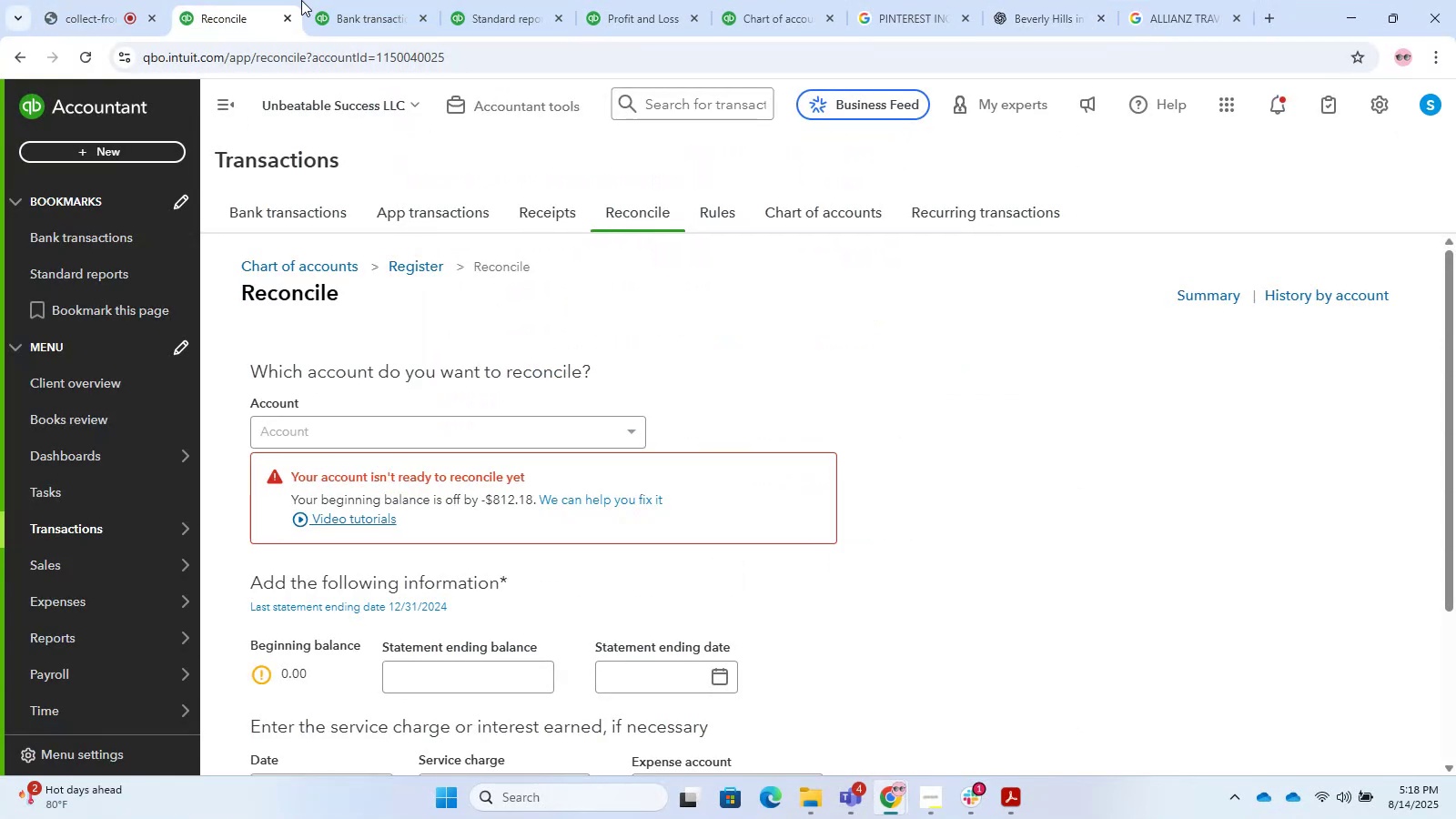 
left_click([405, 0])
 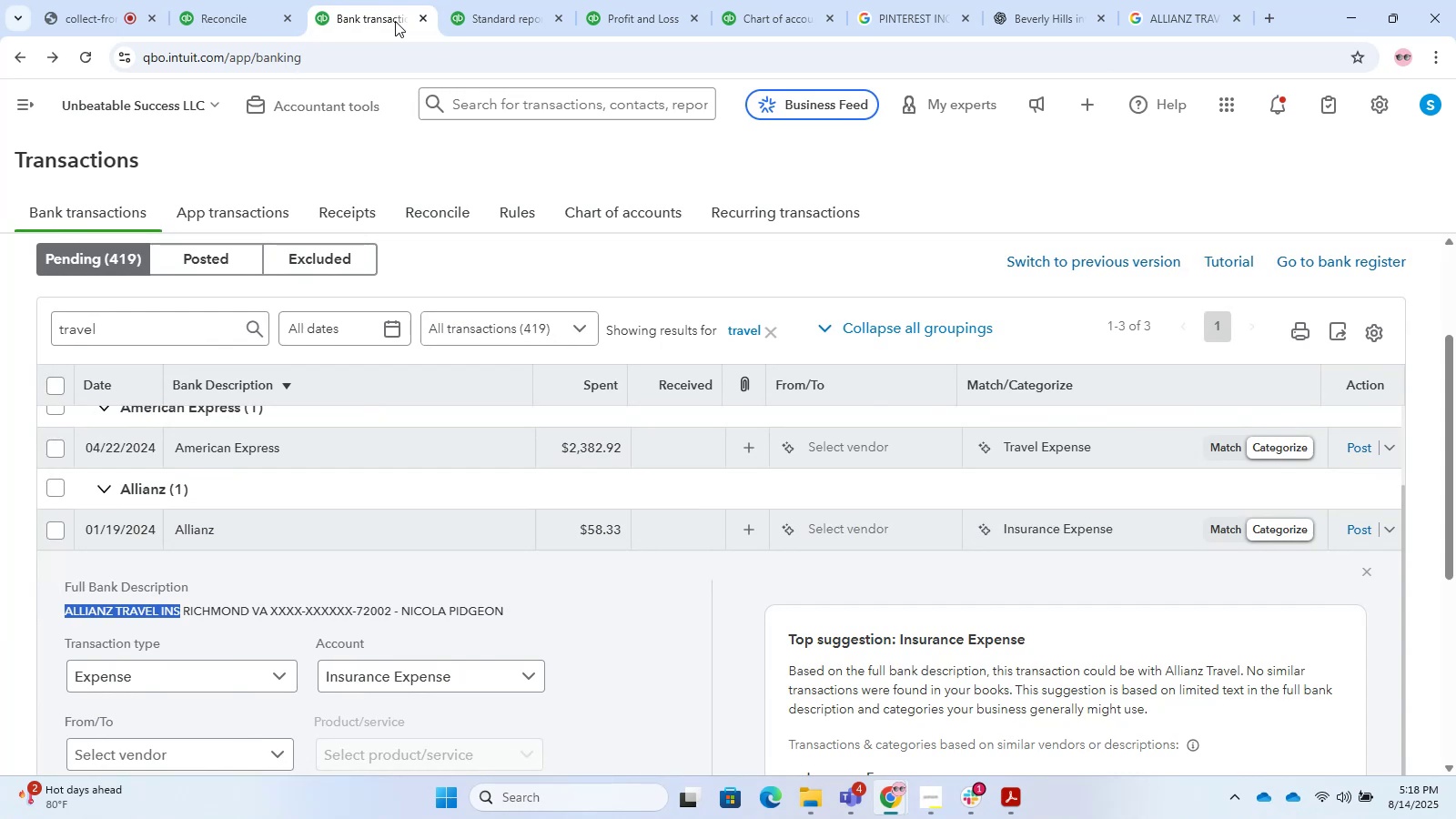 
wait(6.18)
 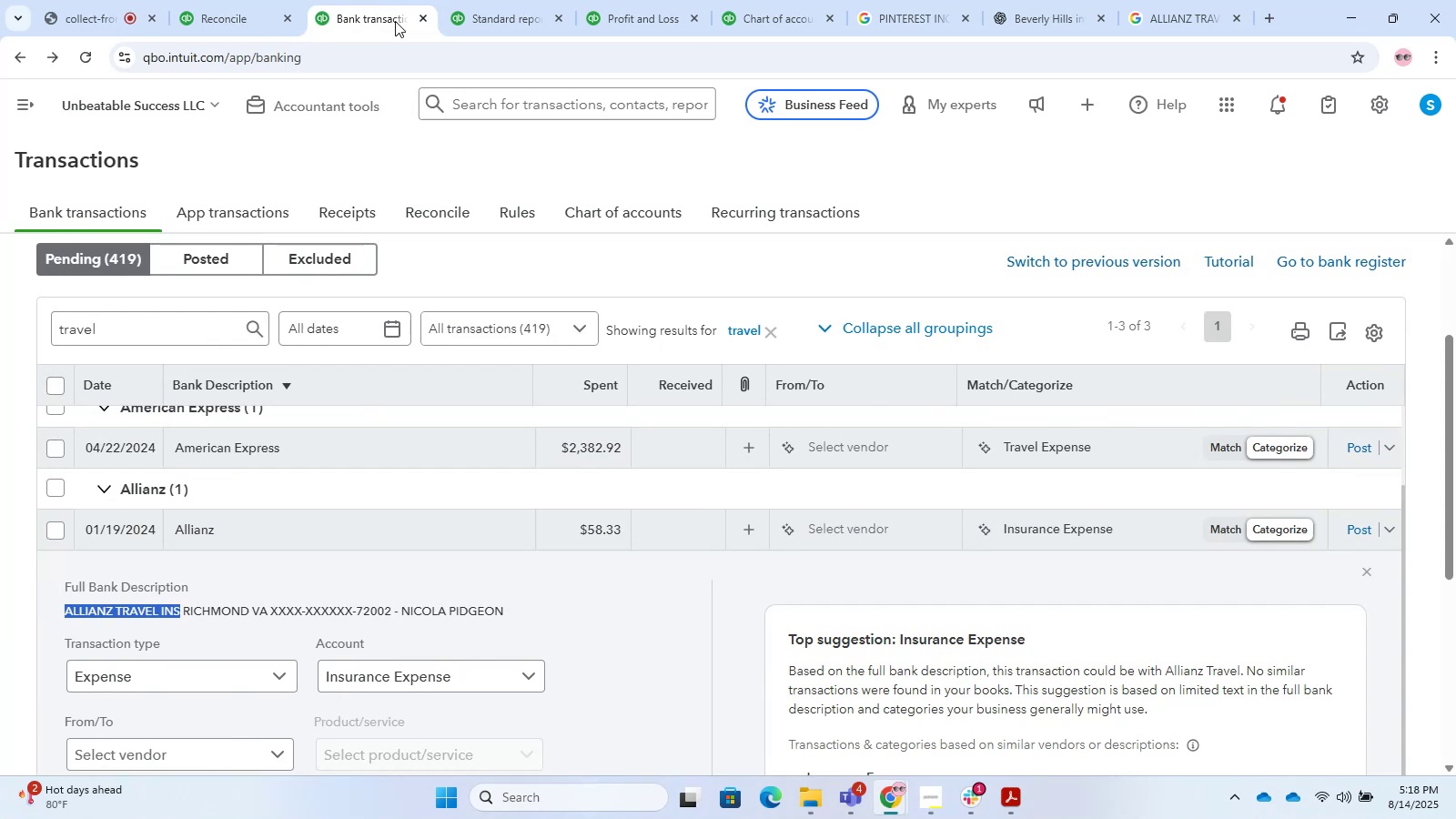 
scroll: coordinate [417, 128], scroll_direction: down, amount: 6.0
 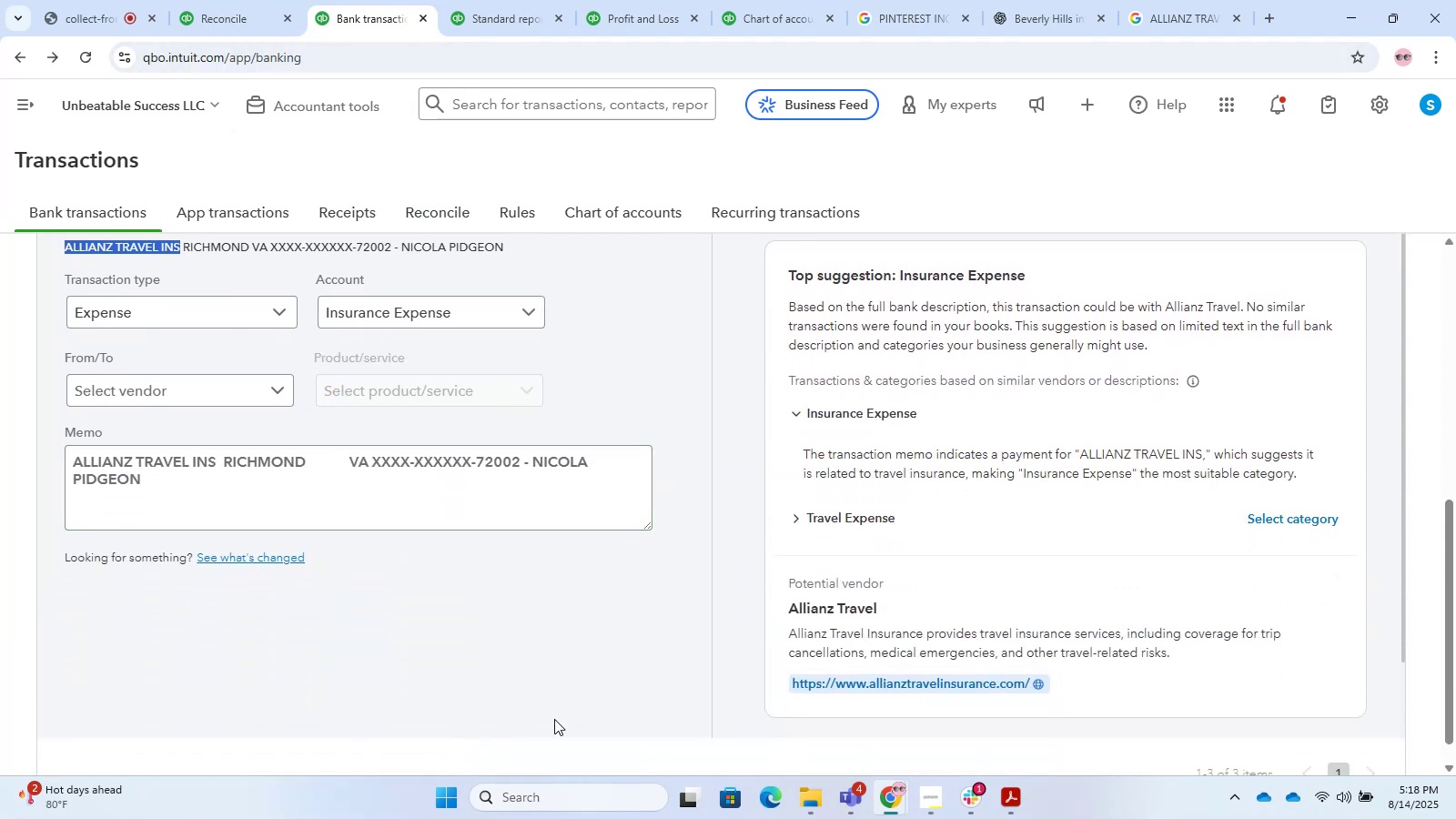 
scroll: coordinate [542, 632], scroll_direction: none, amount: 0.0
 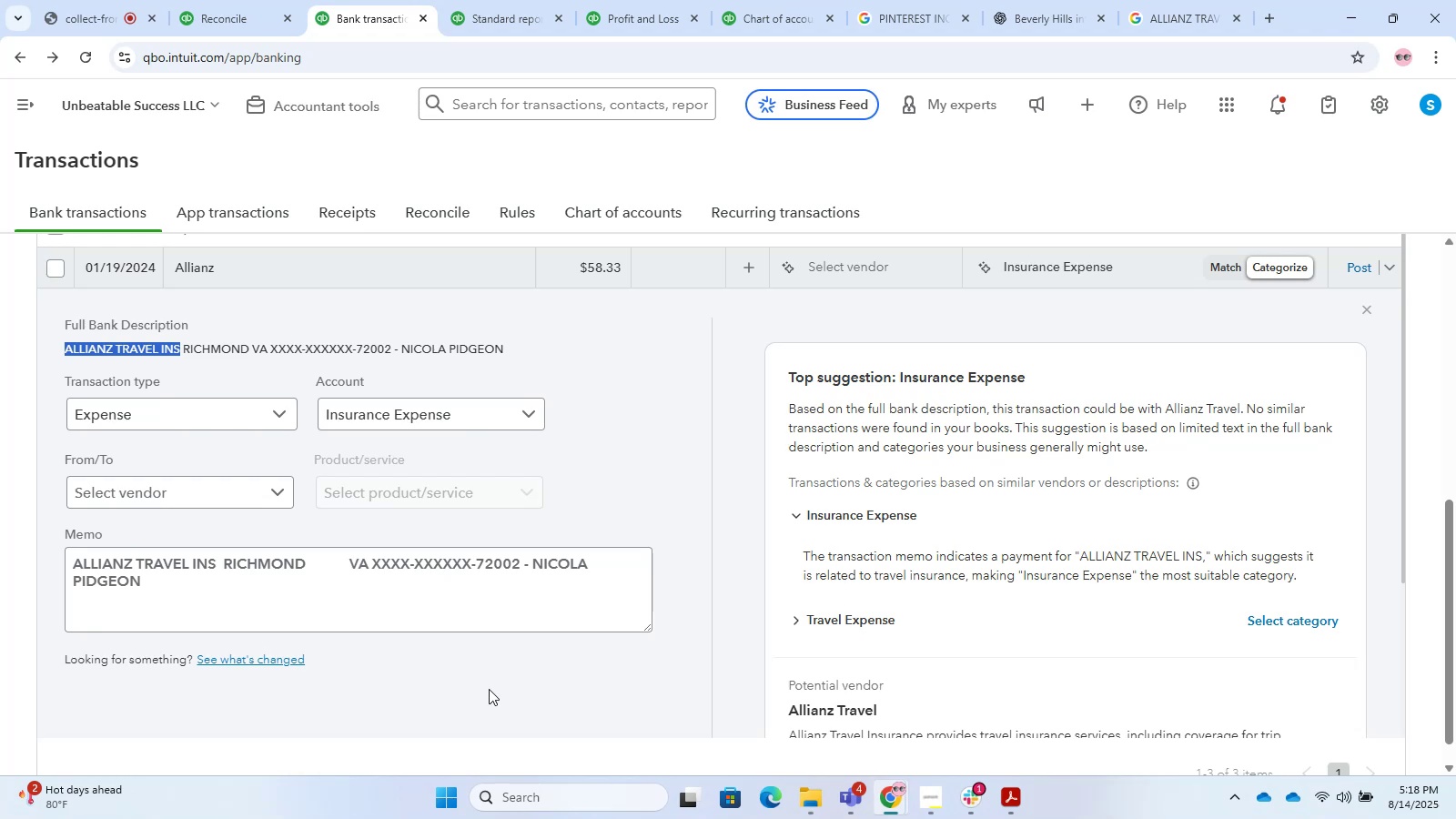 
scroll: coordinate [495, 698], scroll_direction: down, amount: 2.0
 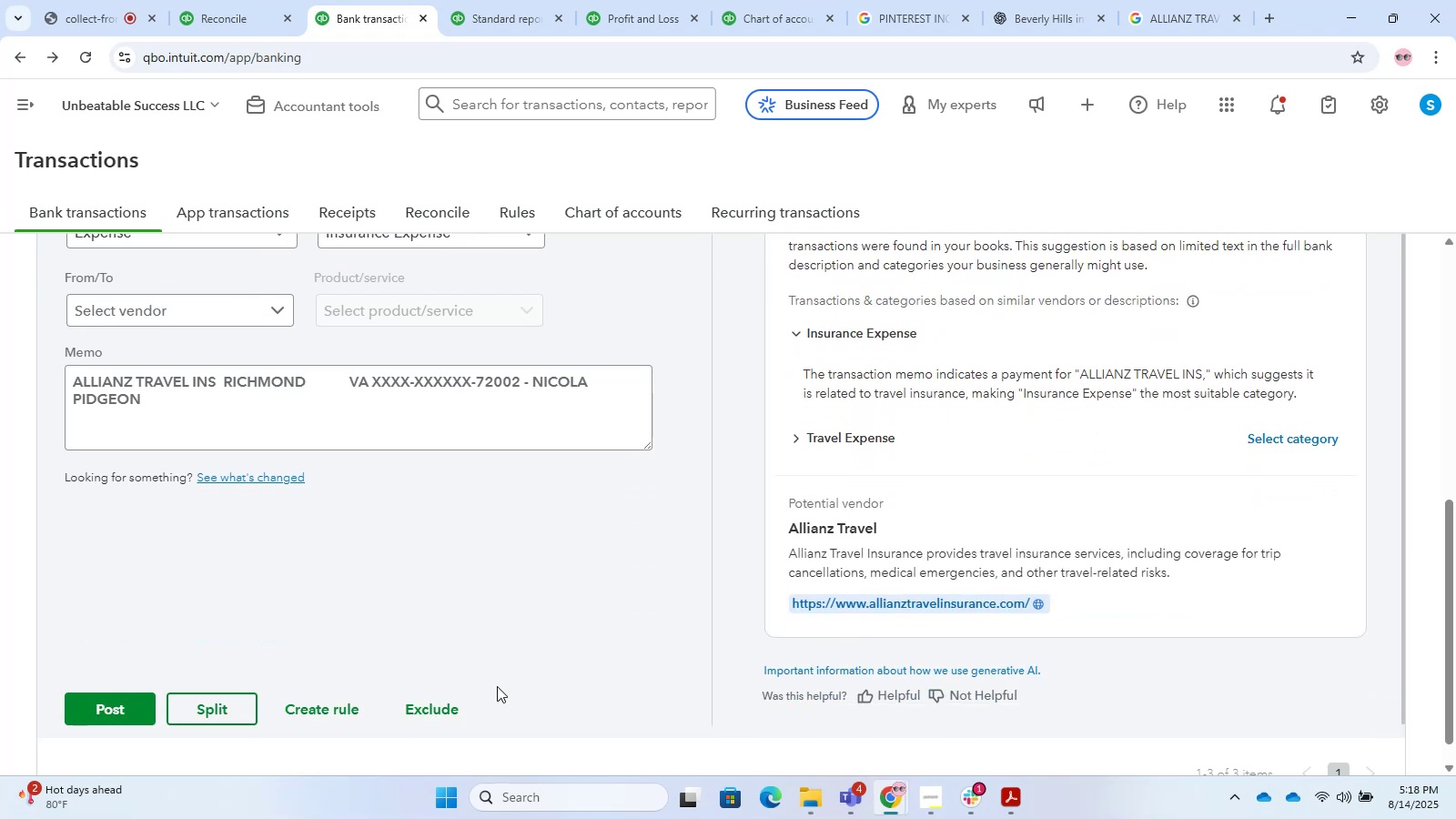 
scroll: coordinate [497, 684], scroll_direction: up, amount: 2.0
 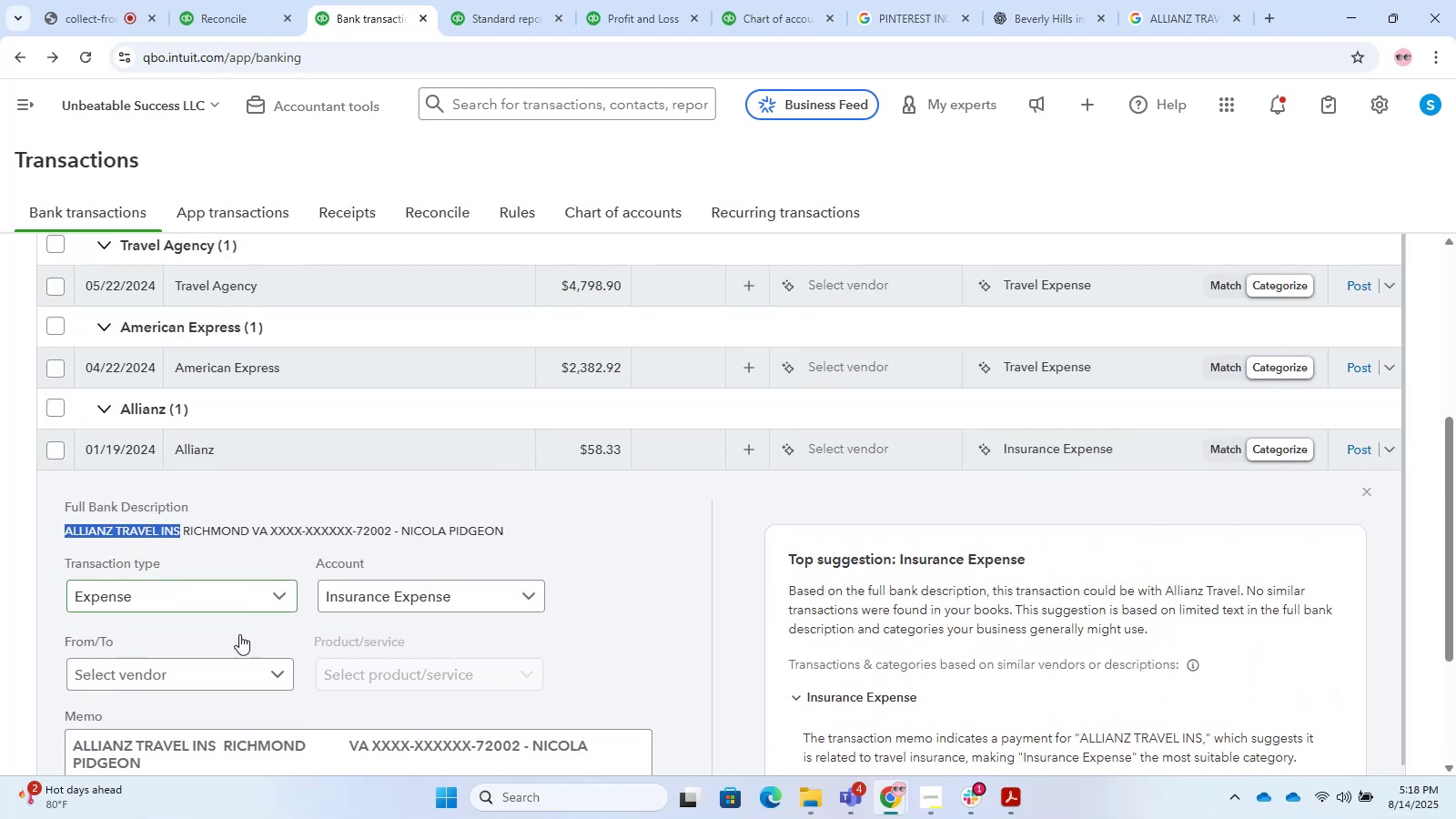 
left_click([200, 693])
 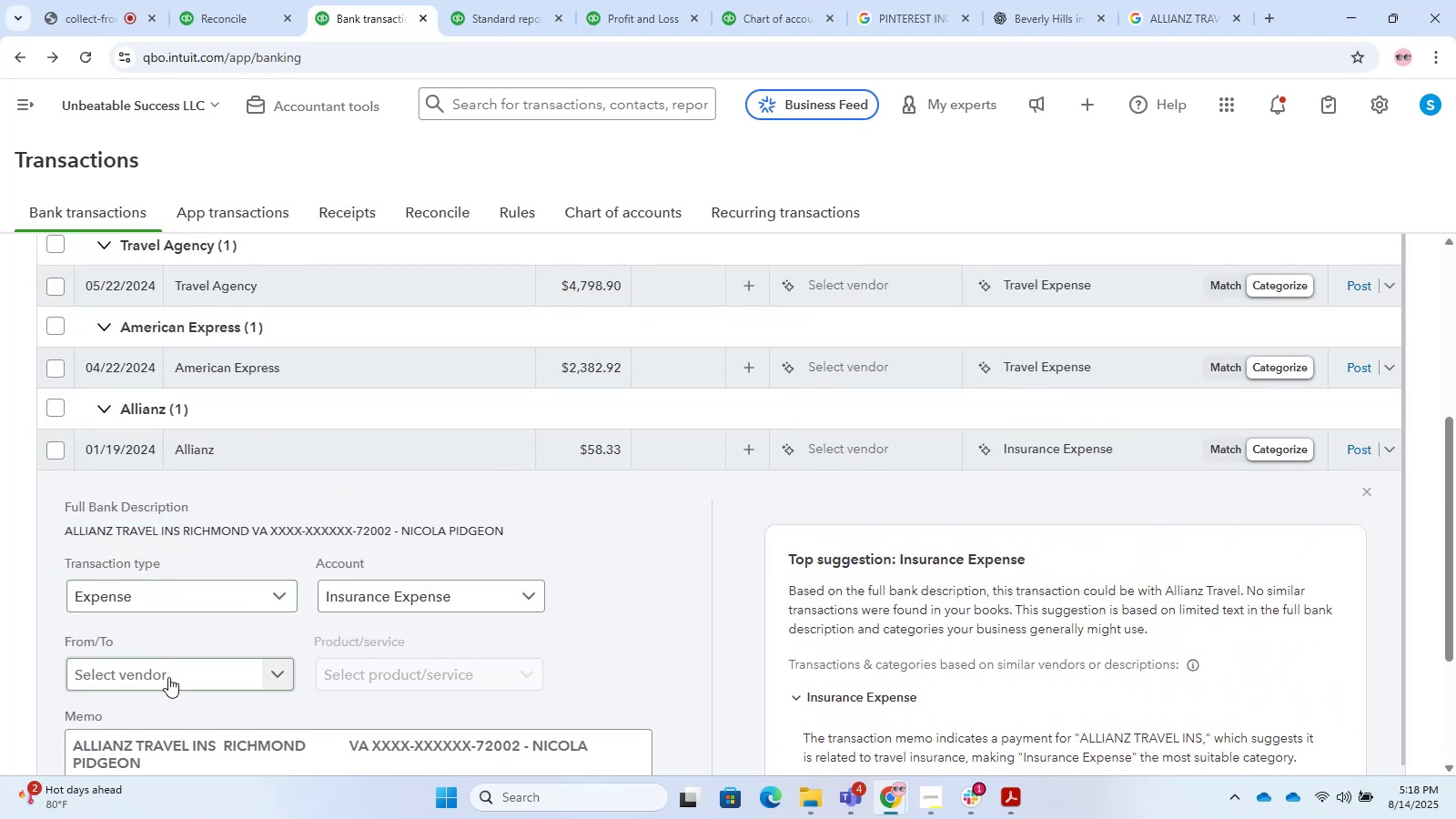 
left_click([168, 677])
 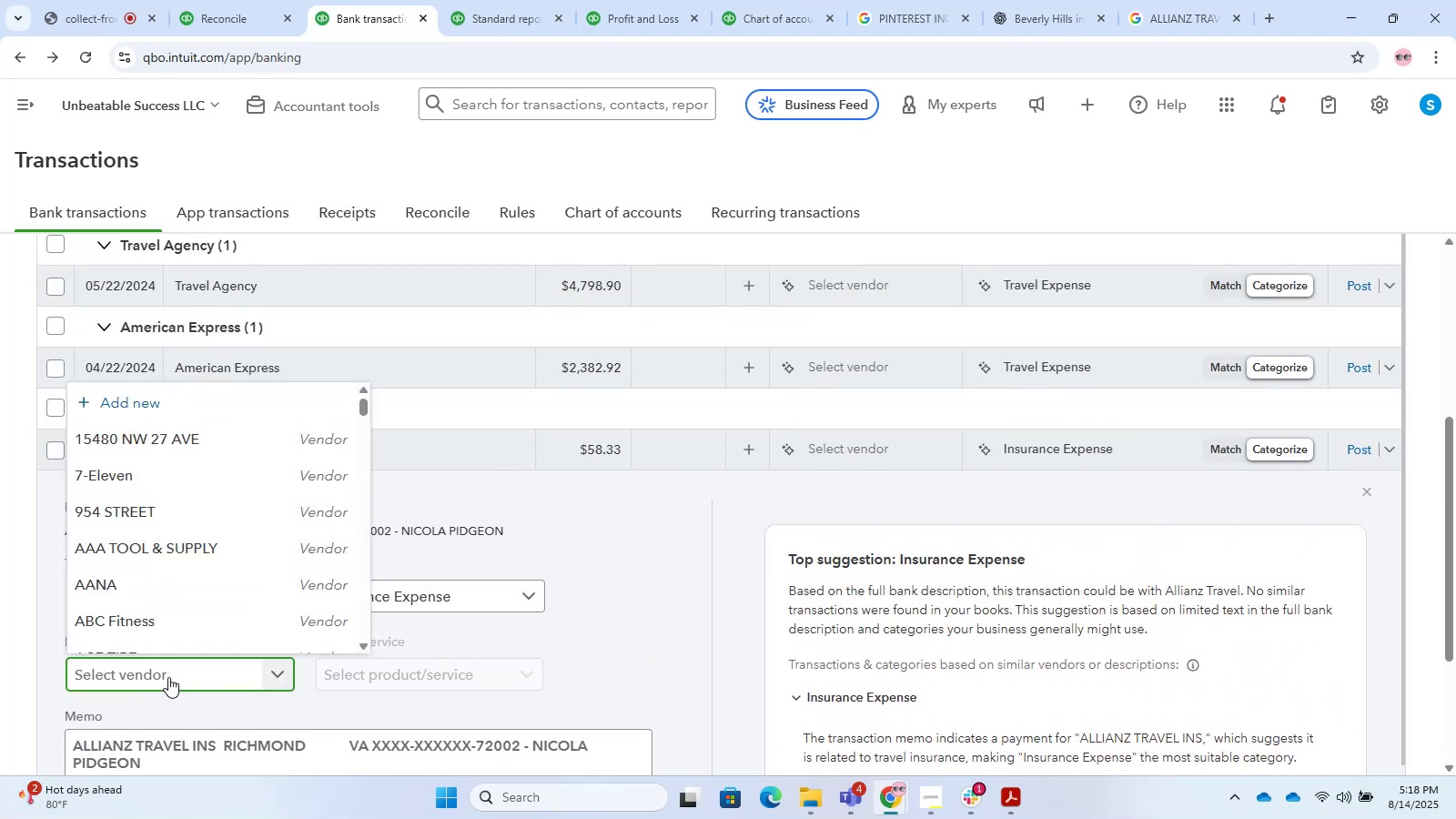 
key(Control+ControlLeft)
 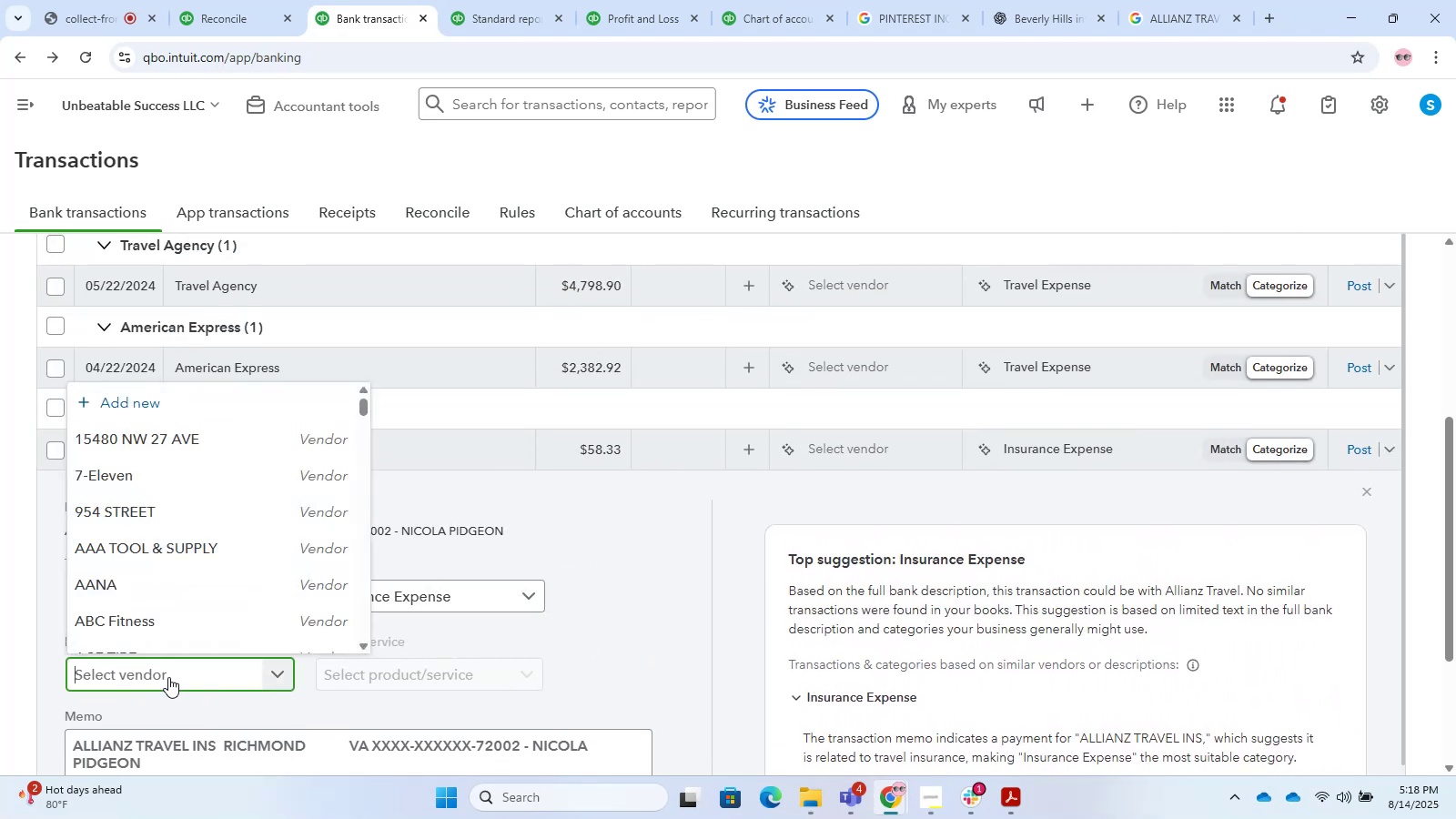 
key(Control+V)
 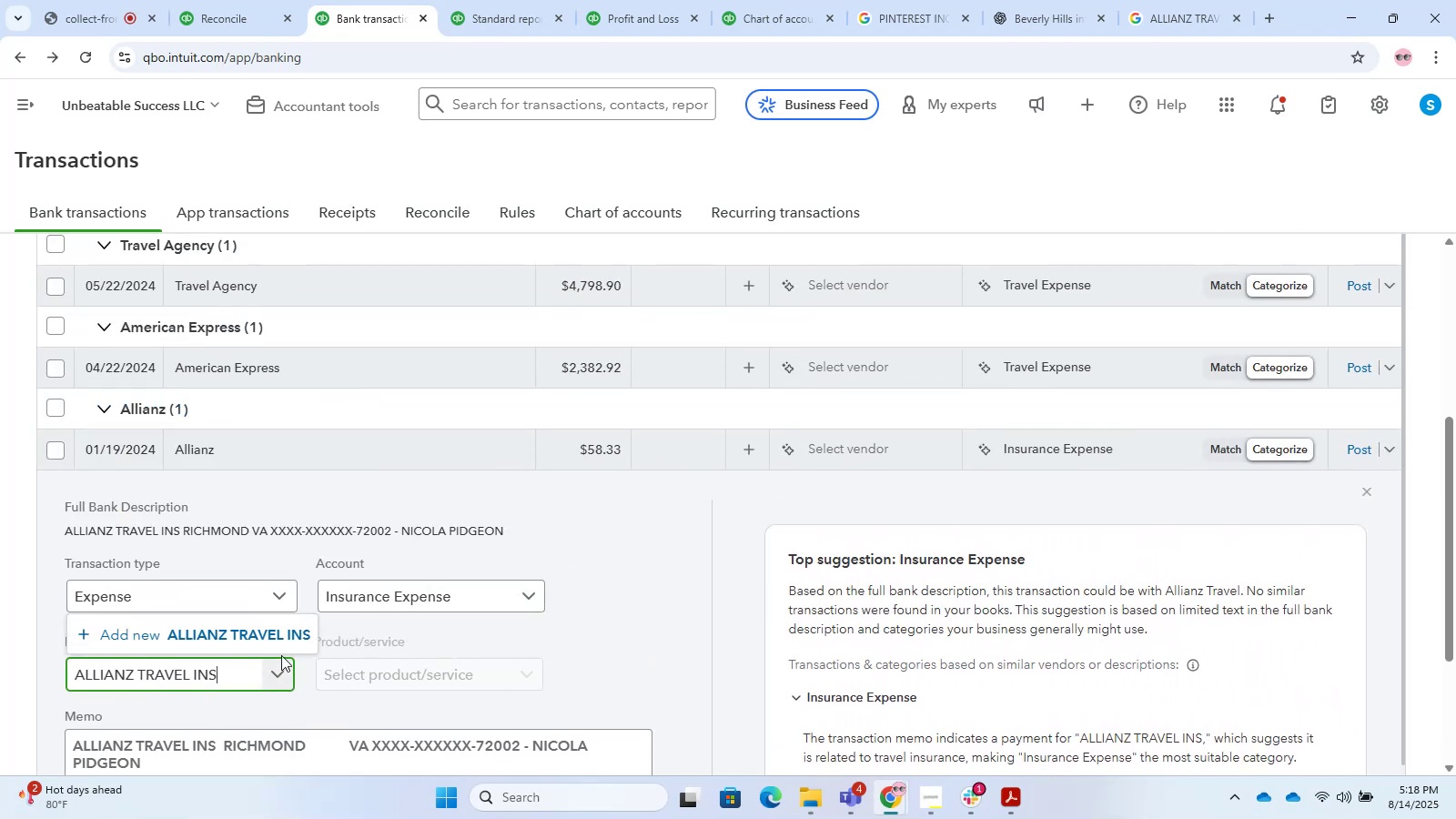 
left_click([248, 635])
 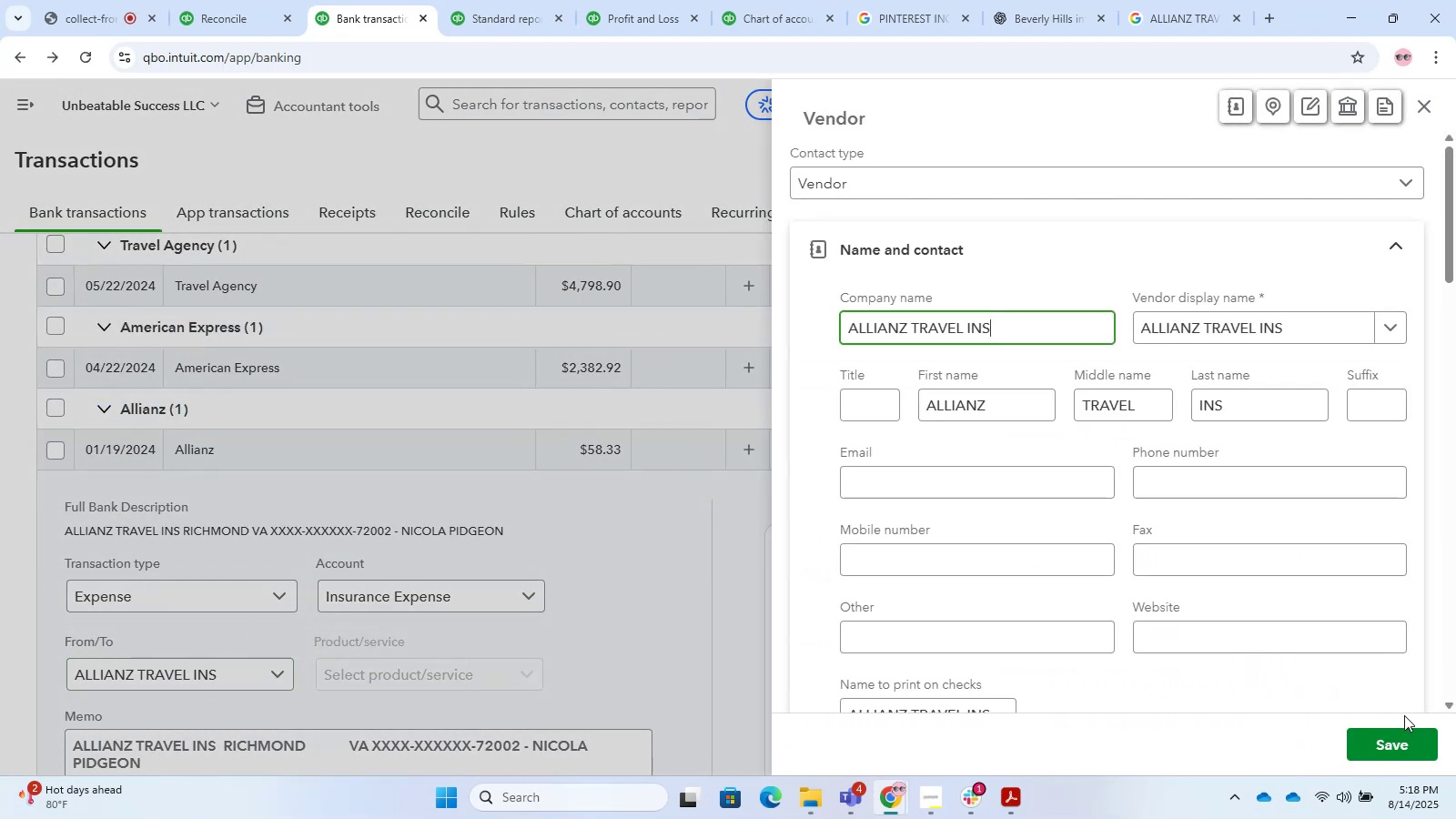 
left_click([1390, 745])
 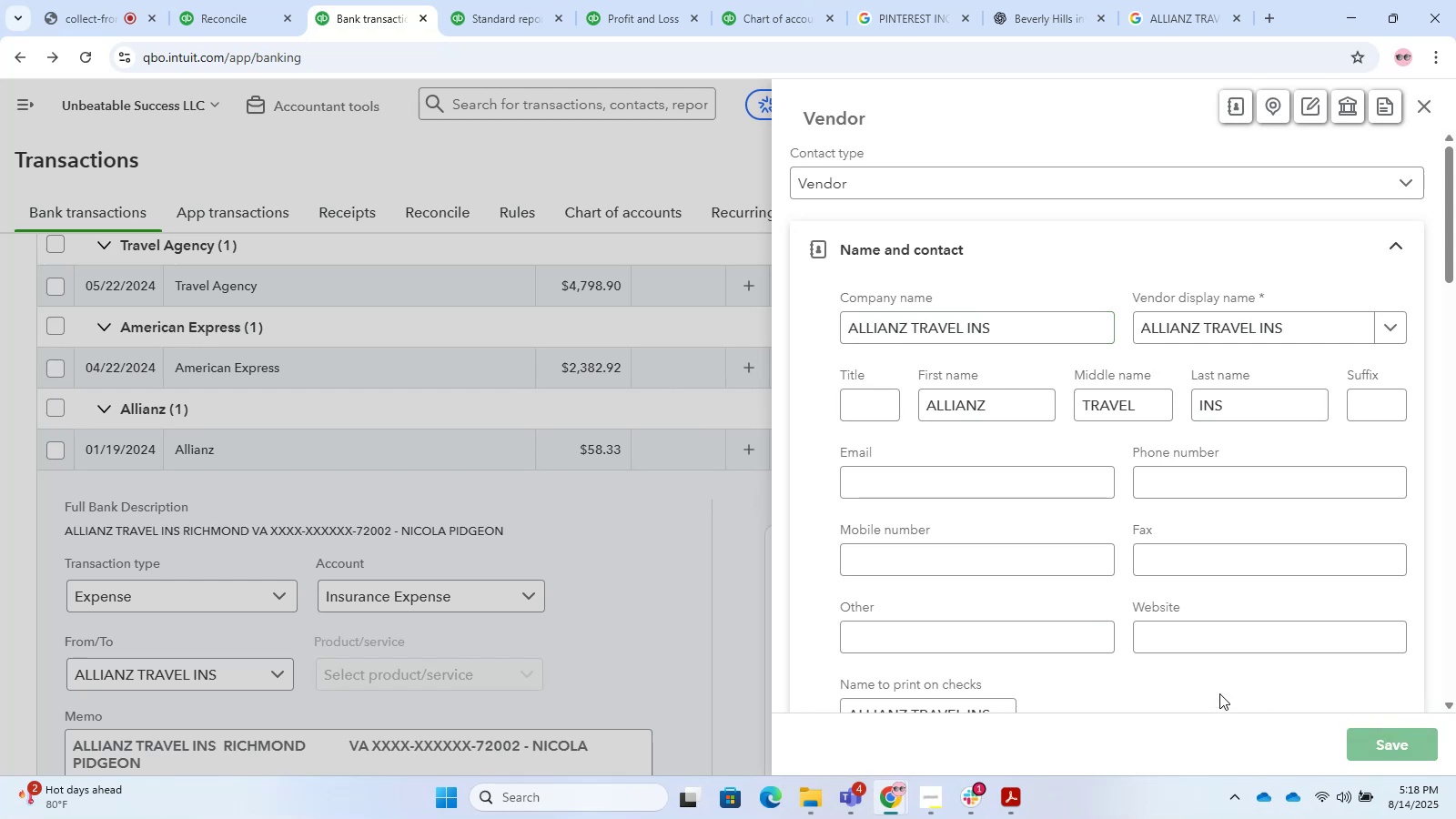 
mouse_move([1208, 653])
 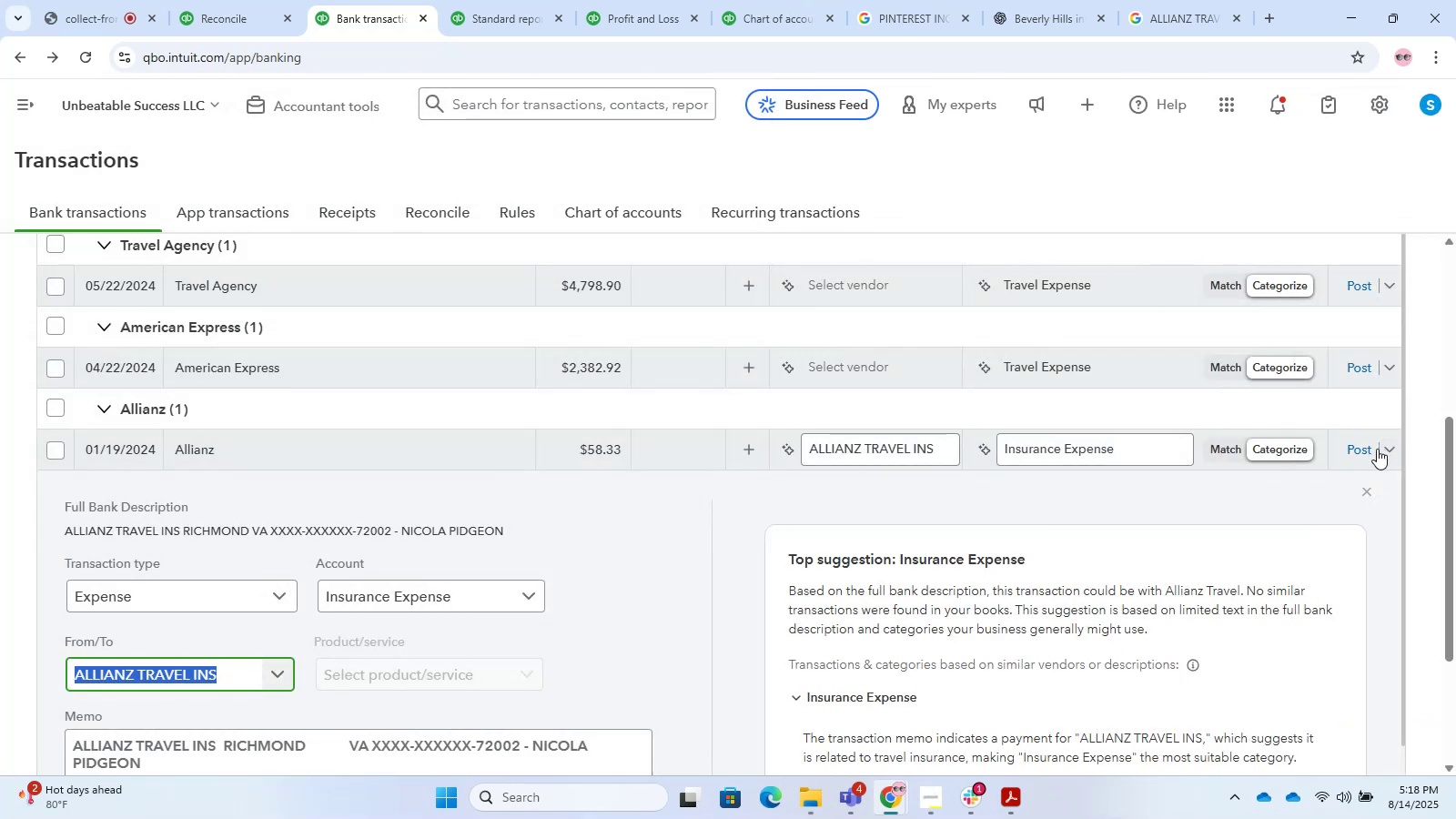 
left_click([1366, 453])
 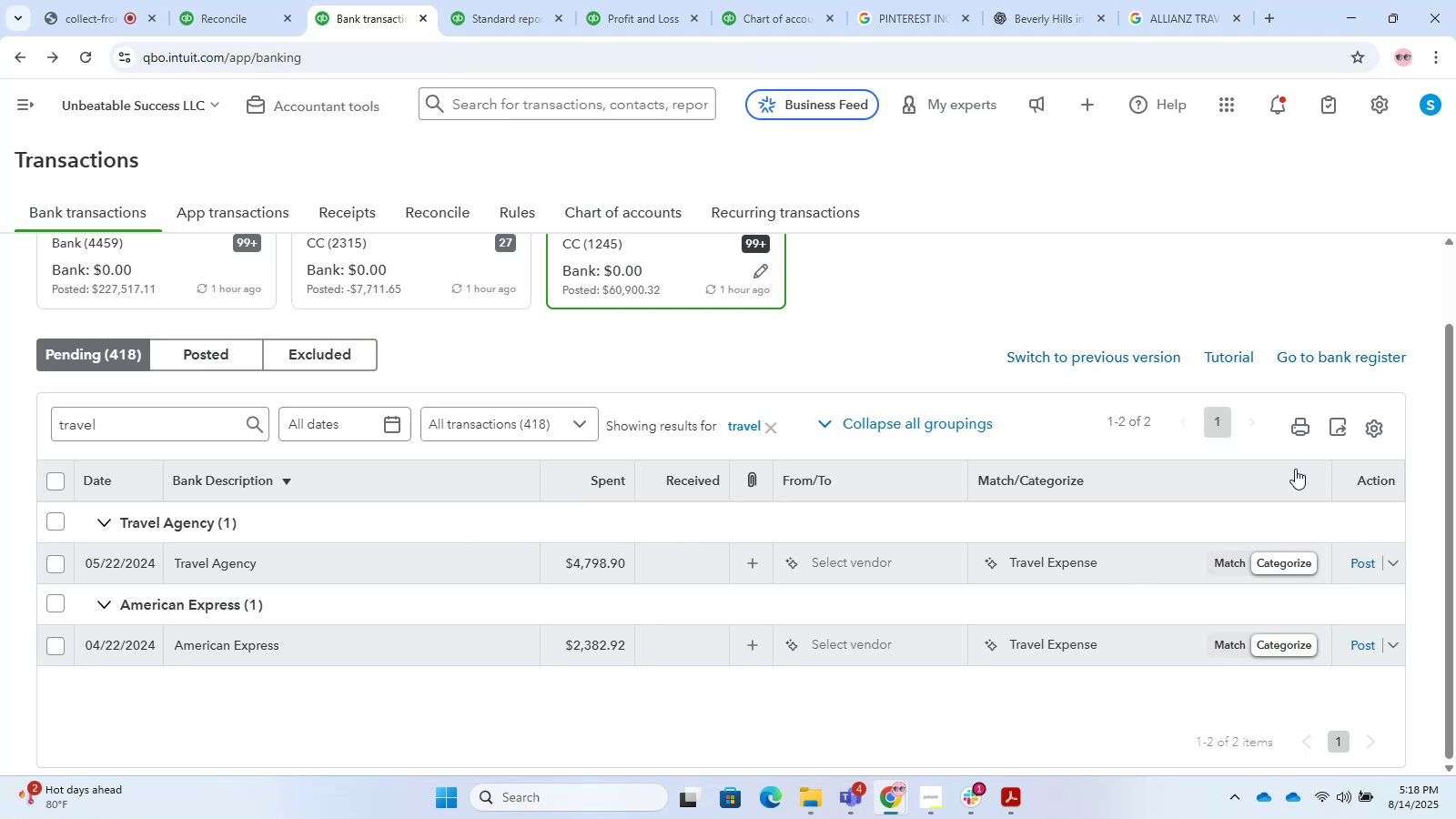 
wait(17.58)
 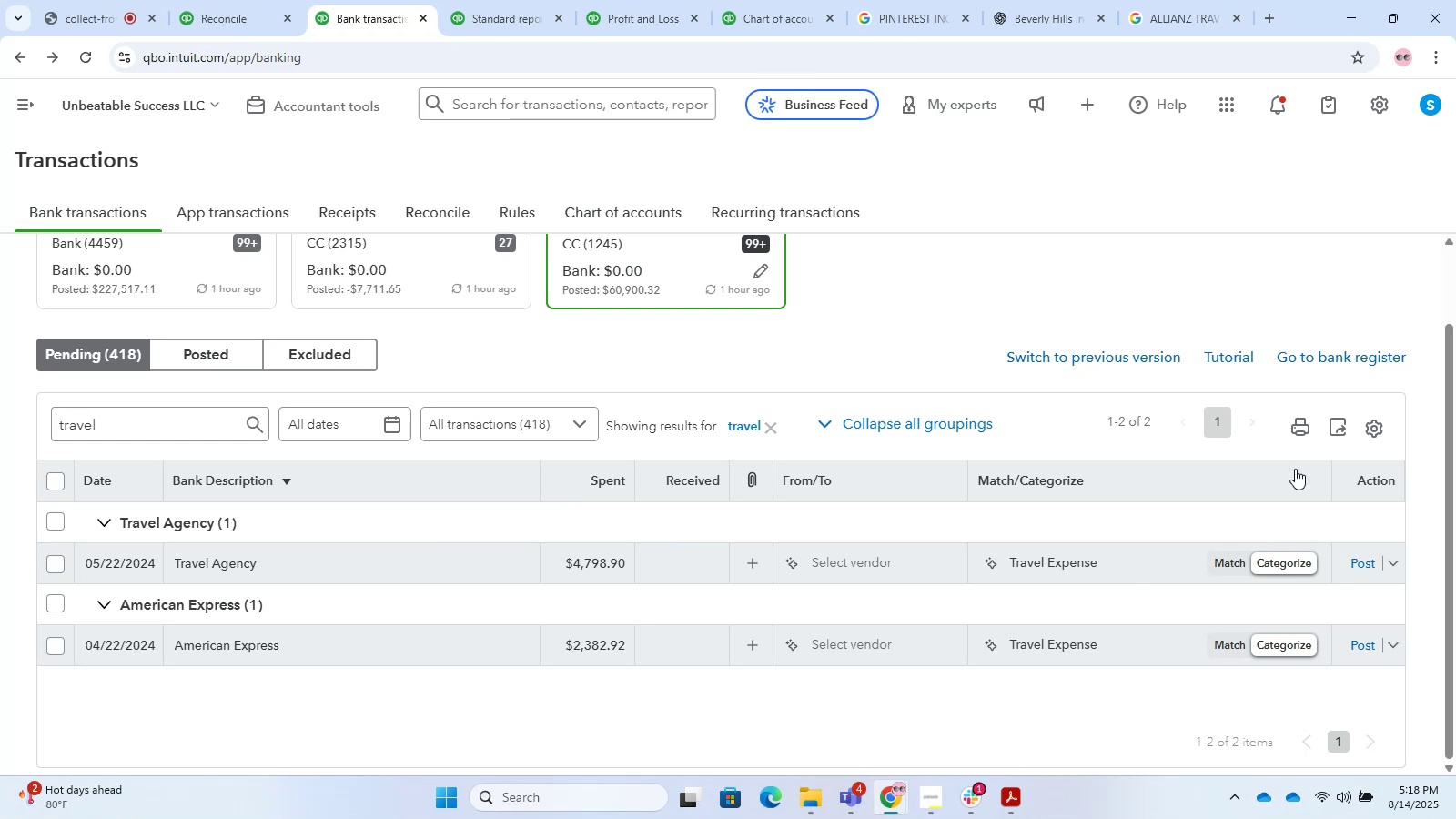 
scroll: coordinate [318, 572], scroll_direction: down, amount: 4.0
 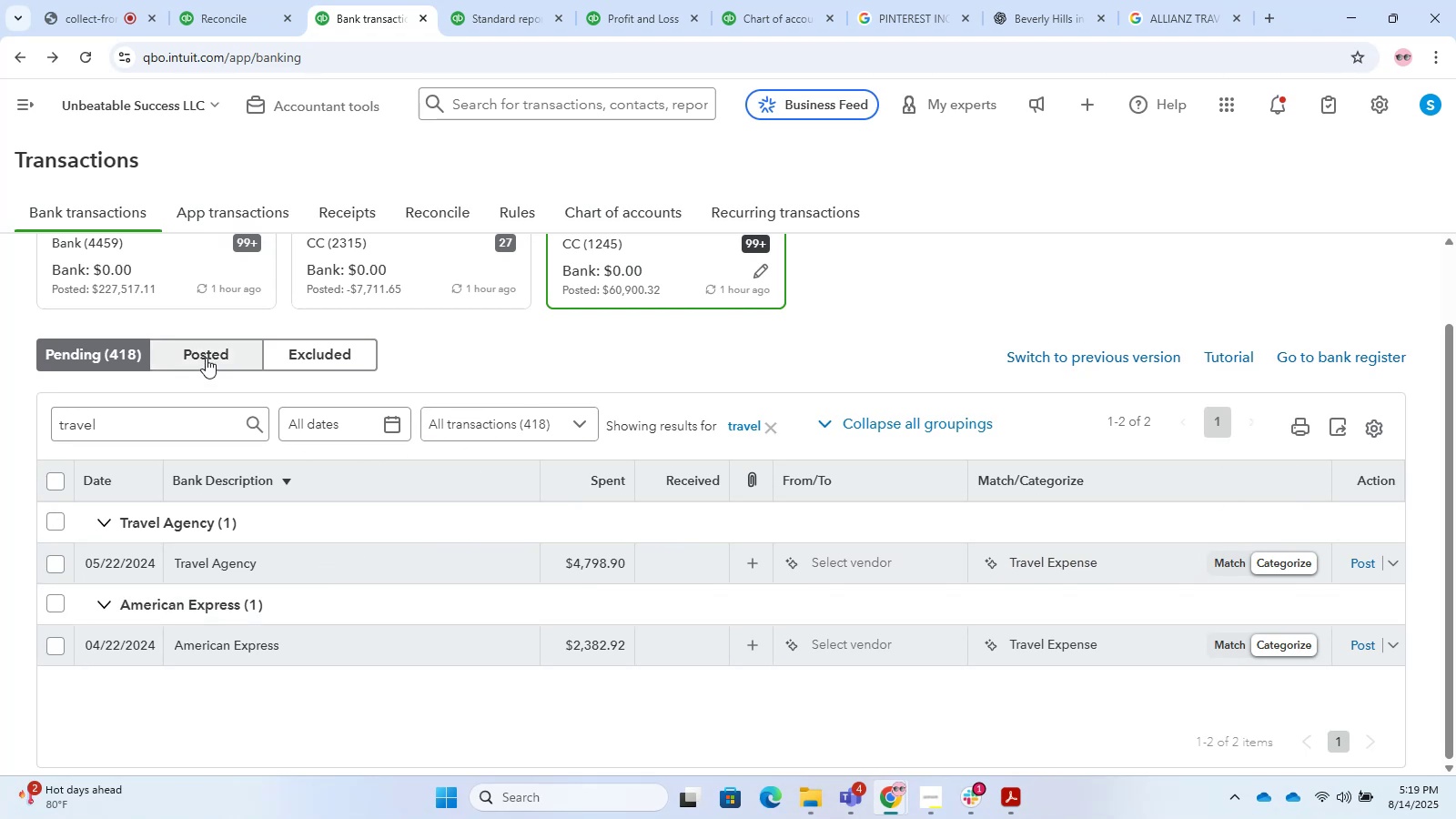 
scroll: coordinate [212, 376], scroll_direction: up, amount: 3.0
 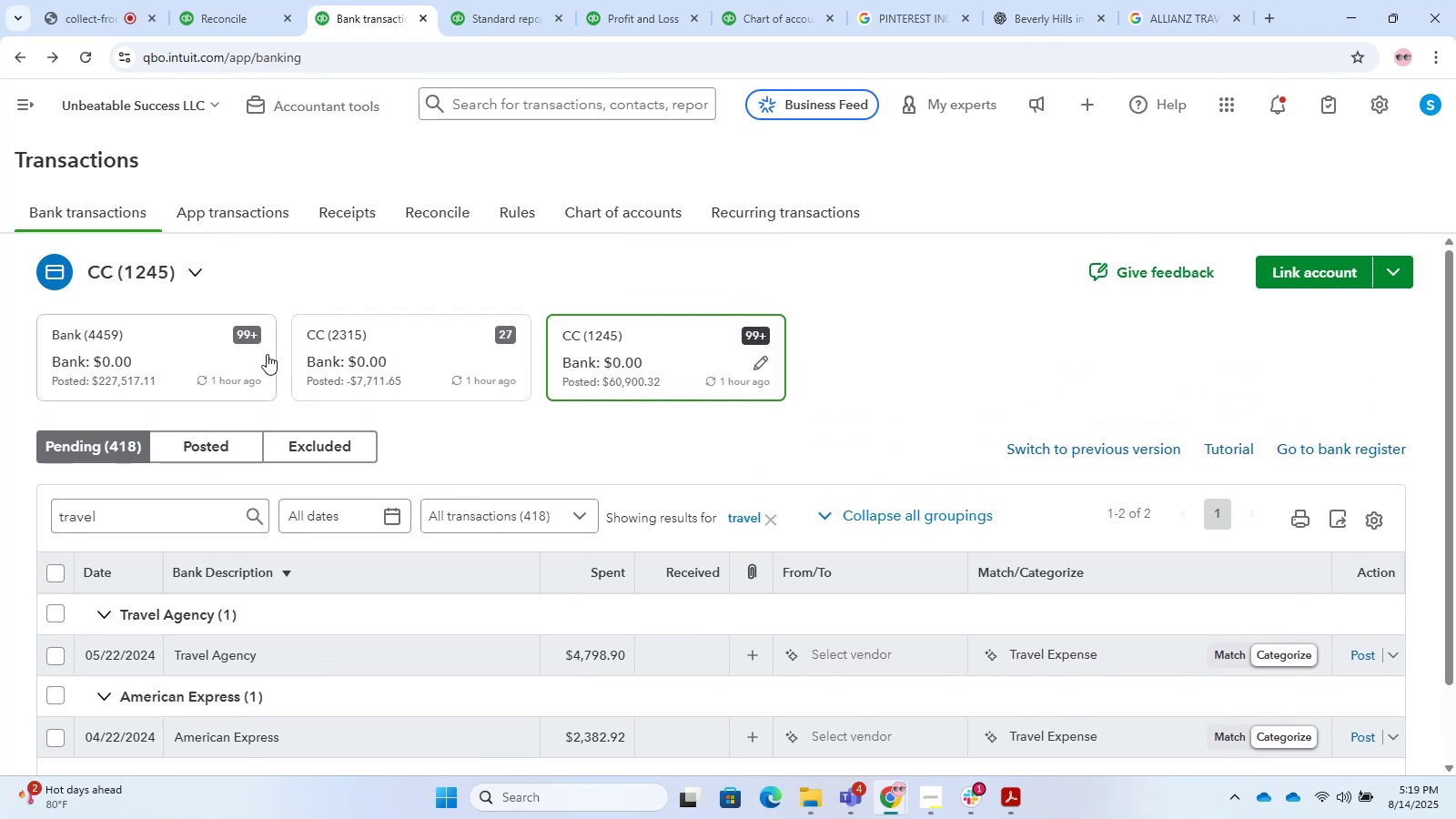 
left_click([170, 349])
 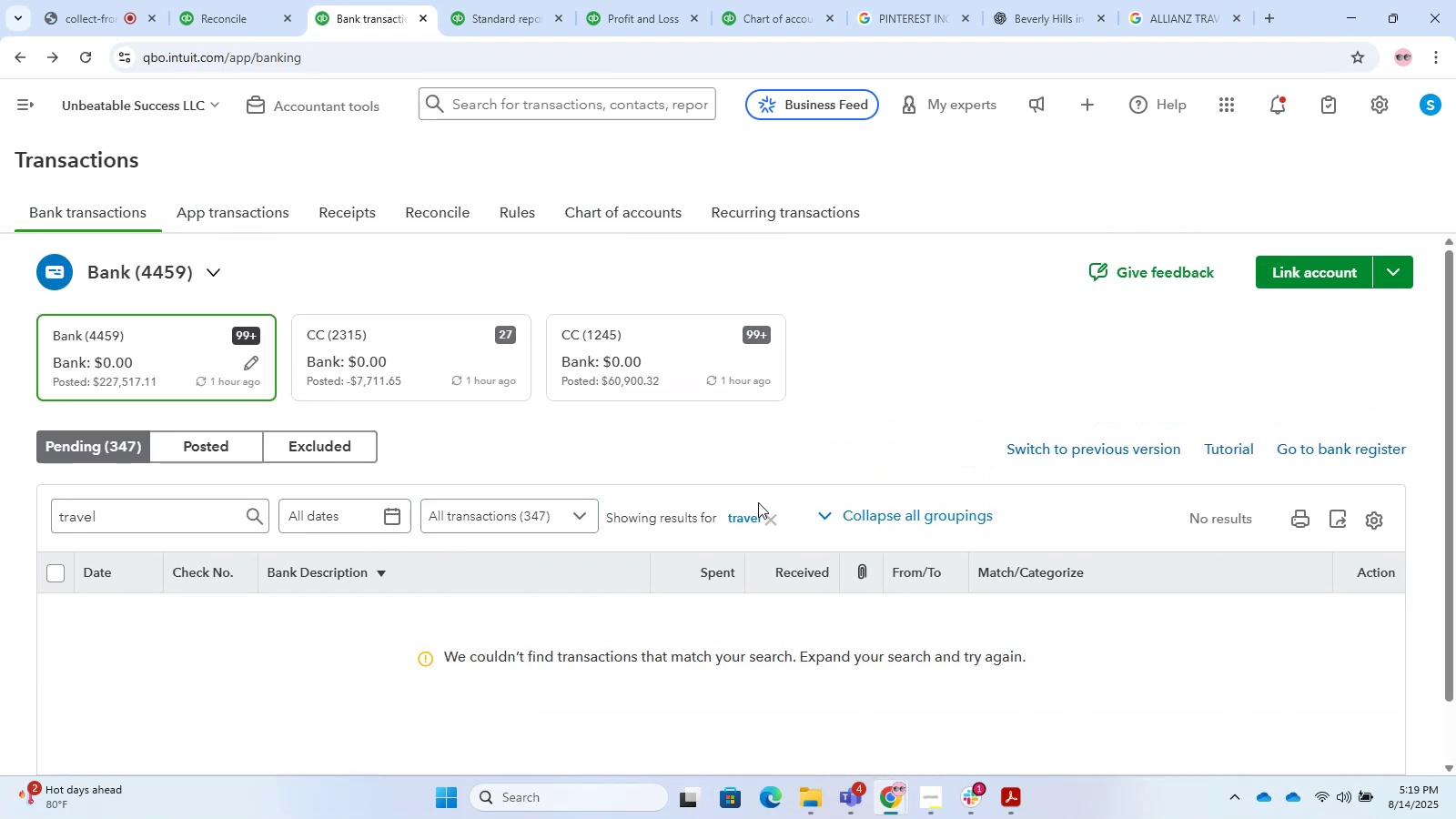 
left_click([768, 518])
 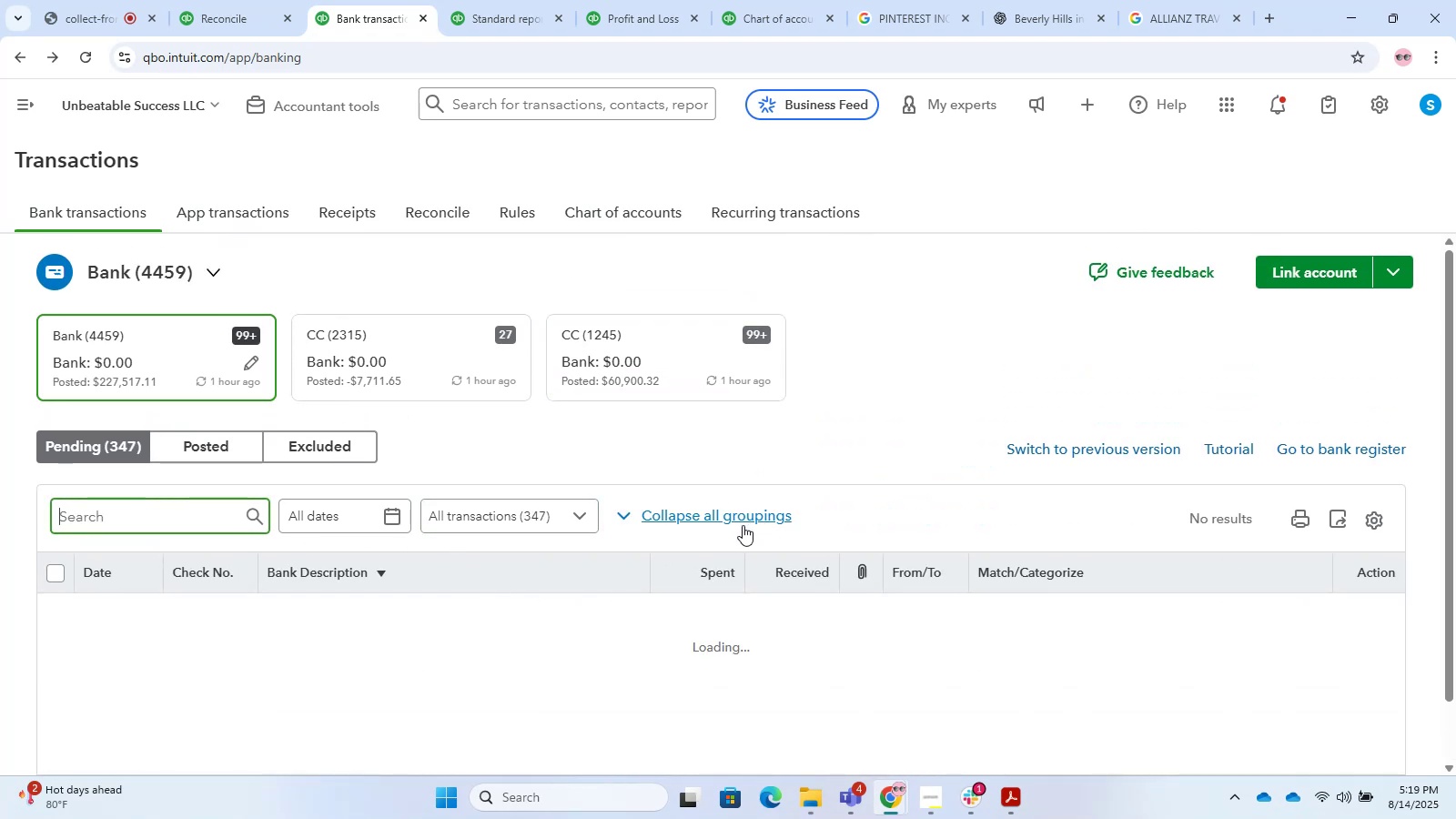 
scroll: coordinate [739, 528], scroll_direction: down, amount: 10.0
 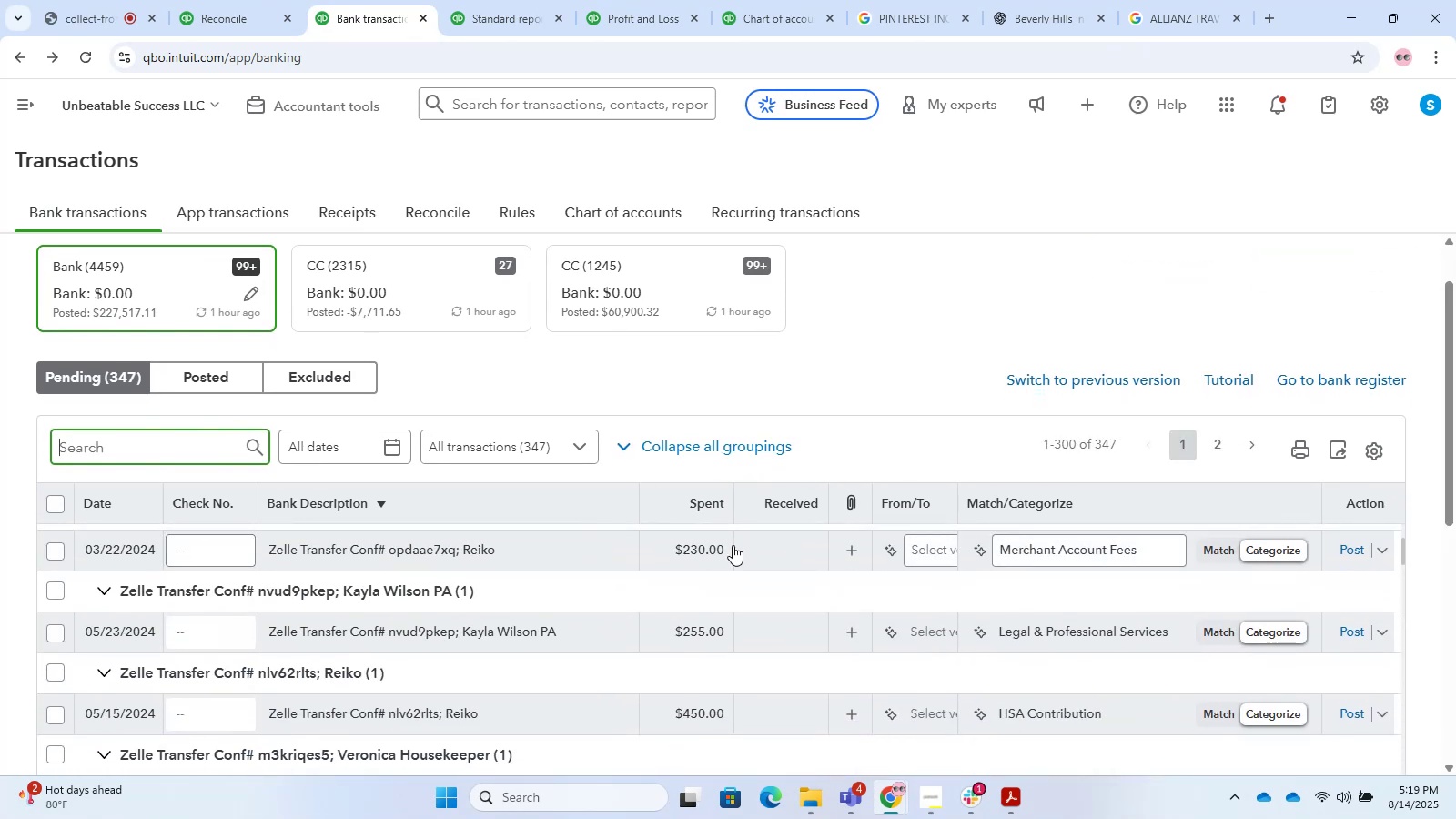 
wait(6.37)
 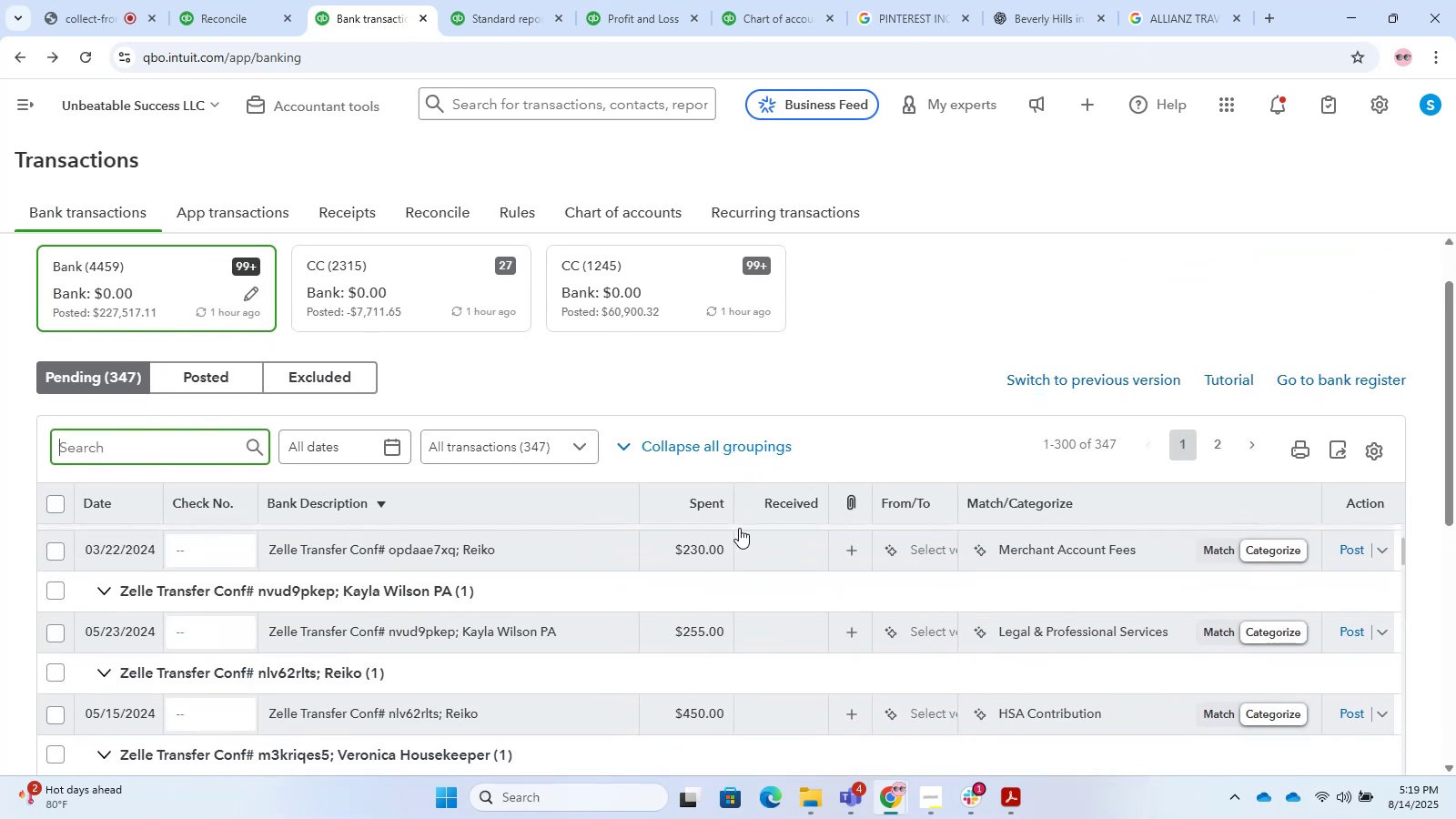 
scroll: coordinate [733, 548], scroll_direction: down, amount: 2.0
 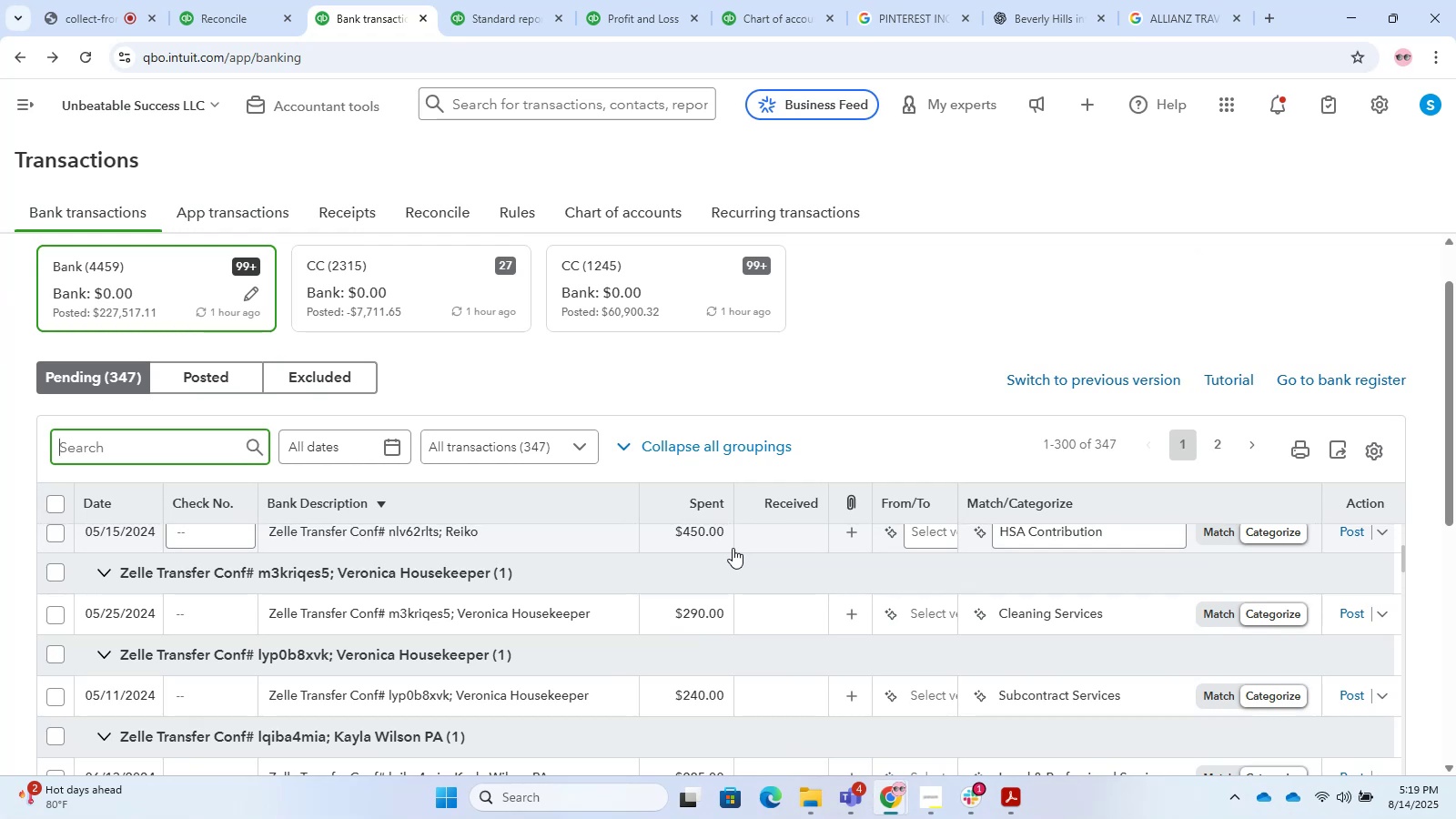 
wait(9.52)
 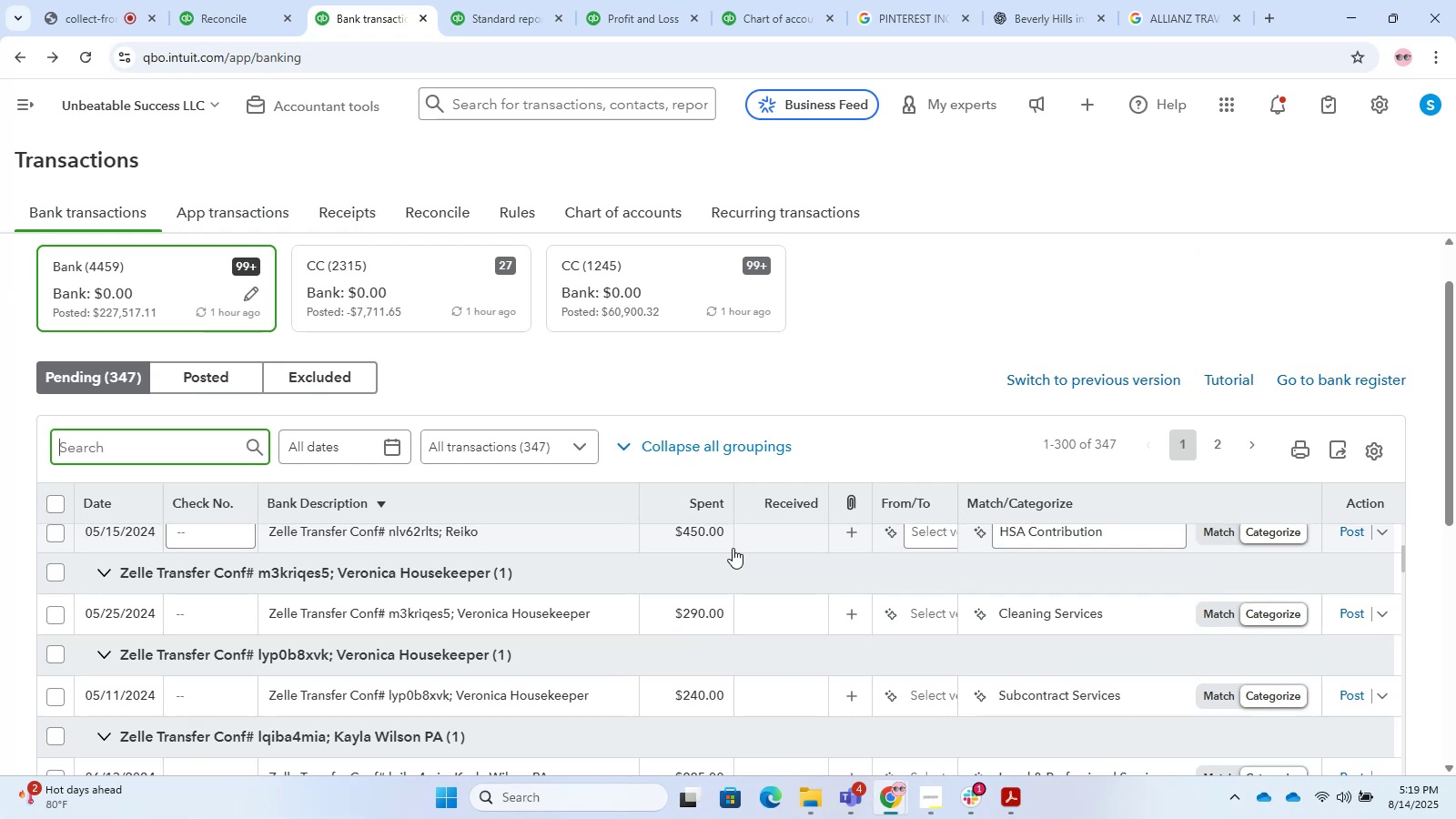 
scroll: coordinate [923, 375], scroll_direction: down, amount: 14.0
 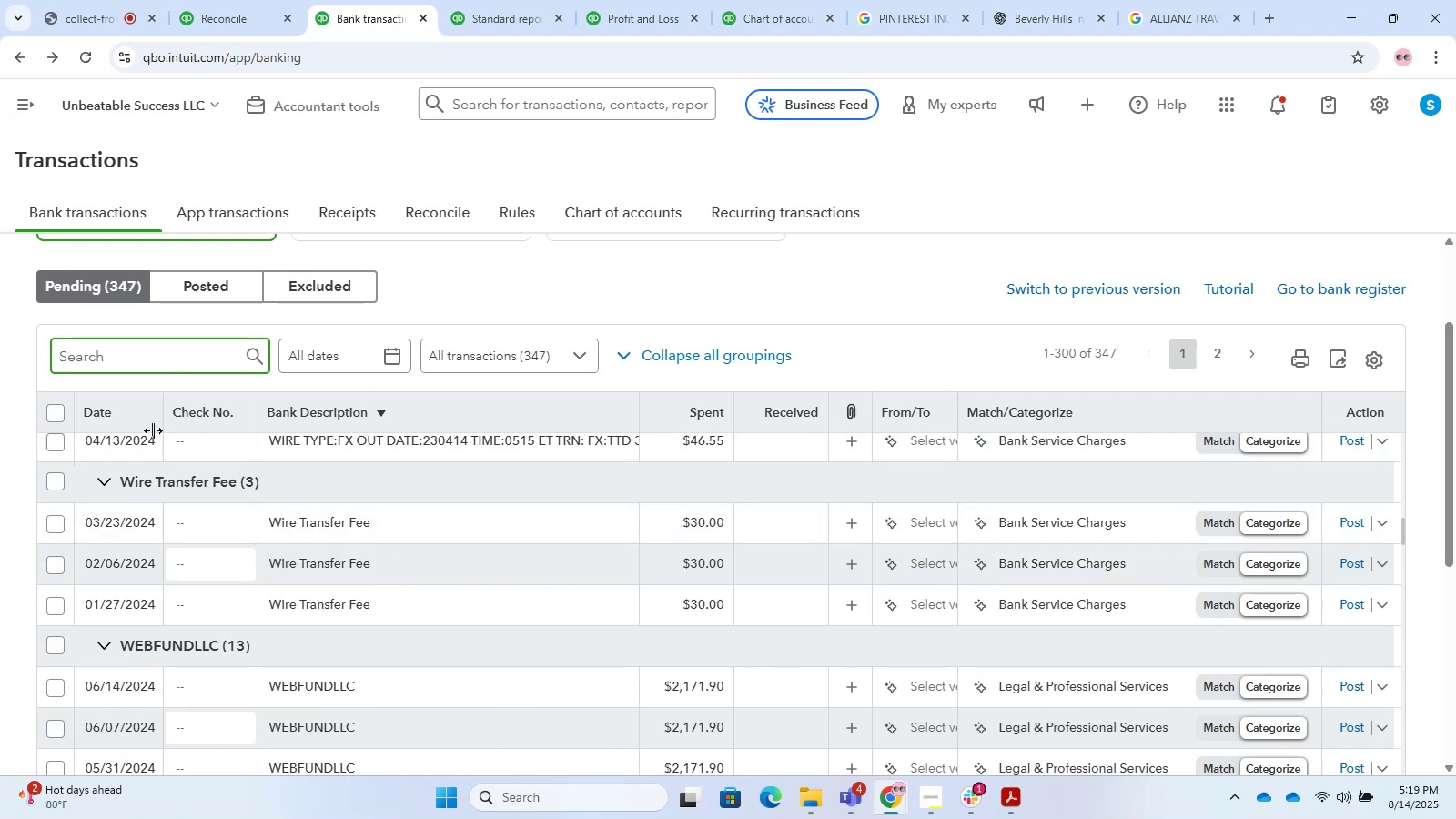 
left_click([51, 474])
 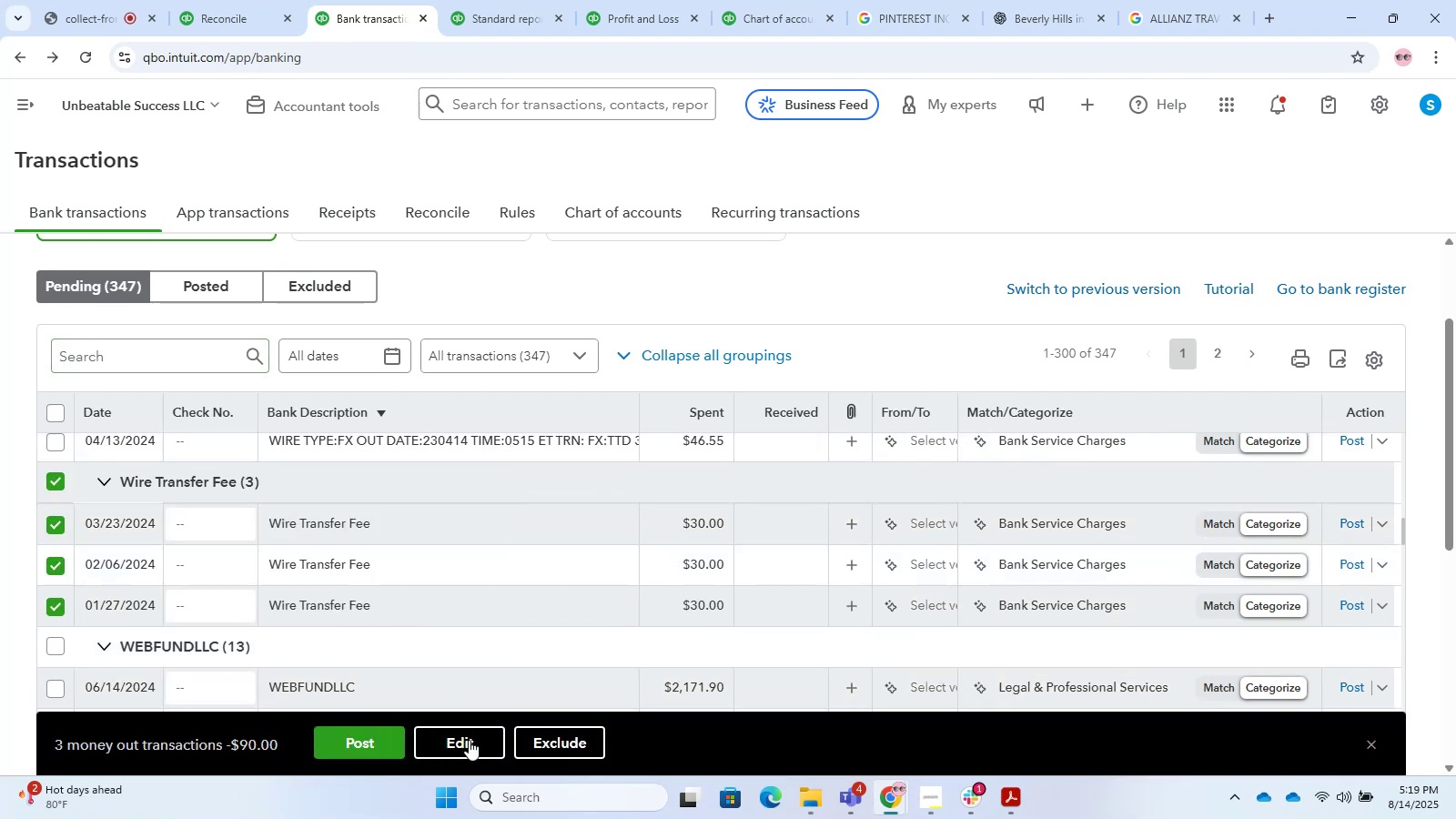 
left_click([470, 750])
 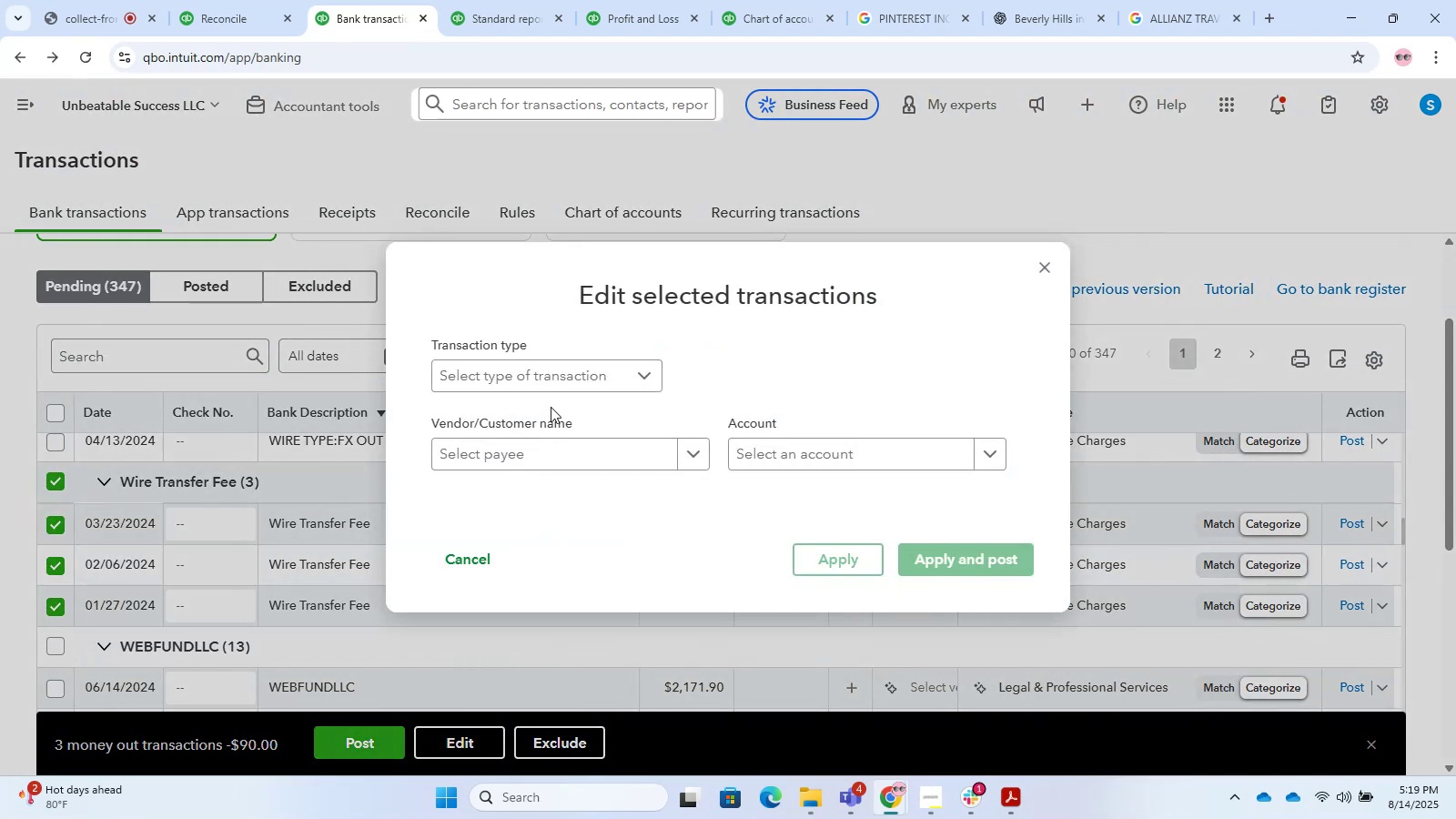 
left_click([559, 373])
 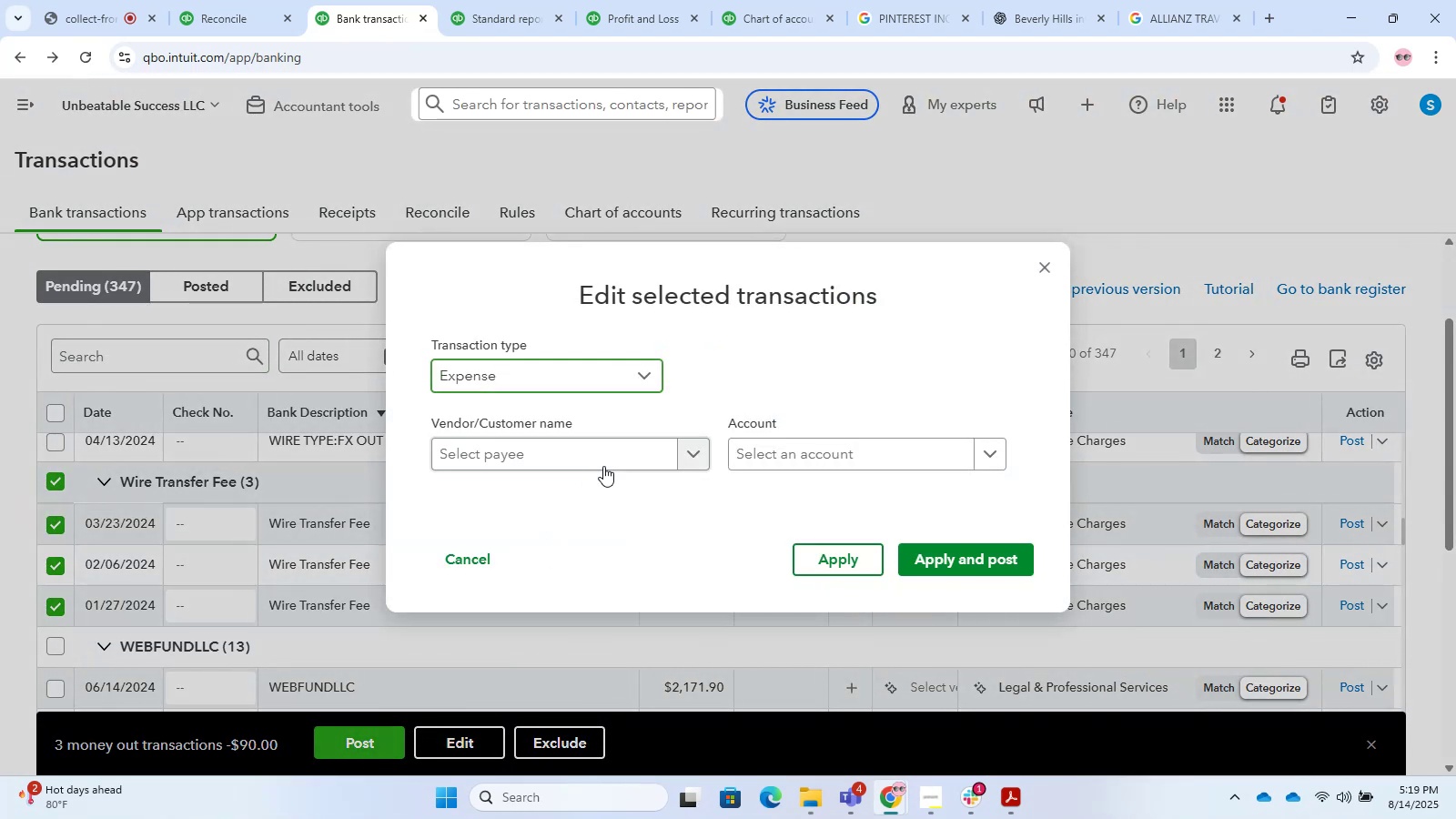 
double_click([603, 466])
 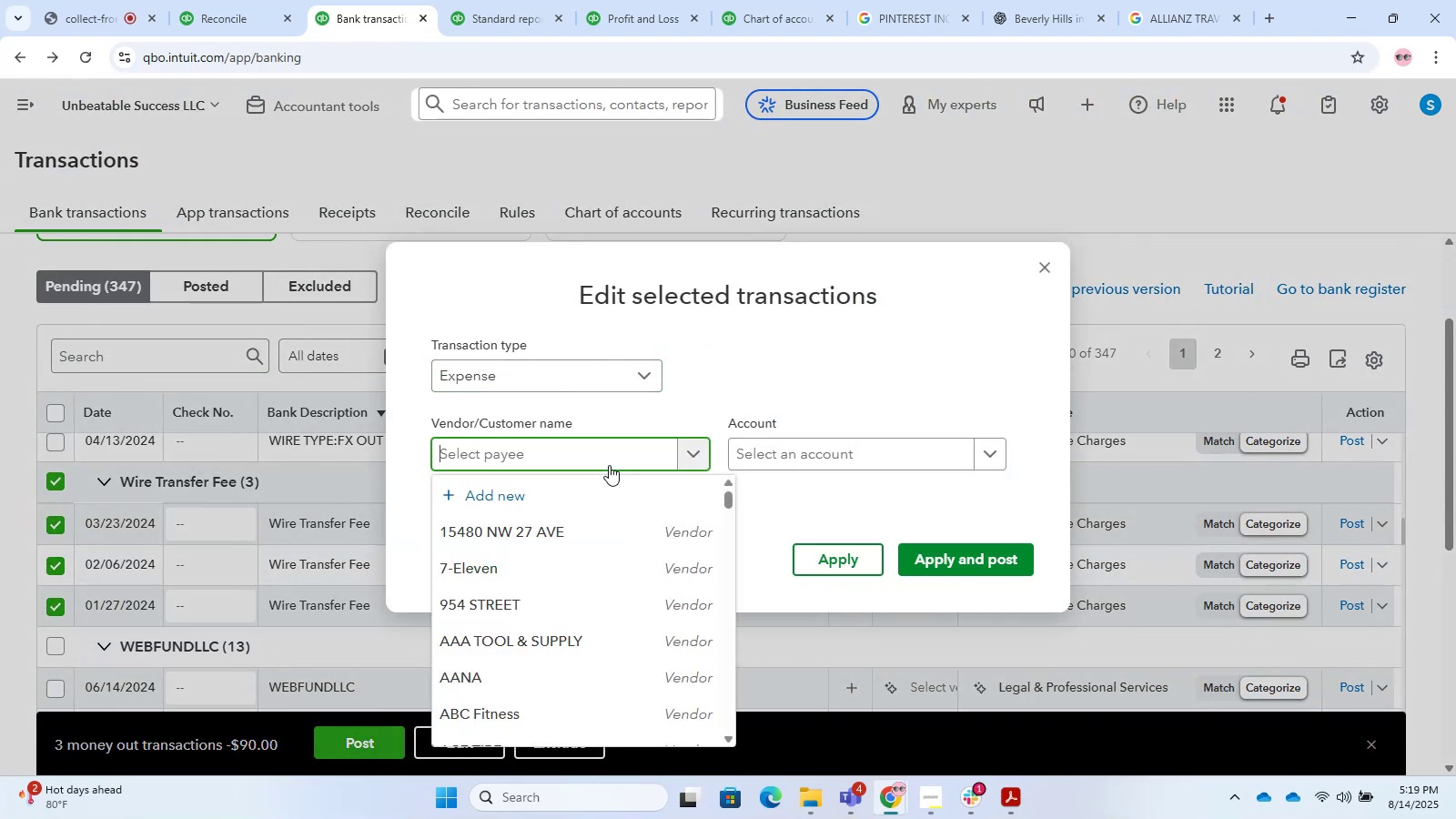 
hold_key(key=ShiftLeft, duration=0.39)
 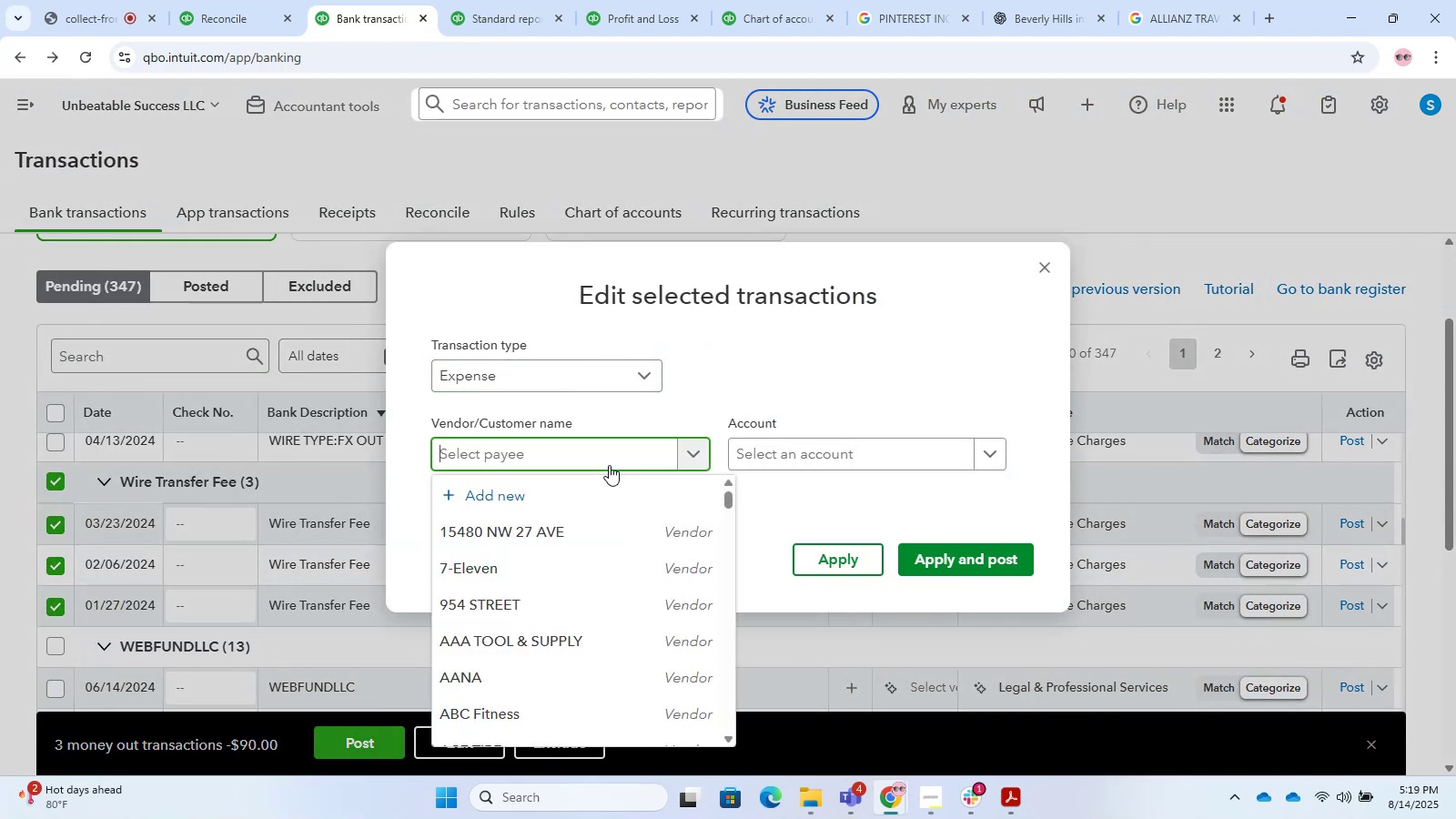 
type(wire Trnsfer Fee)
 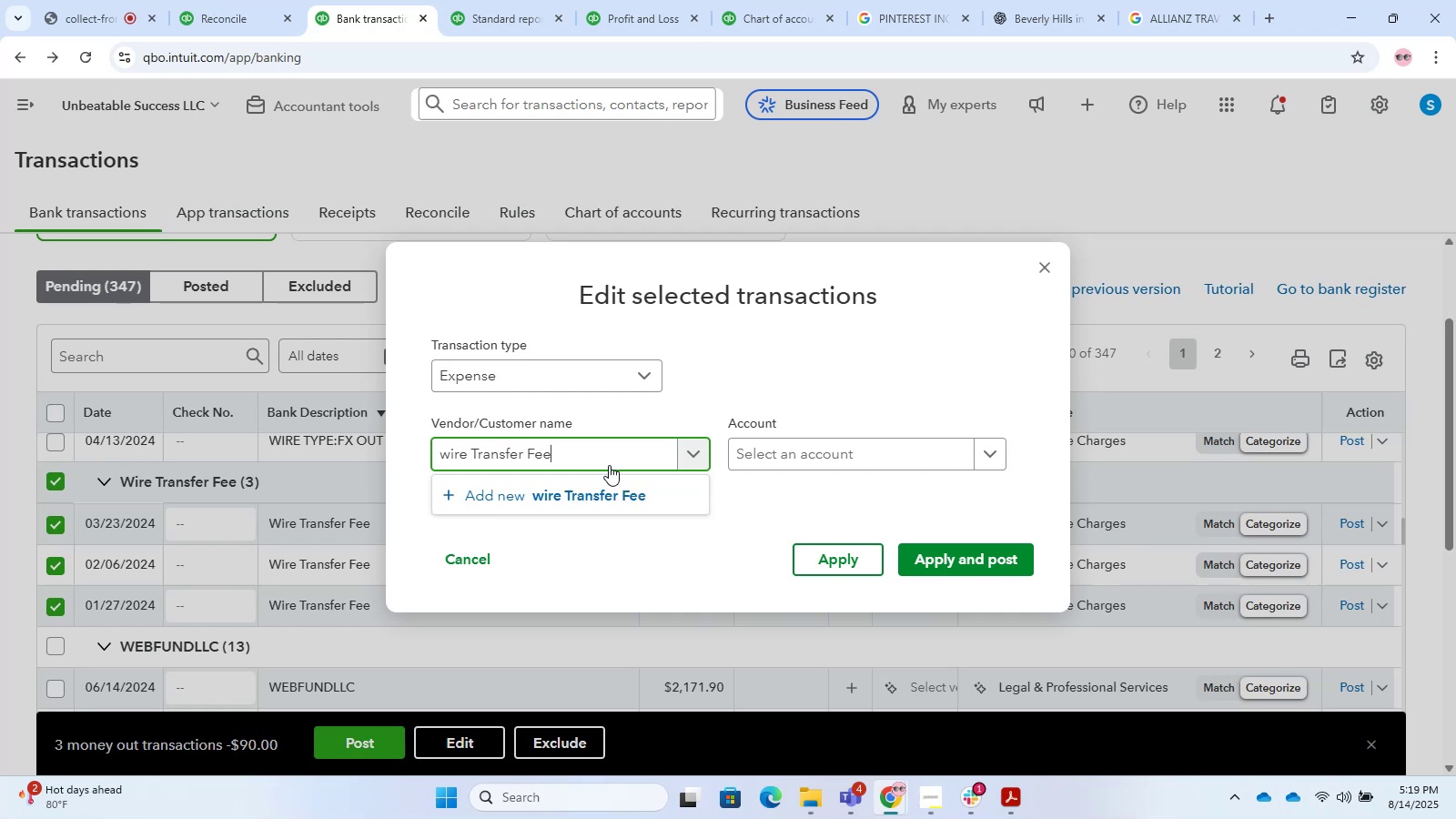 
hold_key(key=A, duration=0.3)
 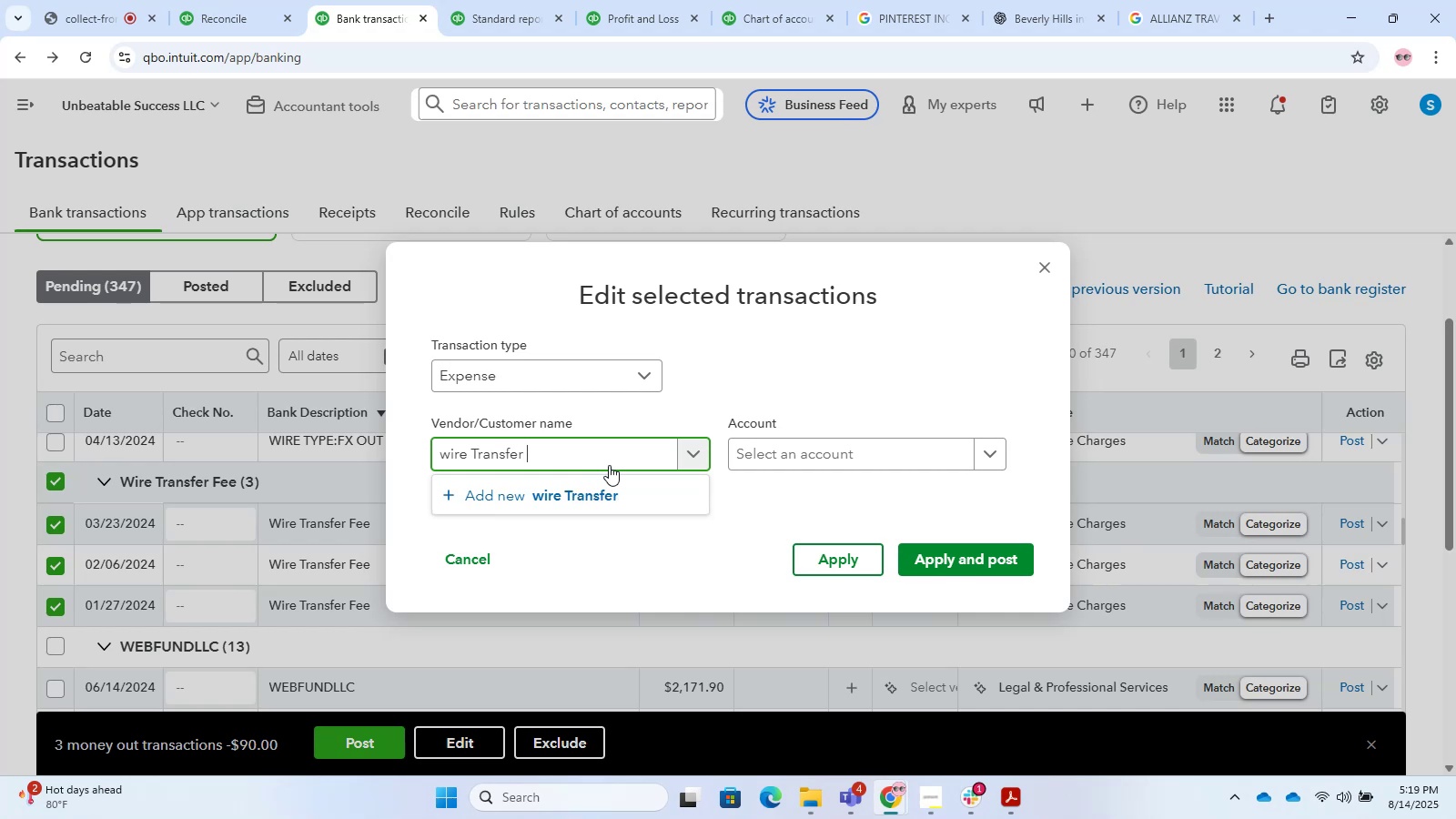 
left_click([623, 501])
 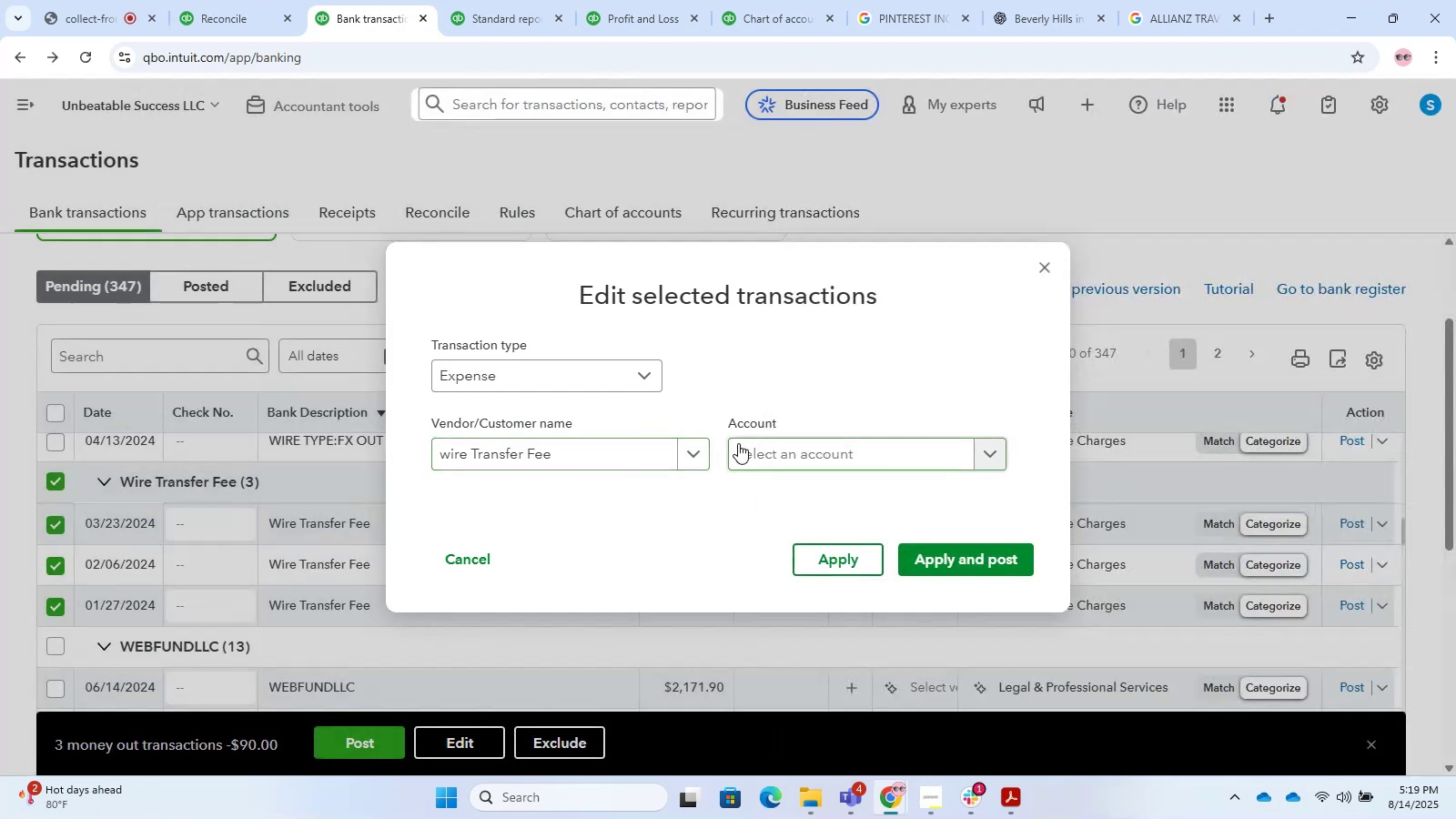 
left_click([859, 460])
 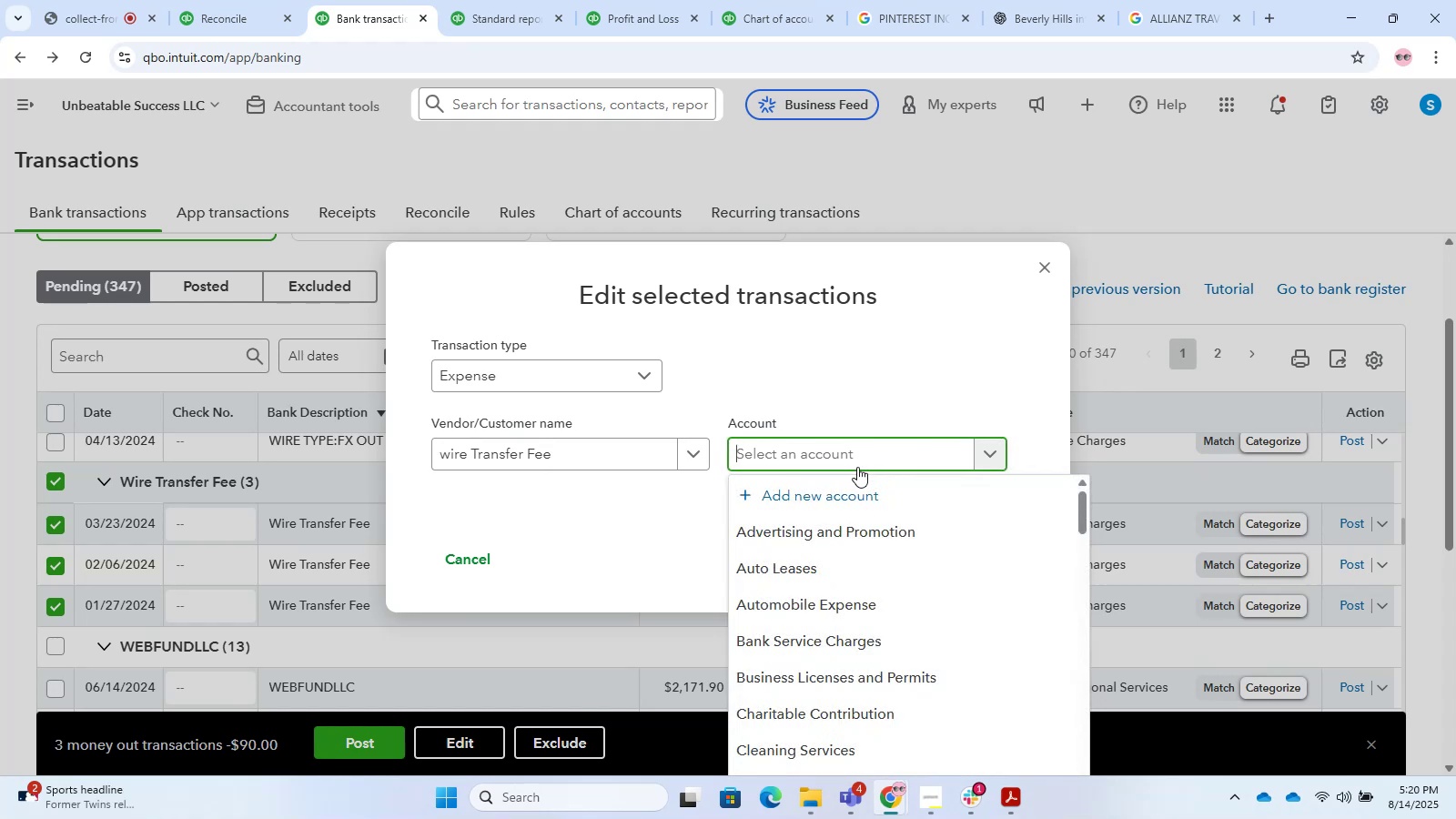 
left_click([851, 642])
 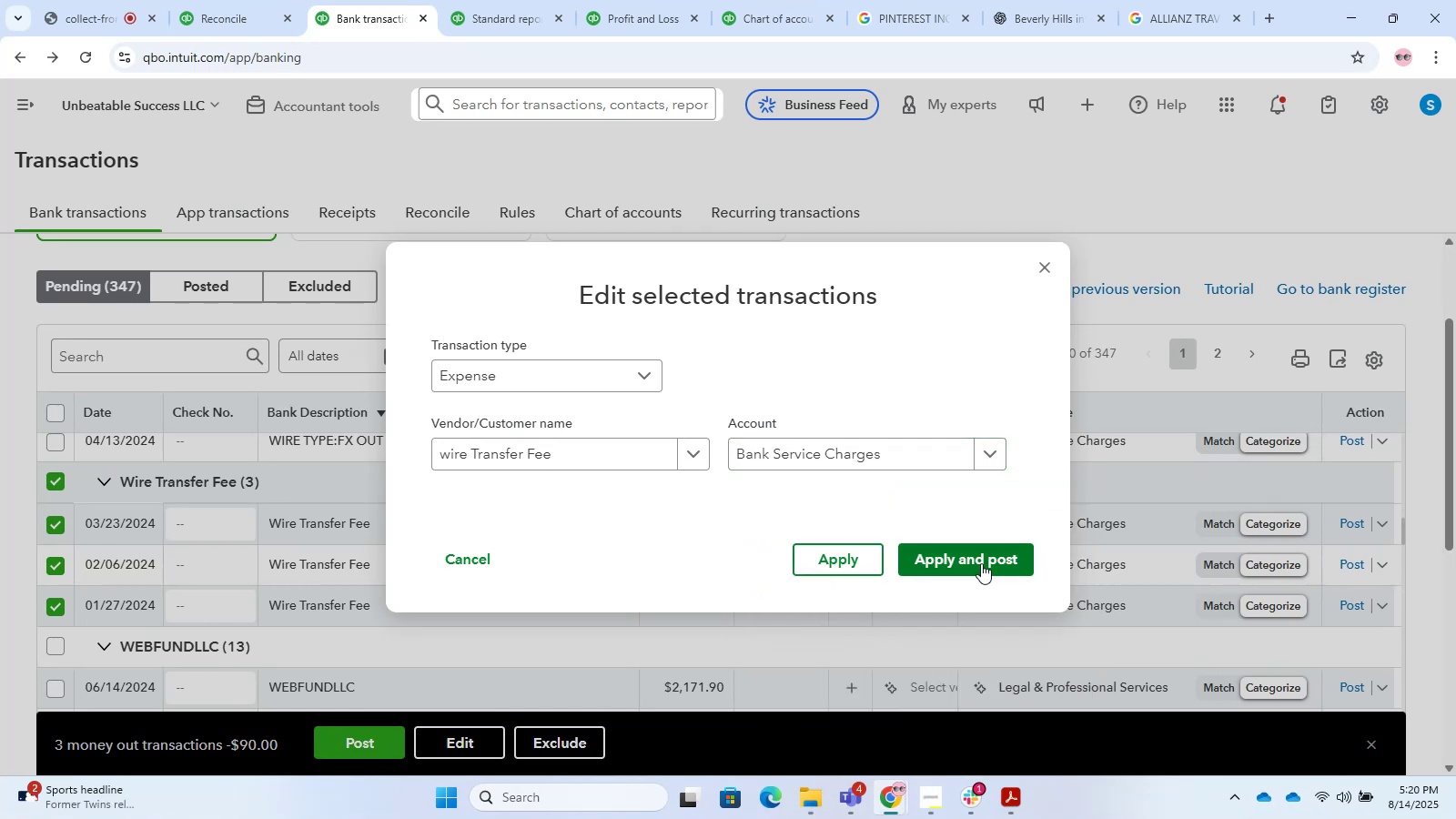 
left_click([983, 561])
 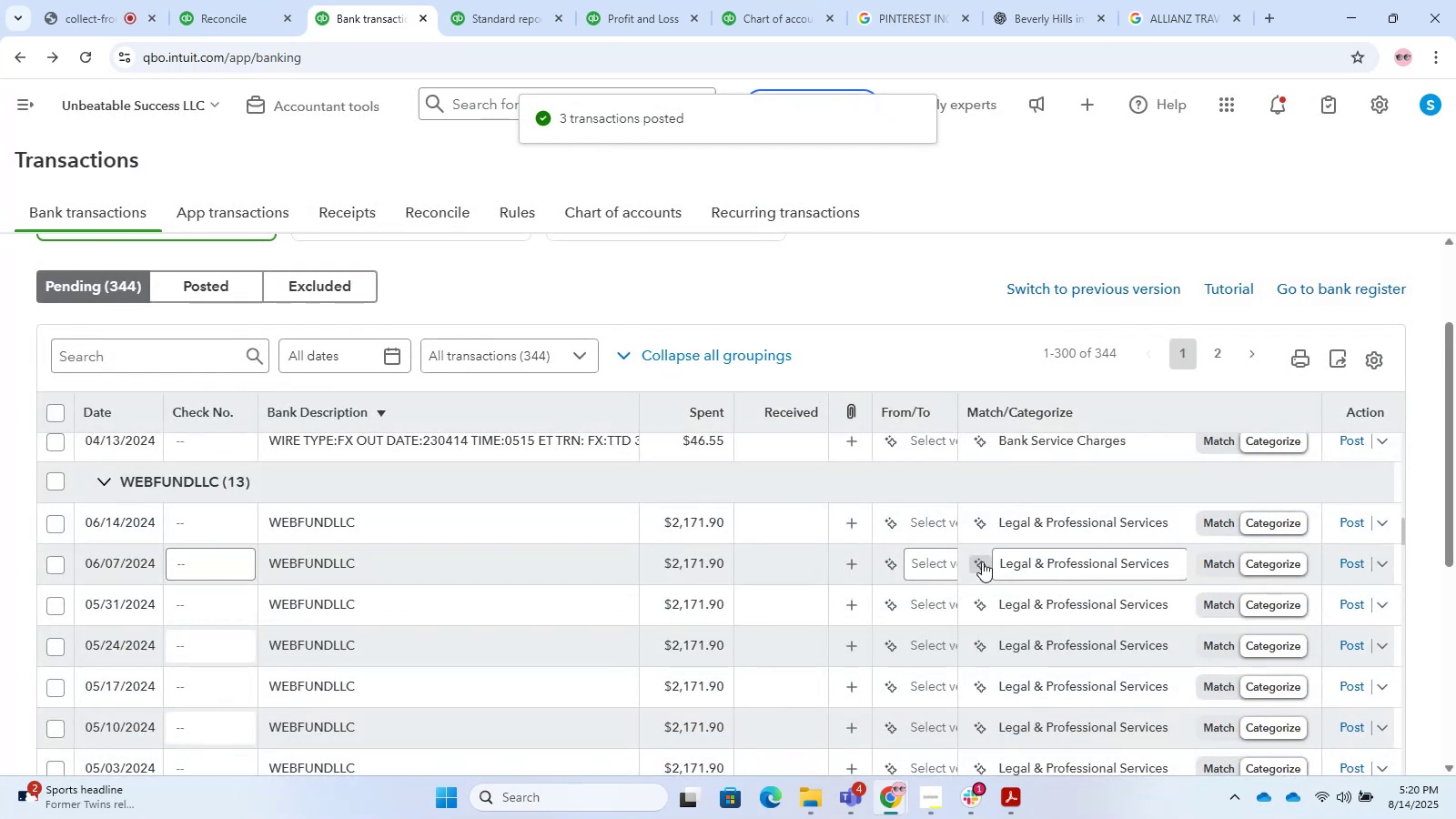 
mouse_move([983, 527])
 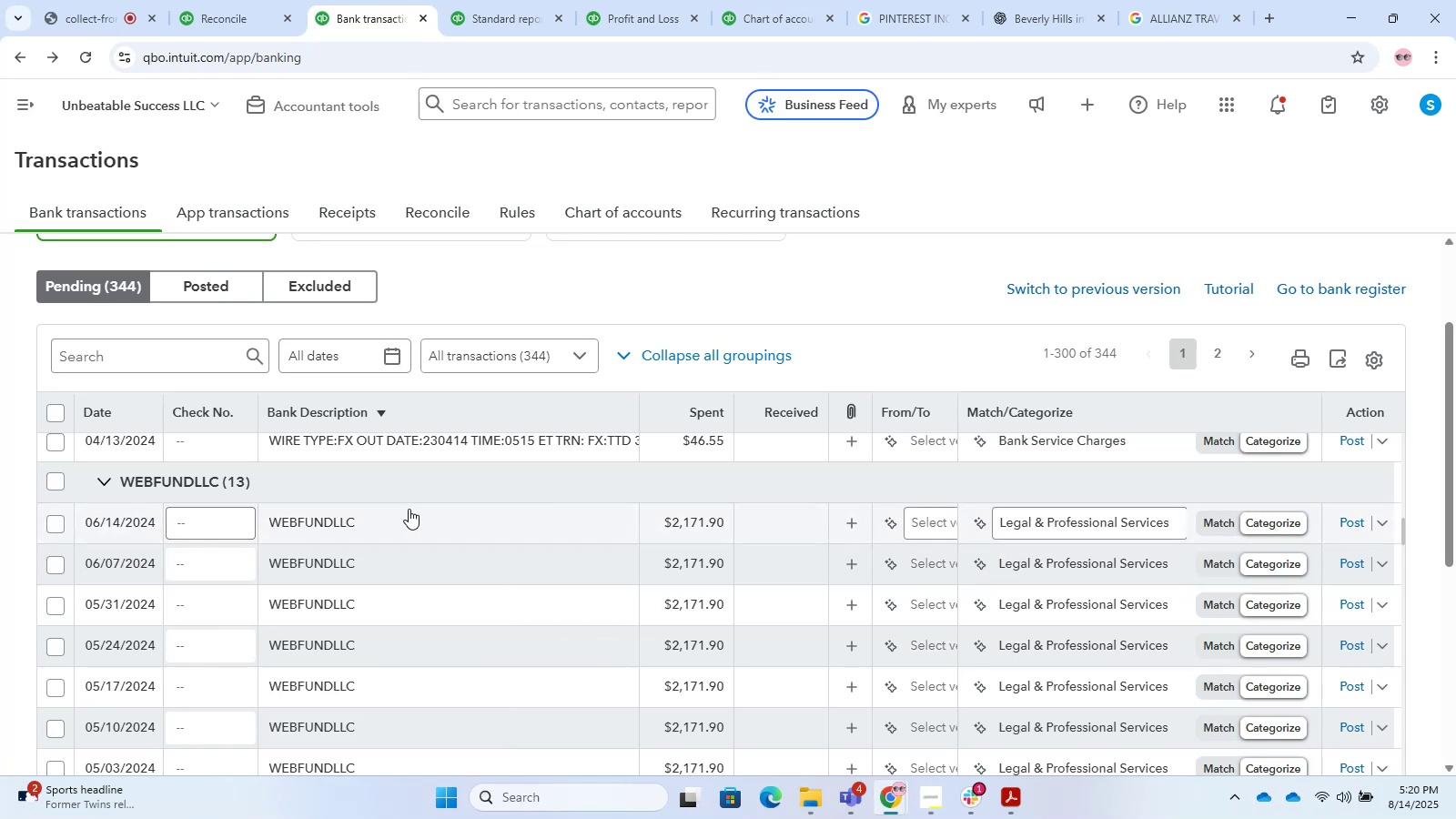 
scroll: coordinate [430, 536], scroll_direction: down, amount: 1.0
 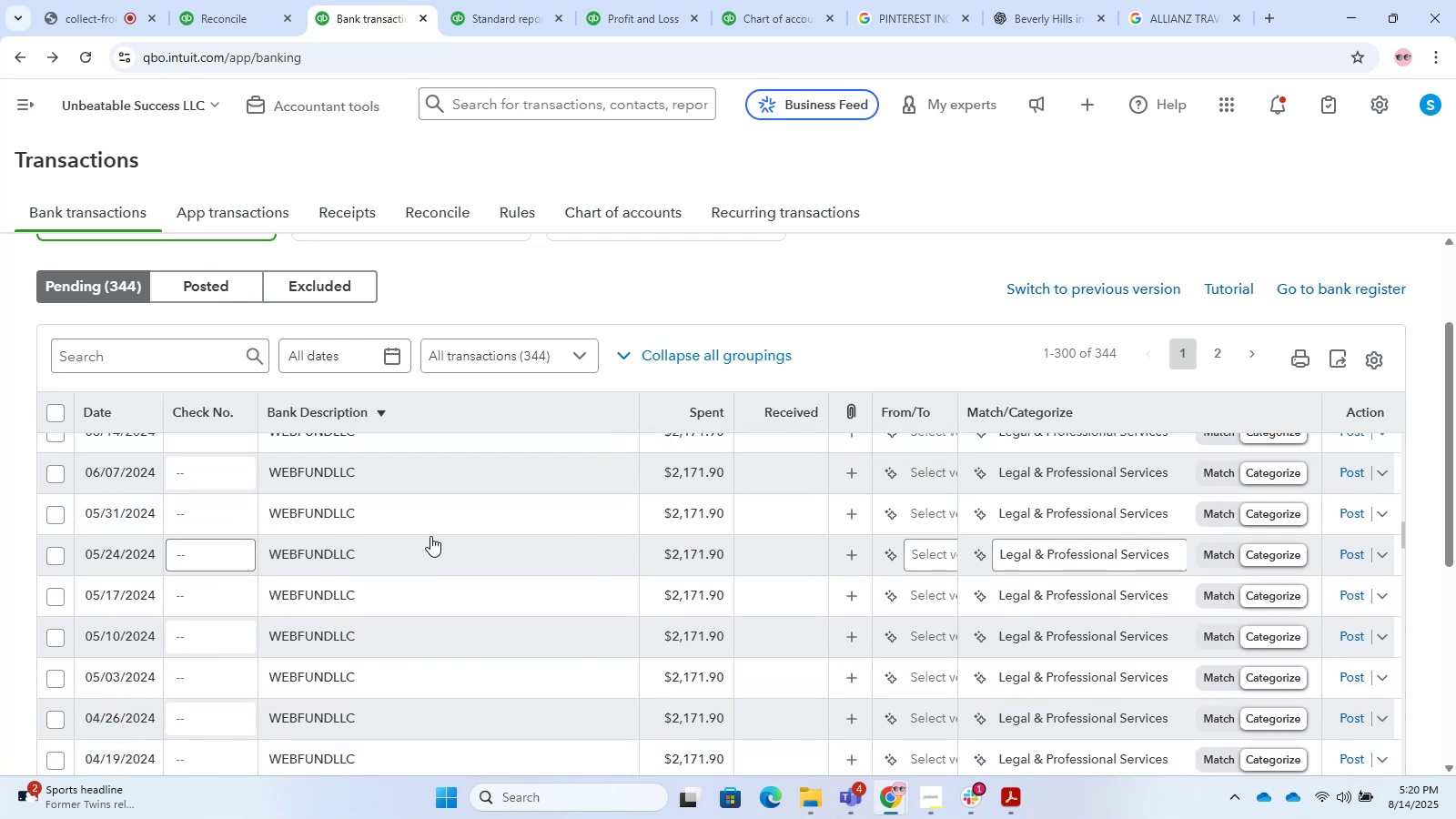 
scroll: coordinate [430, 536], scroll_direction: up, amount: 2.0
 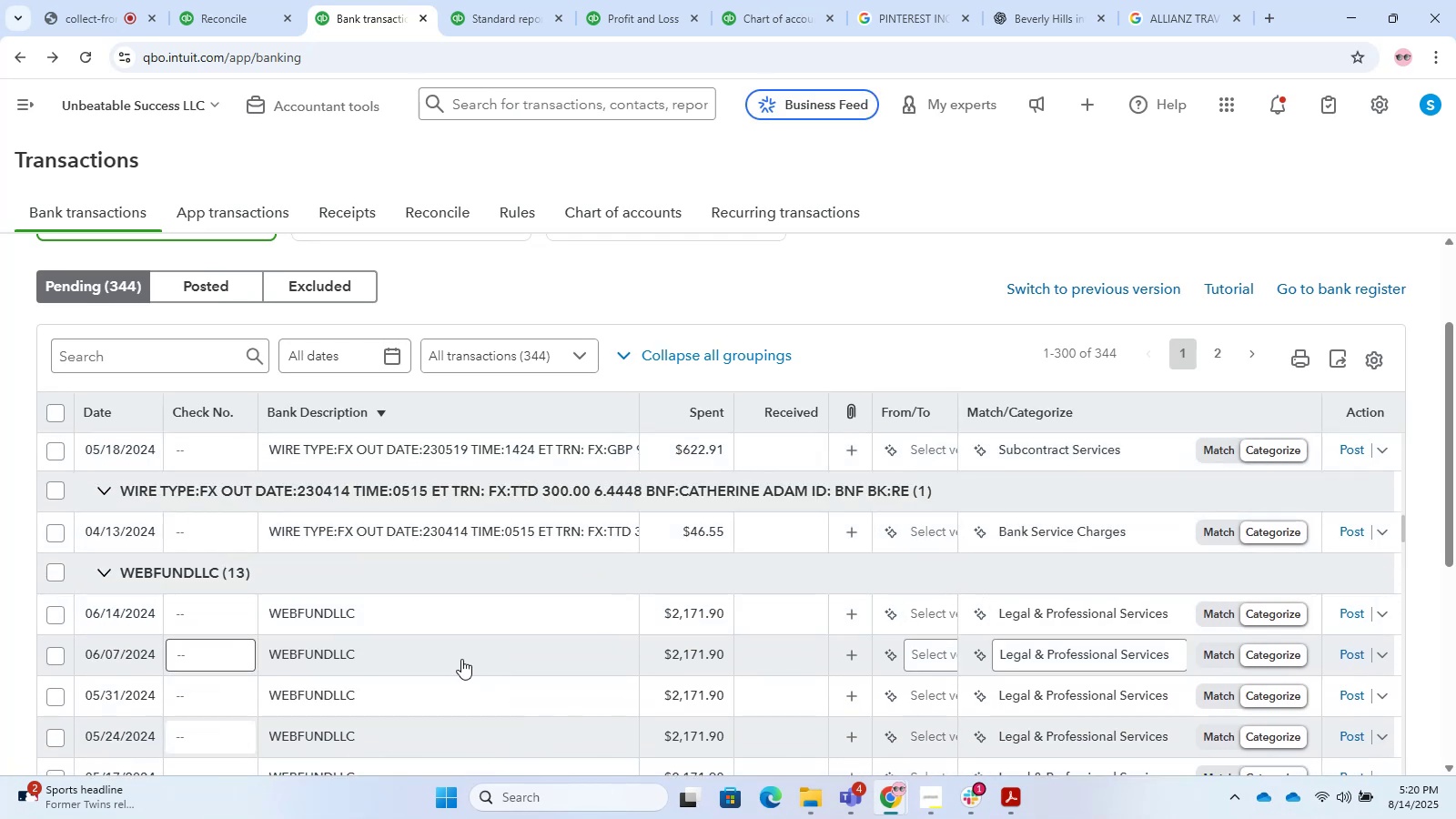 
left_click([430, 620])
 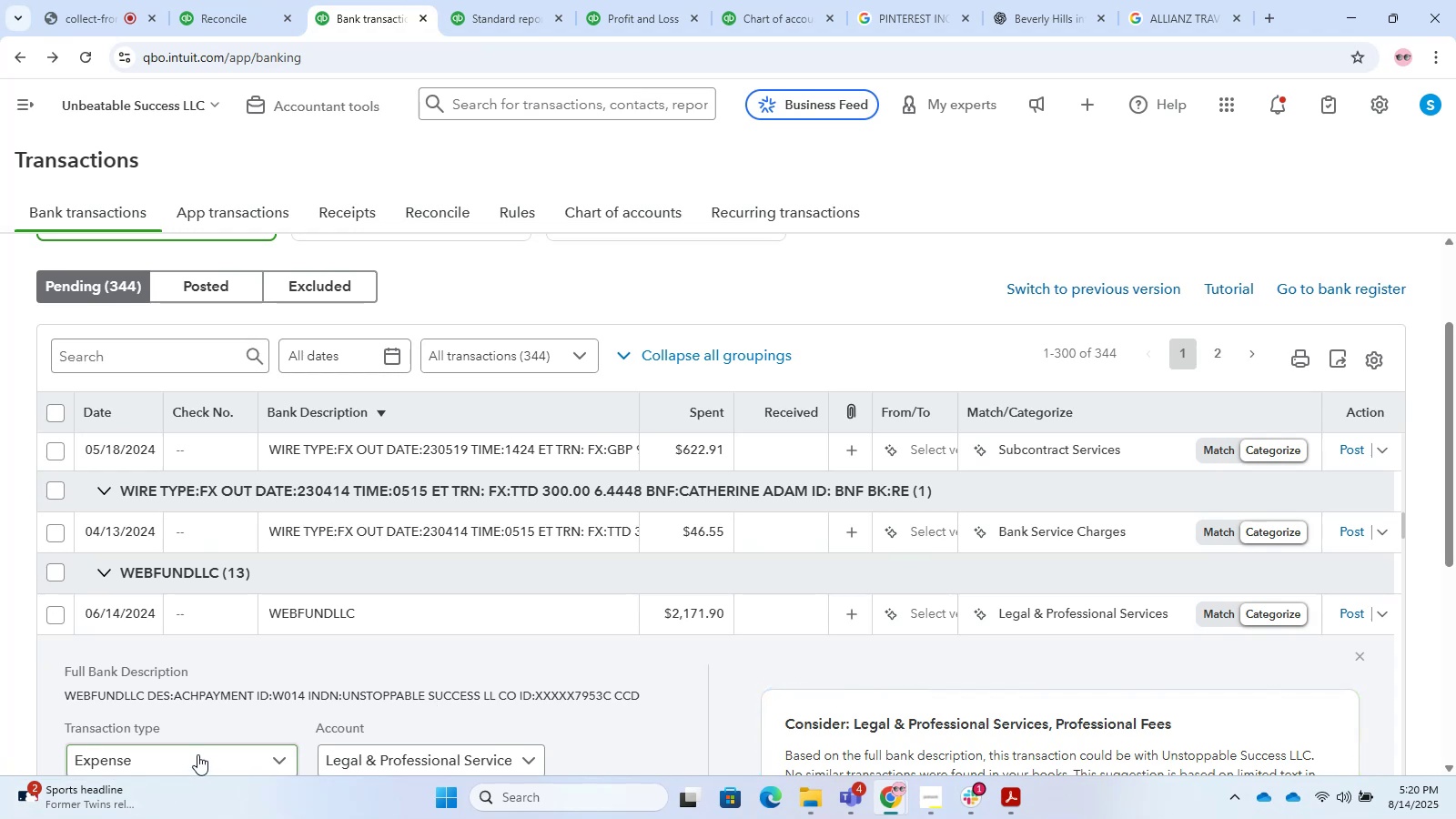 
double_click([198, 689])
 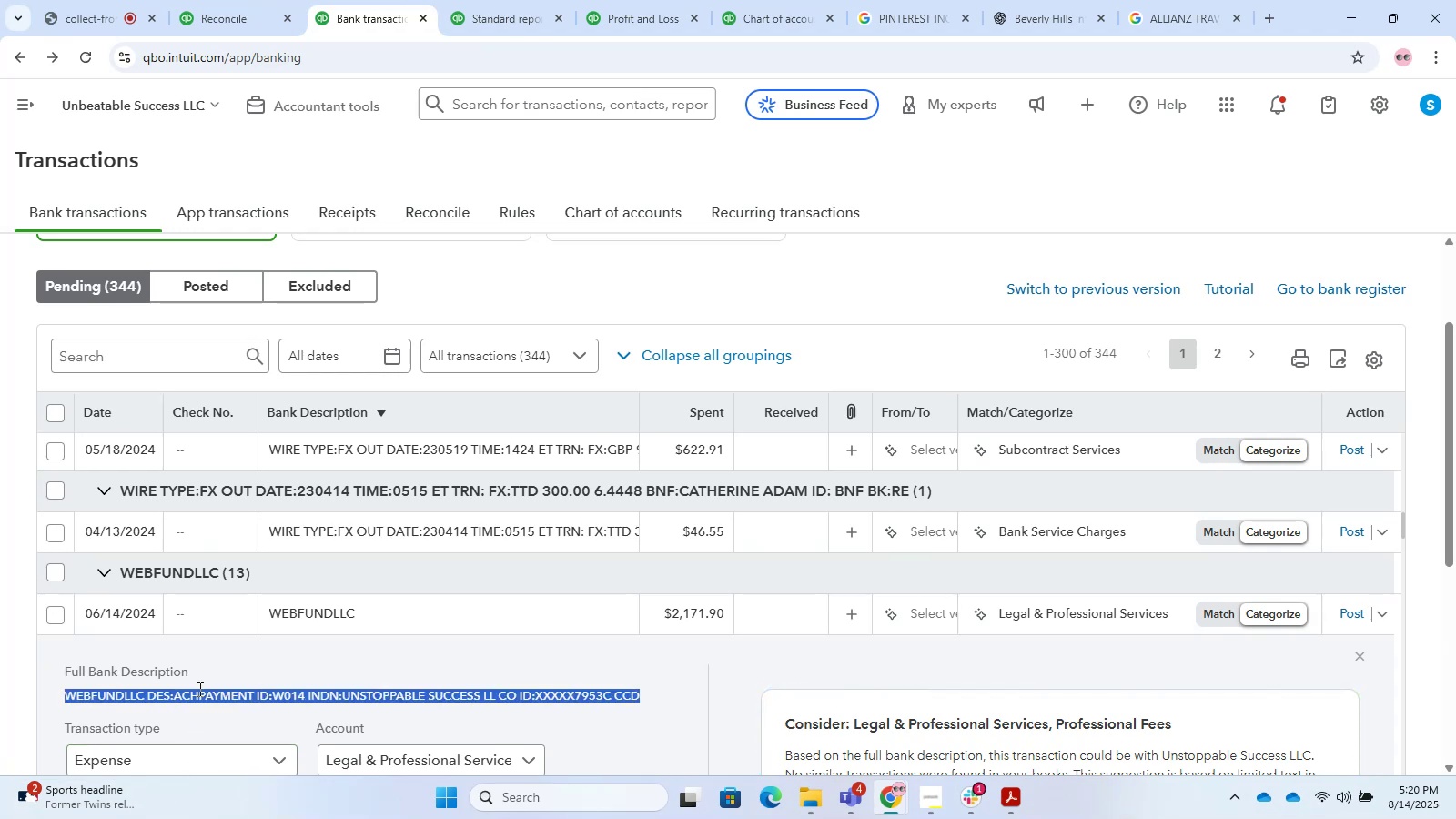 
triple_click([198, 689])
 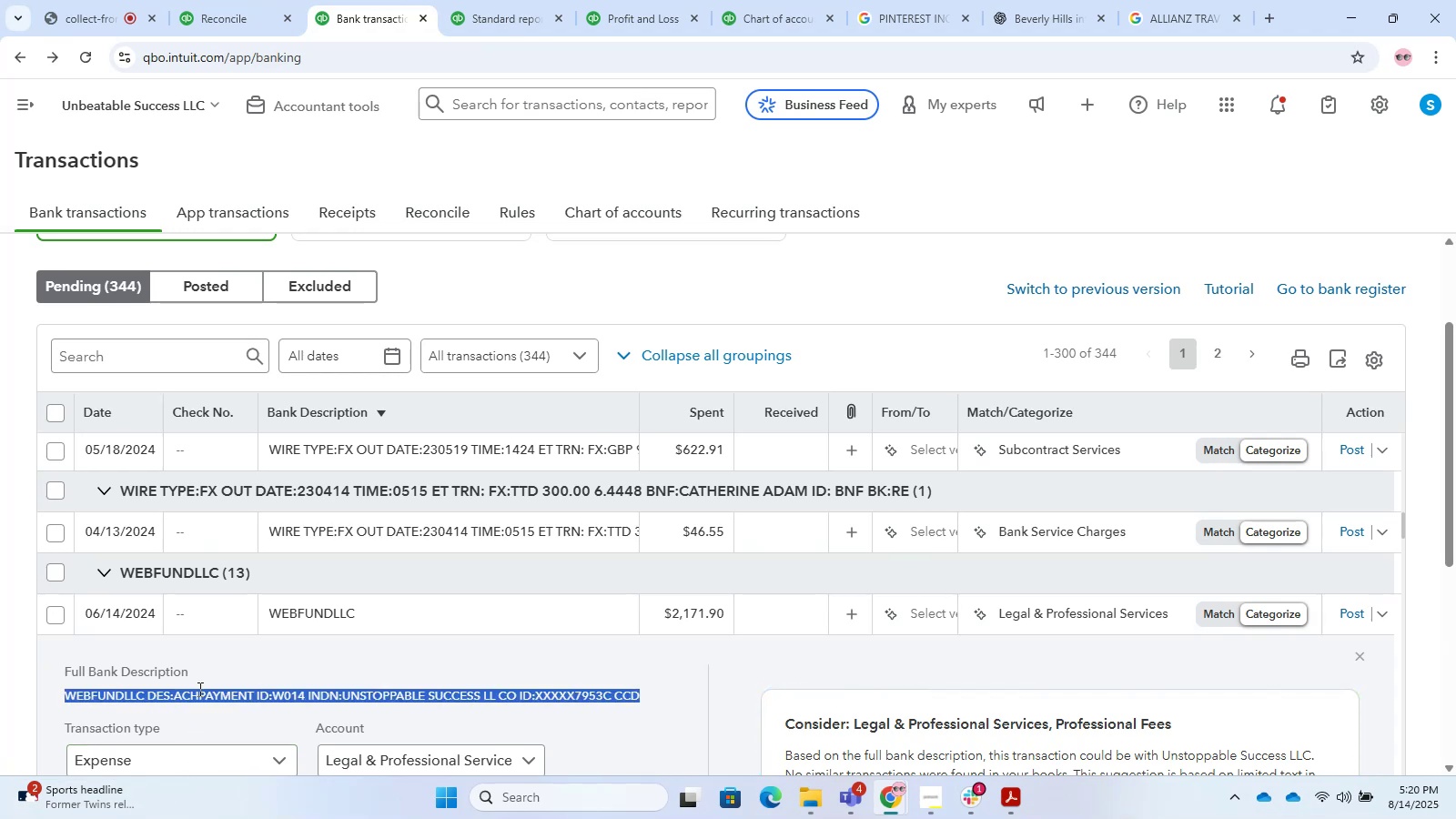 
key(Control+C)
 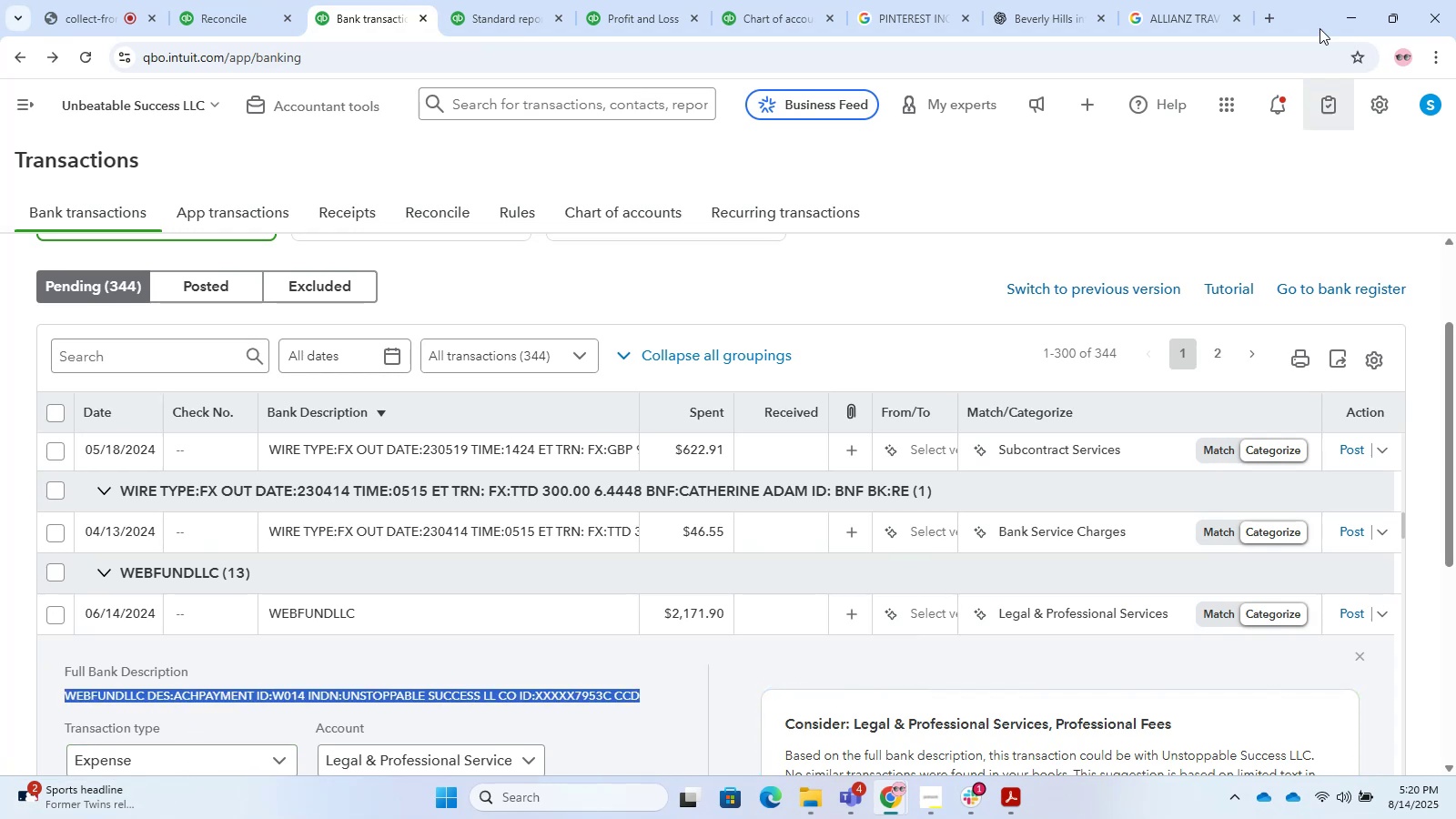 
key(Control+C)
 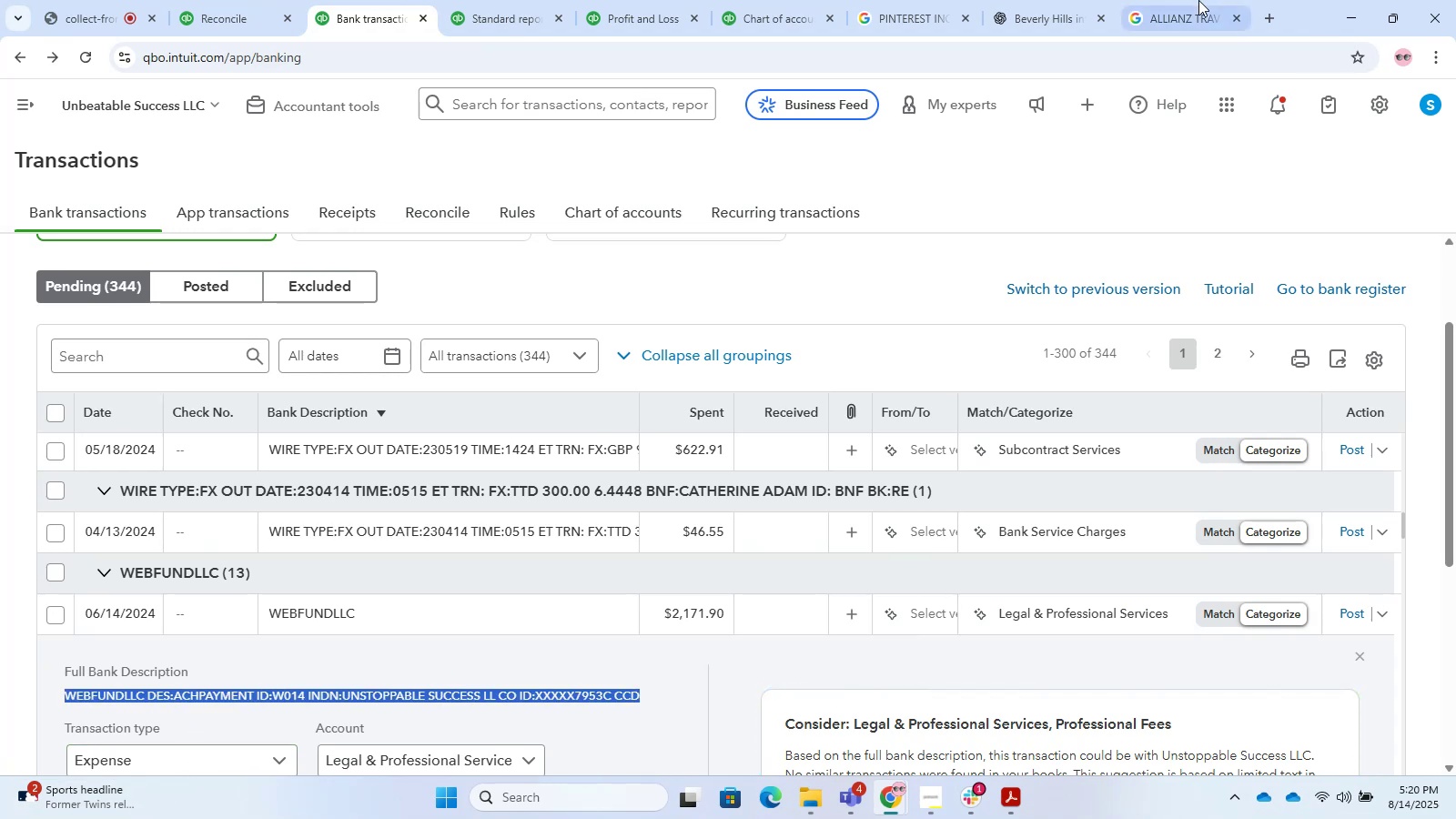 
key(Control+C)
 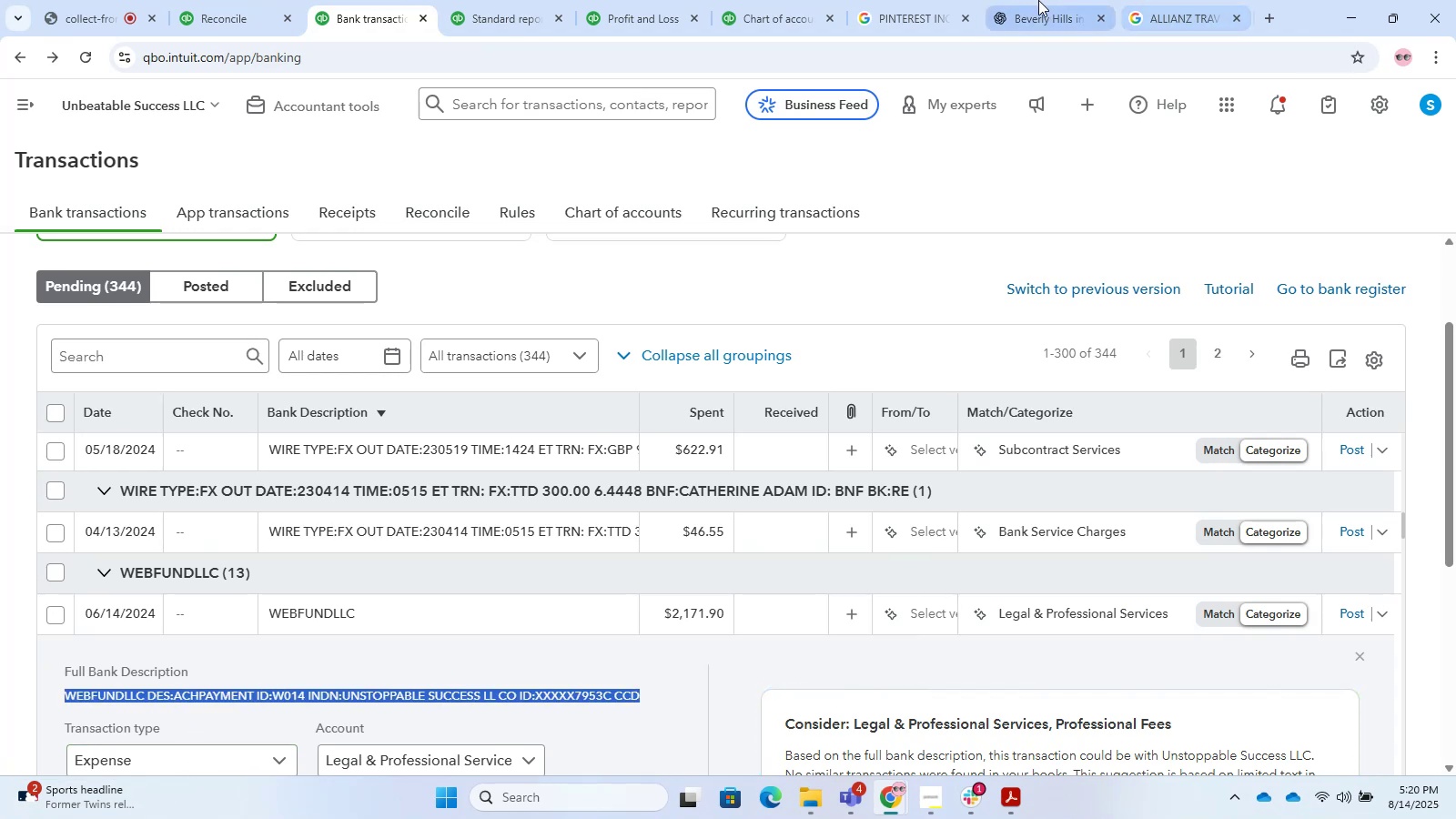 
left_click([1031, 0])
 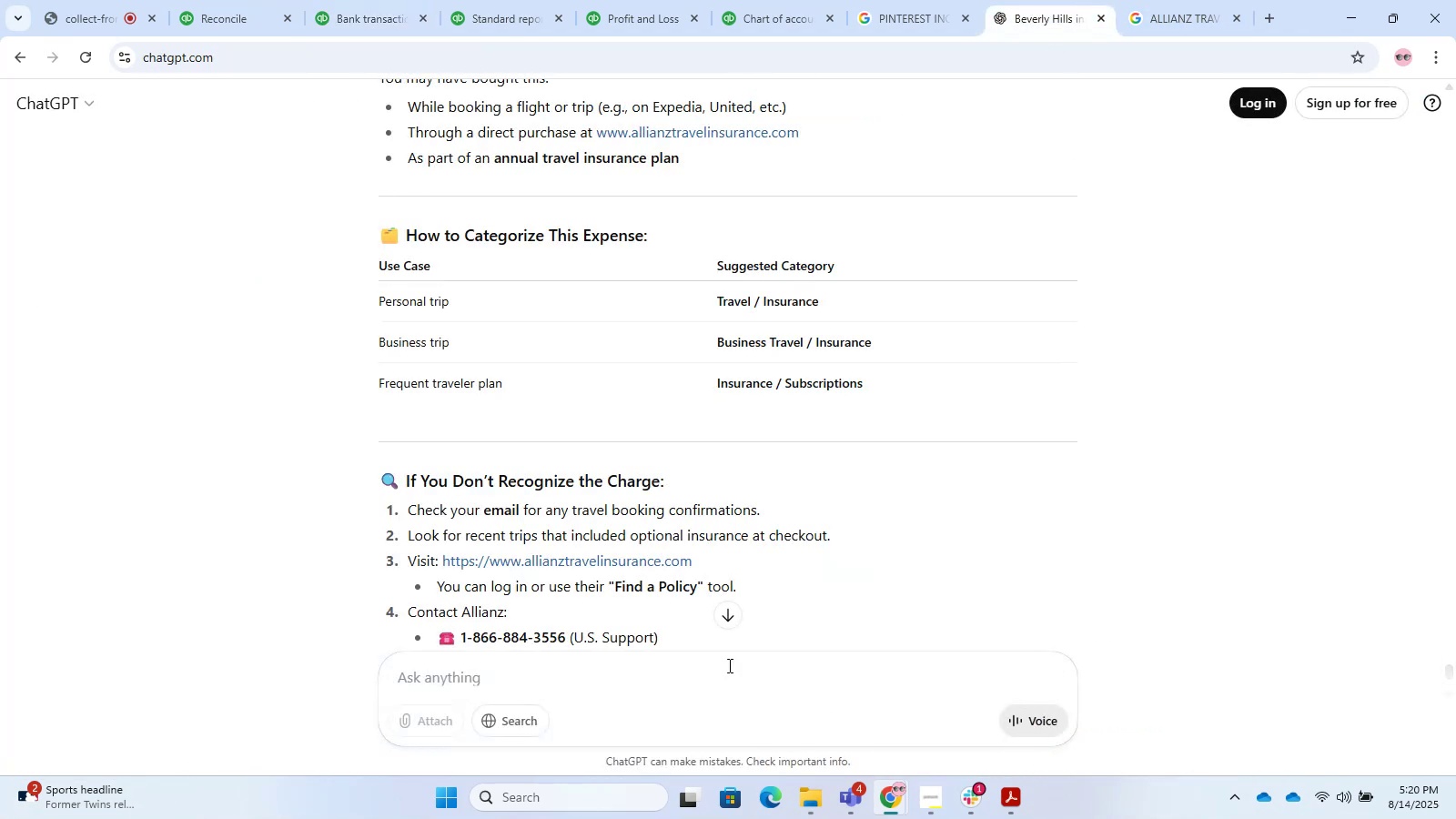 
left_click([726, 665])
 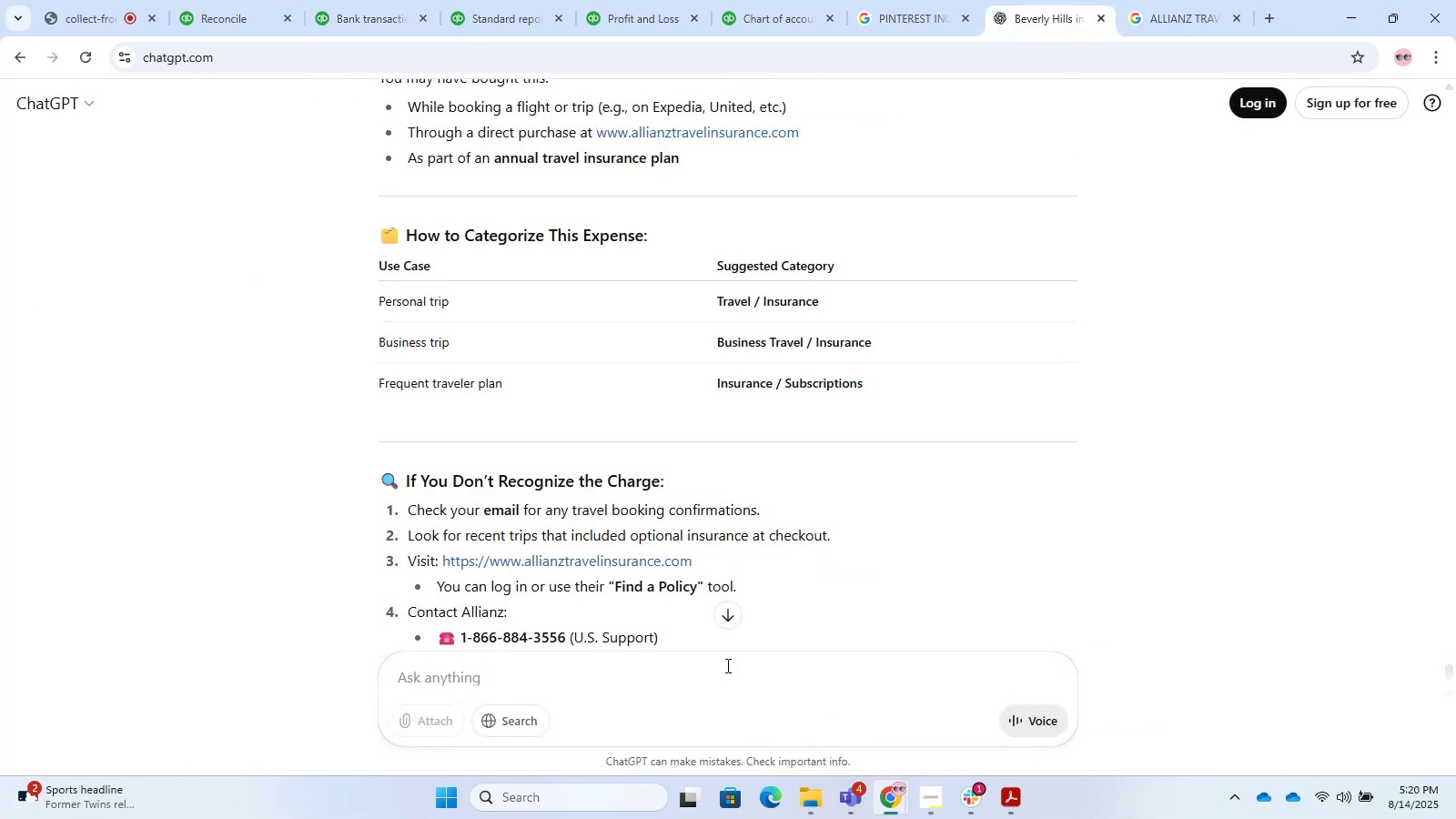 
key(Control+ControlLeft)
 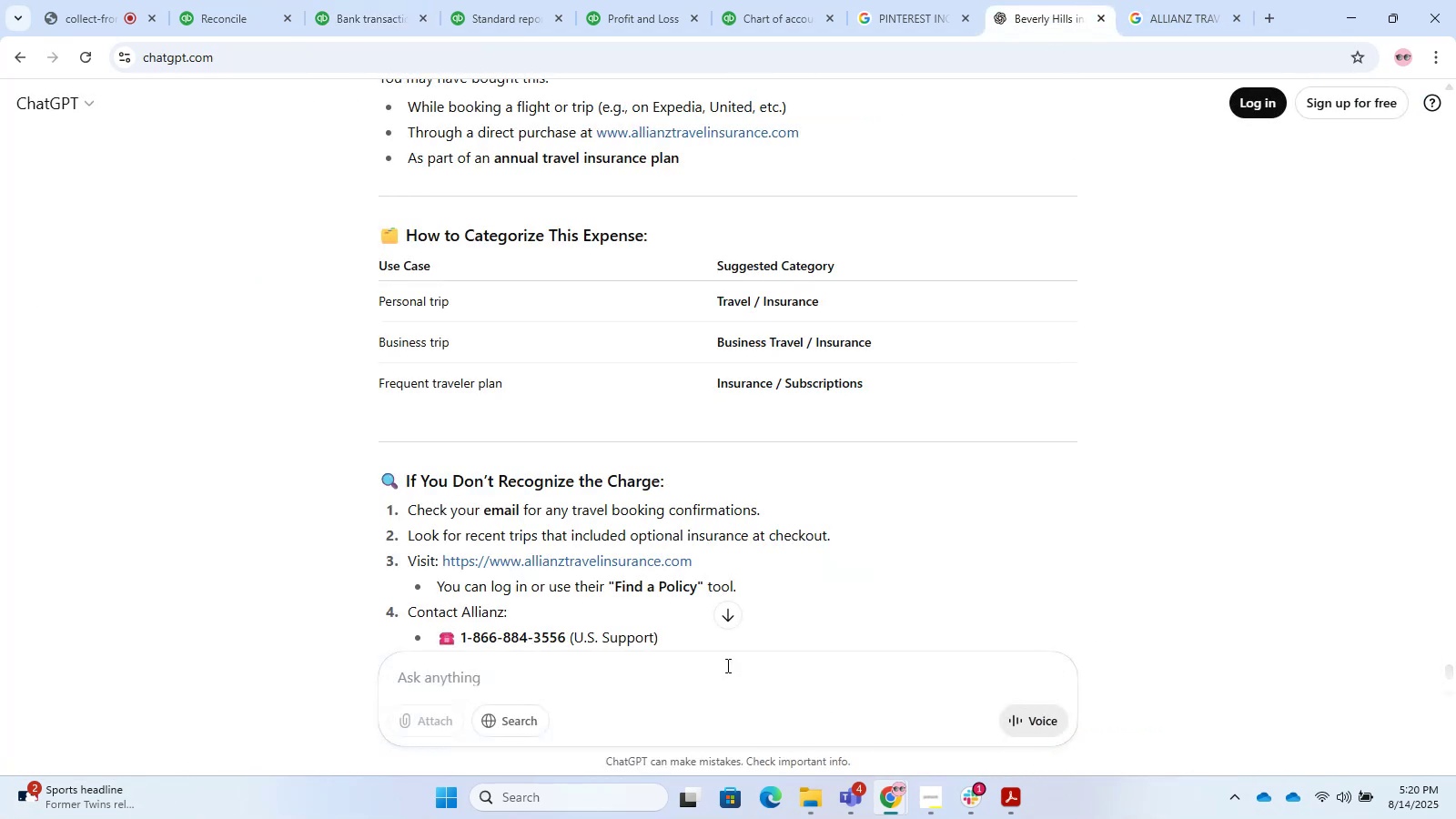 
key(Control+V)
 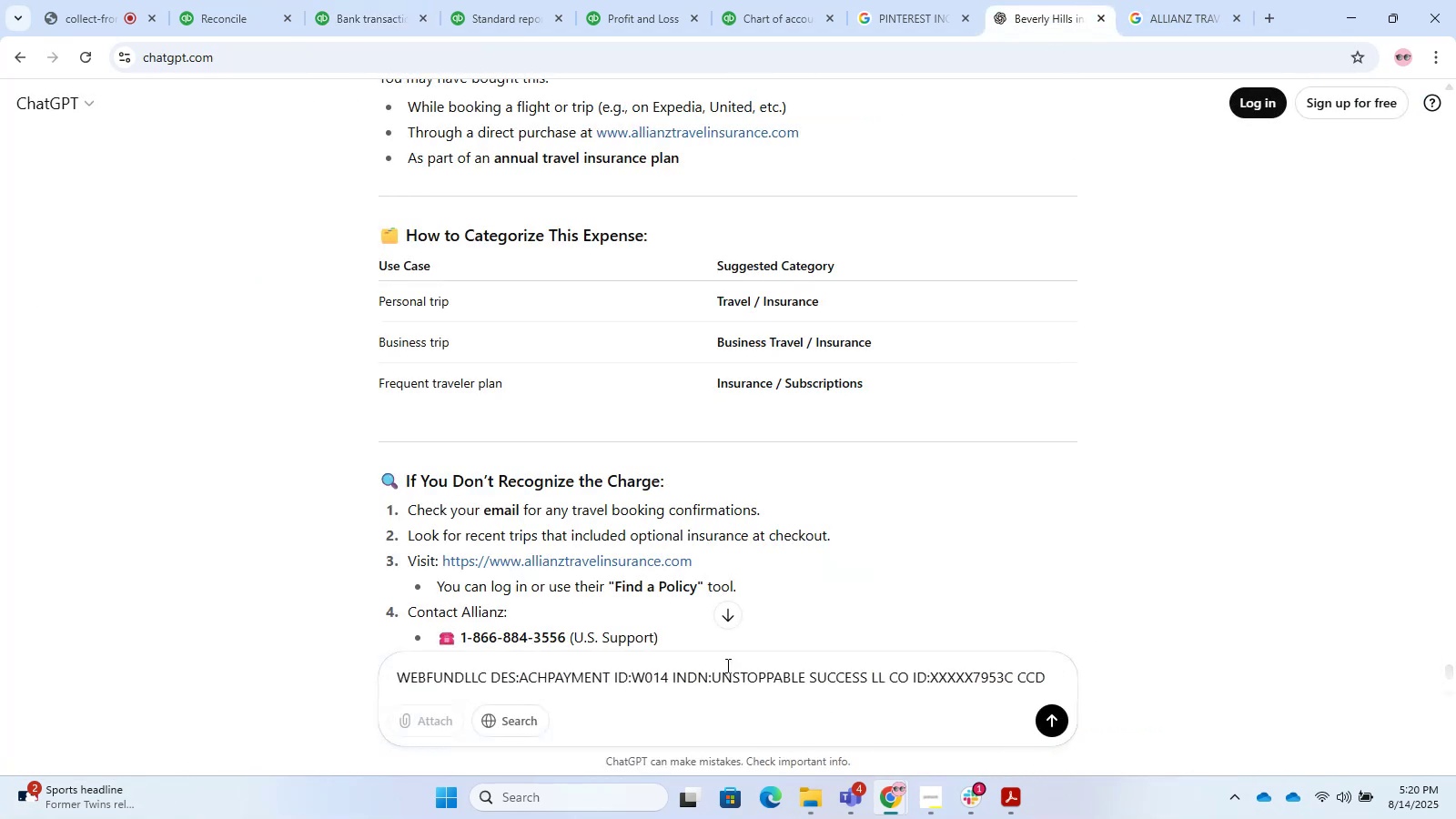 
key(Enter)
 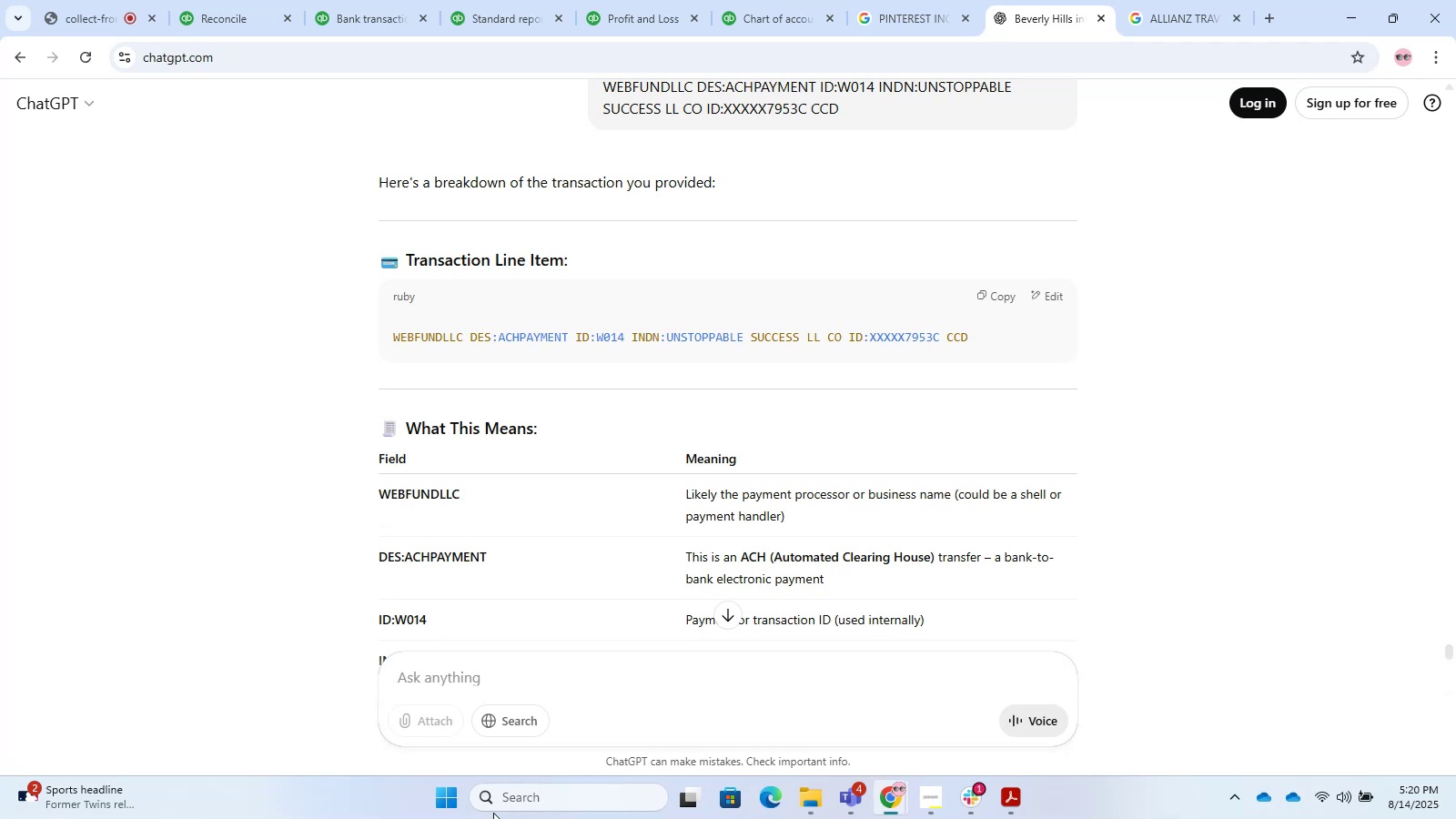 
wait(35.82)
 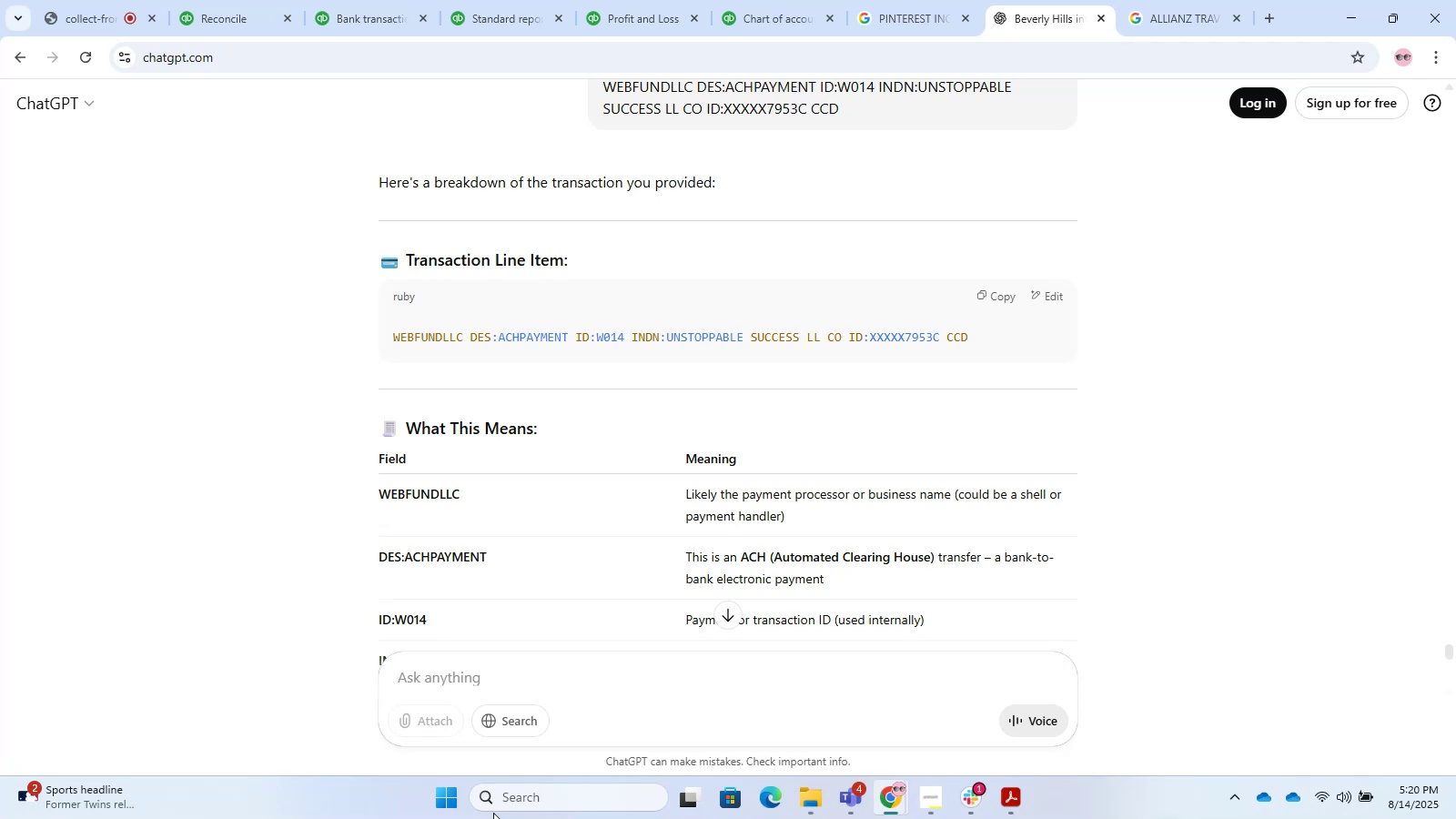 
scroll: coordinate [1025, 410], scroll_direction: down, amount: 3.0
 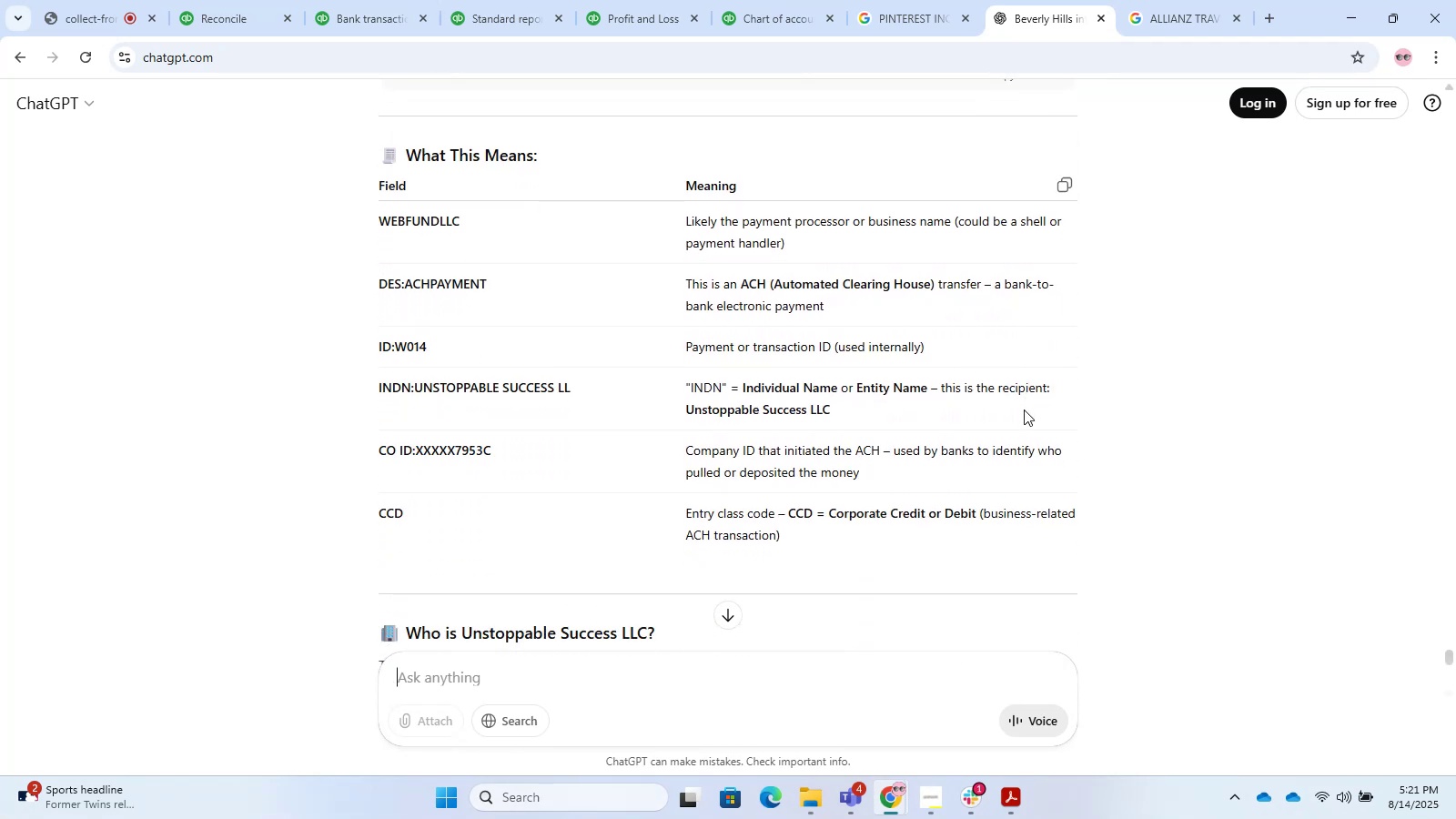 
wait(6.03)
 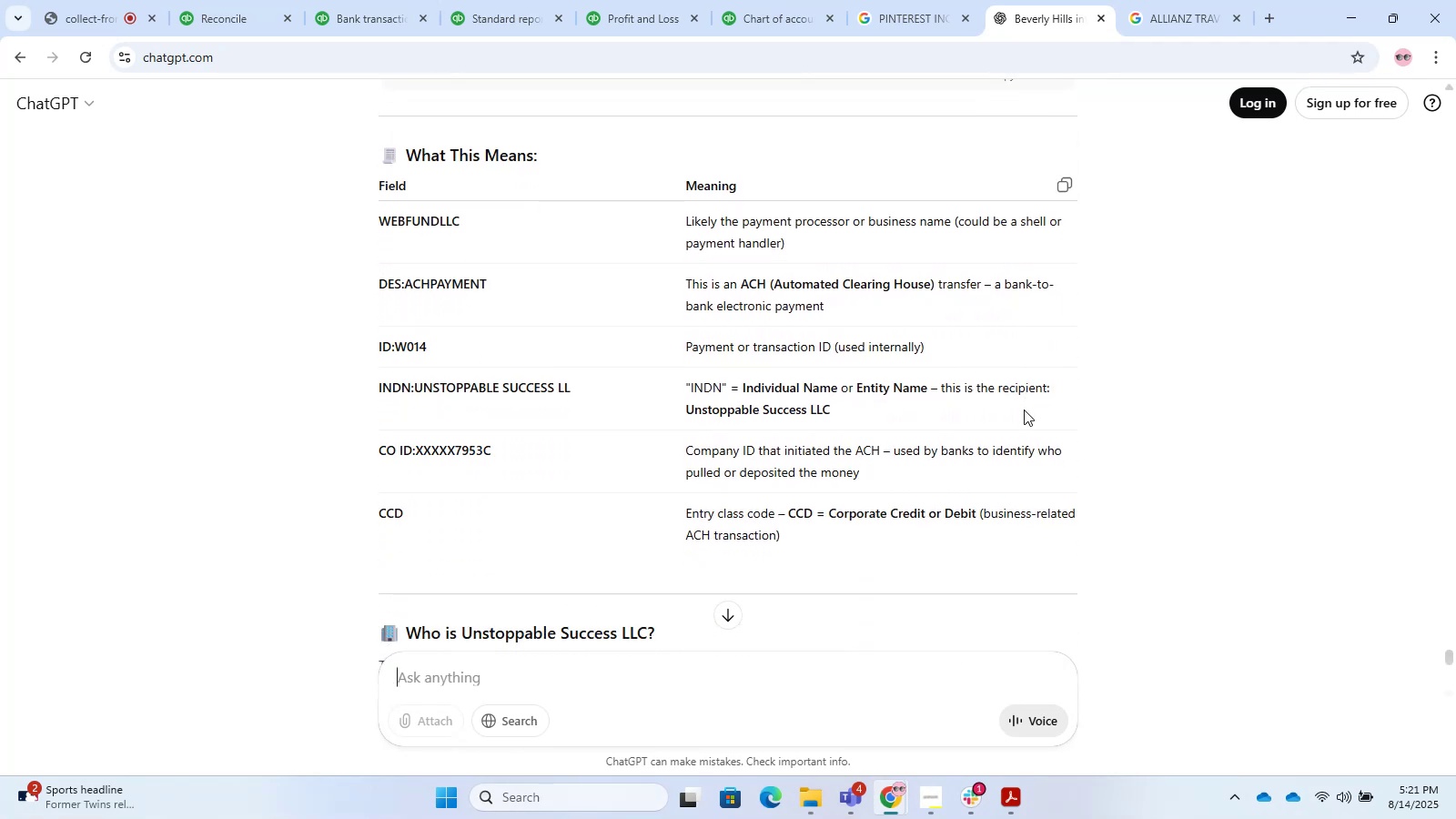 
scroll: coordinate [624, 291], scroll_direction: down, amount: 9.0
 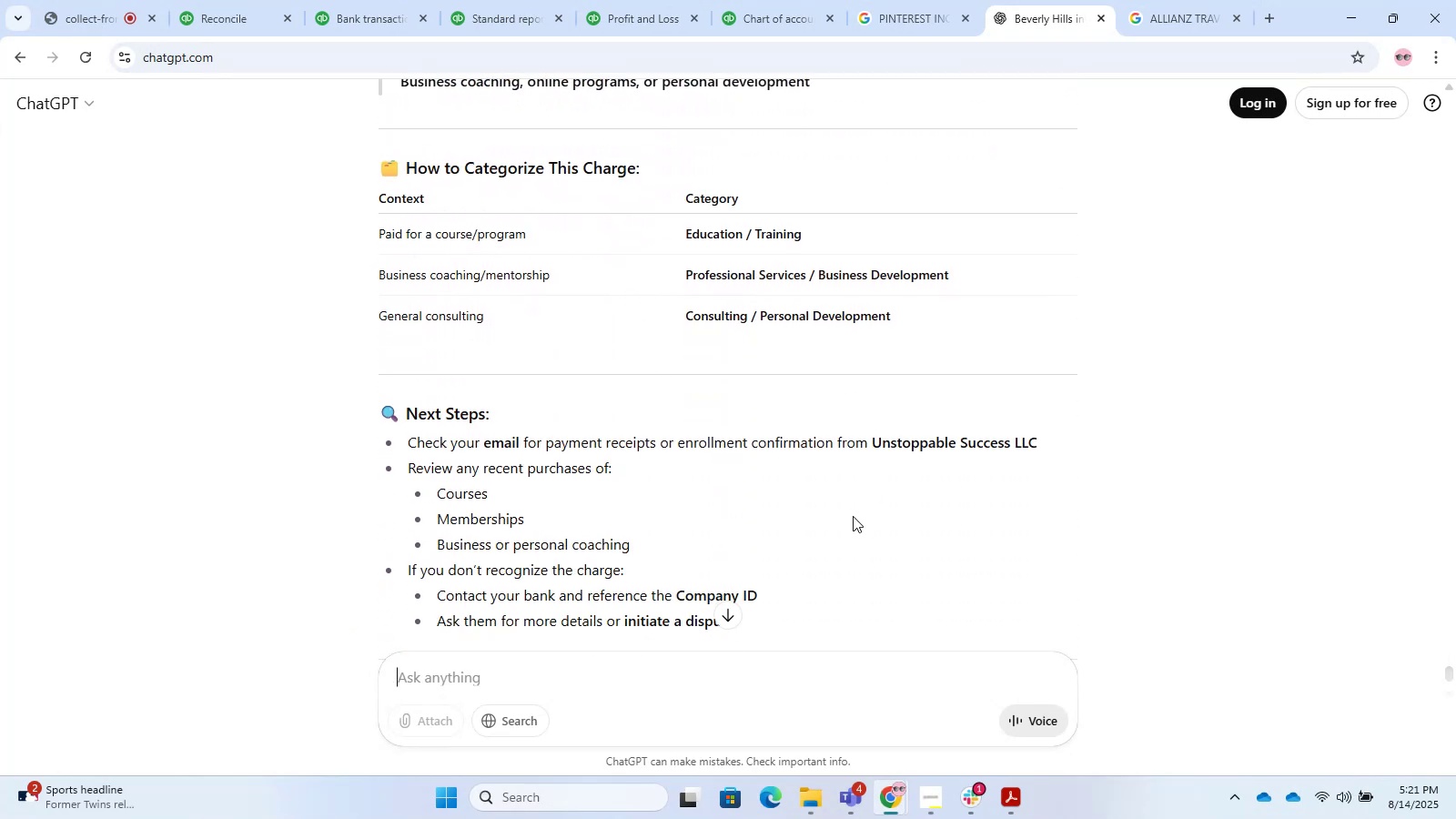 
scroll: coordinate [774, 539], scroll_direction: up, amount: 12.0
 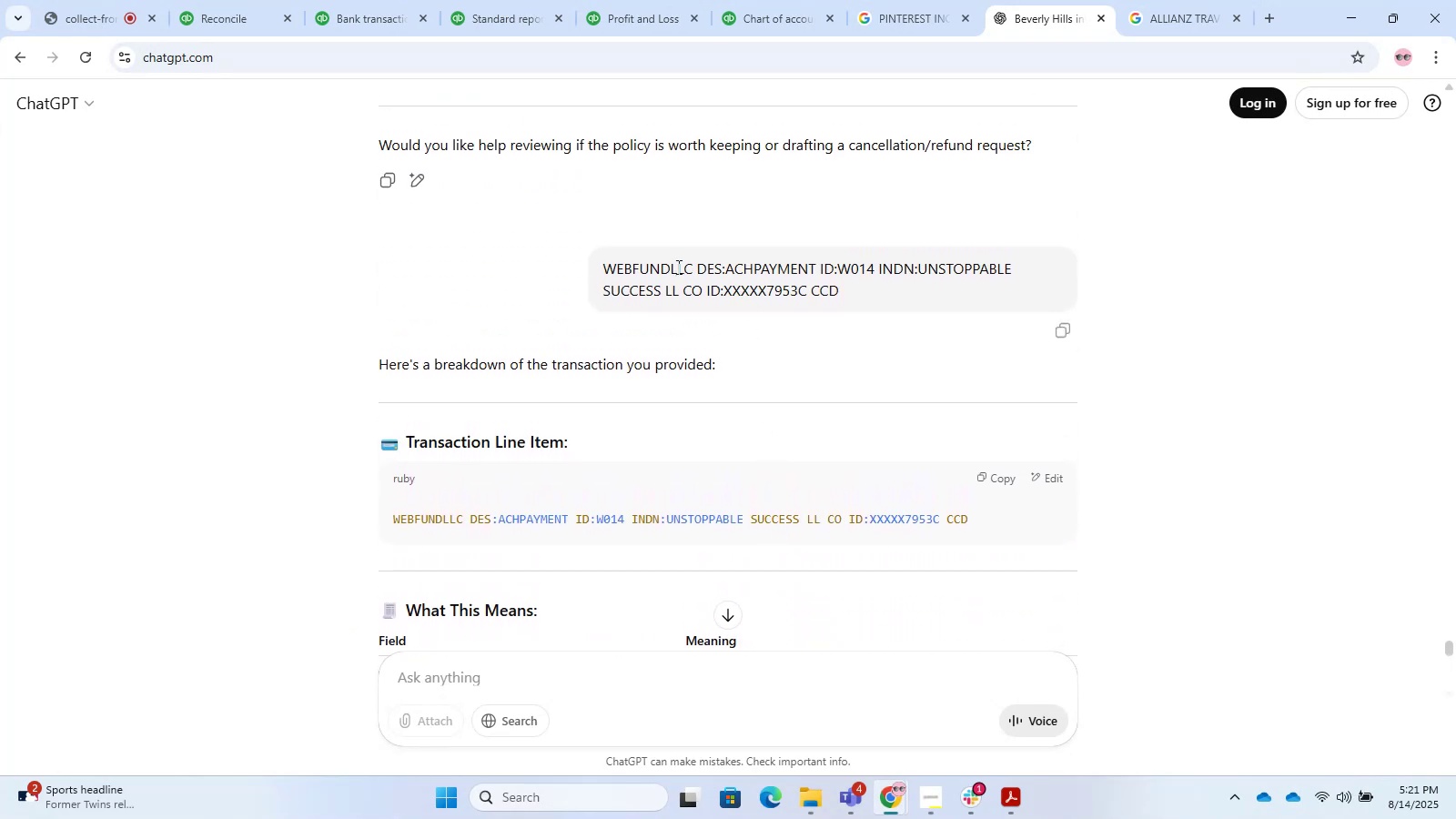 
left_click([689, 268])
 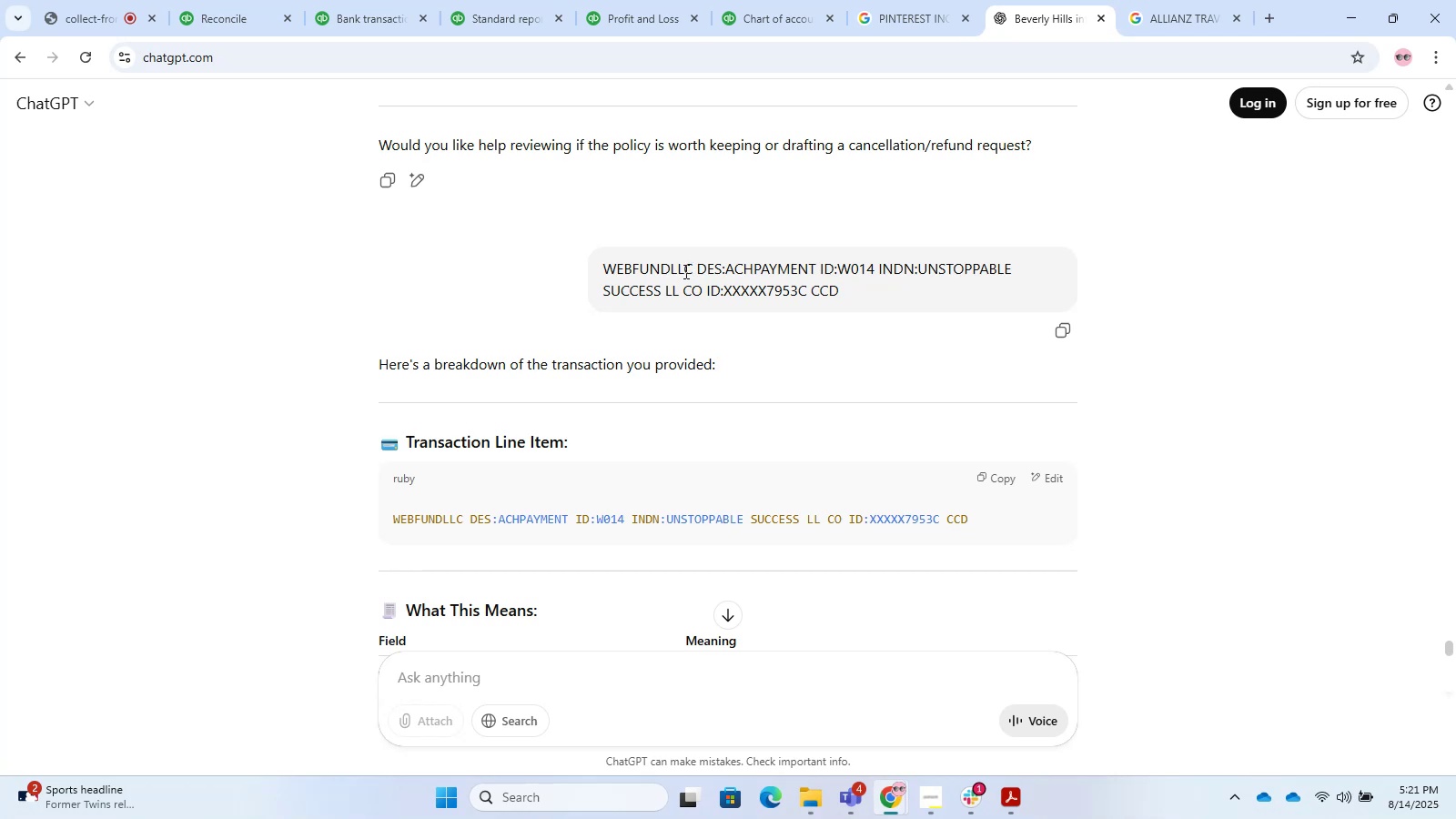 
left_click_drag(start_coordinate=[692, 273], to_coordinate=[604, 277])
 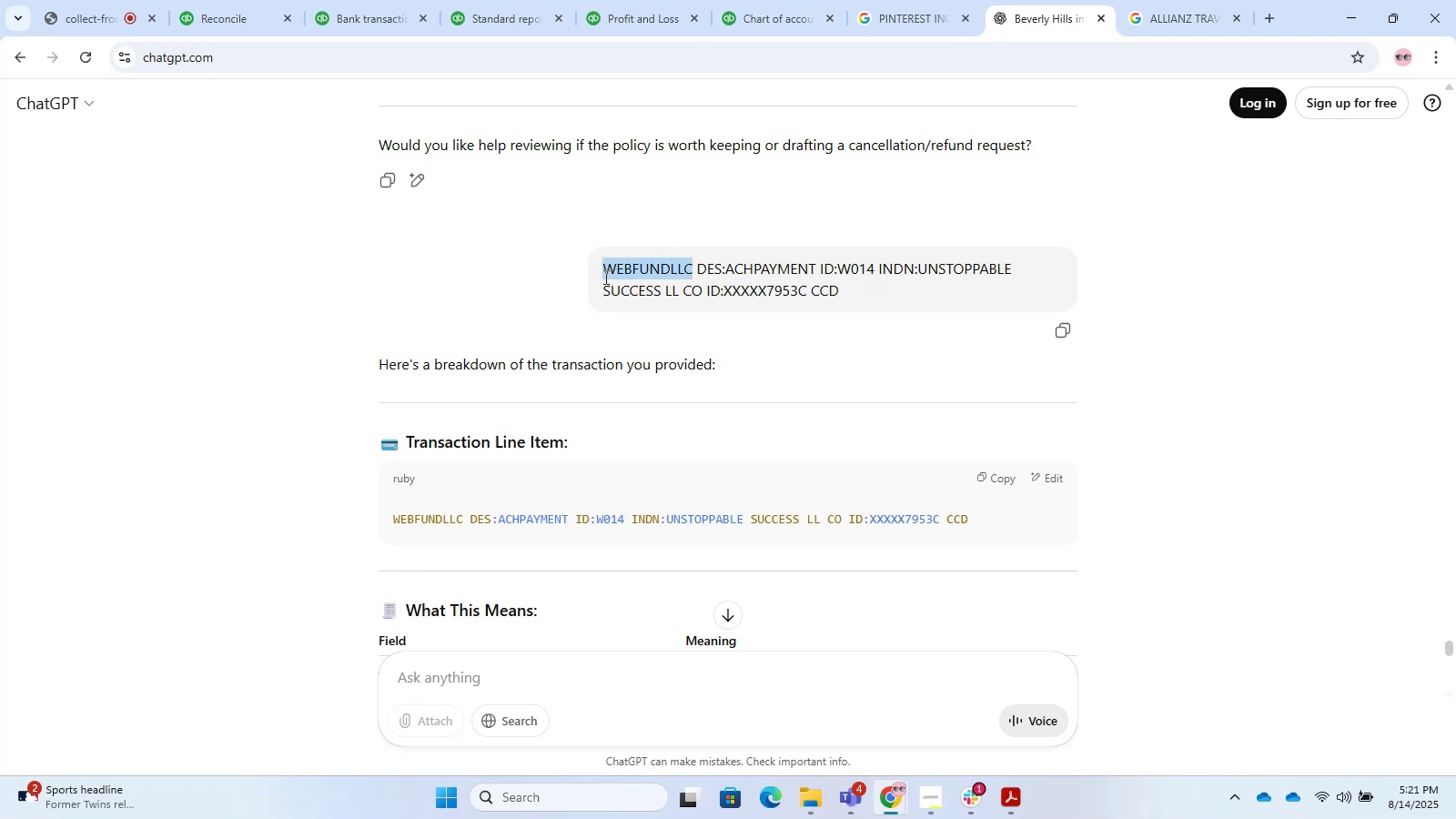 
key(Control+C)
 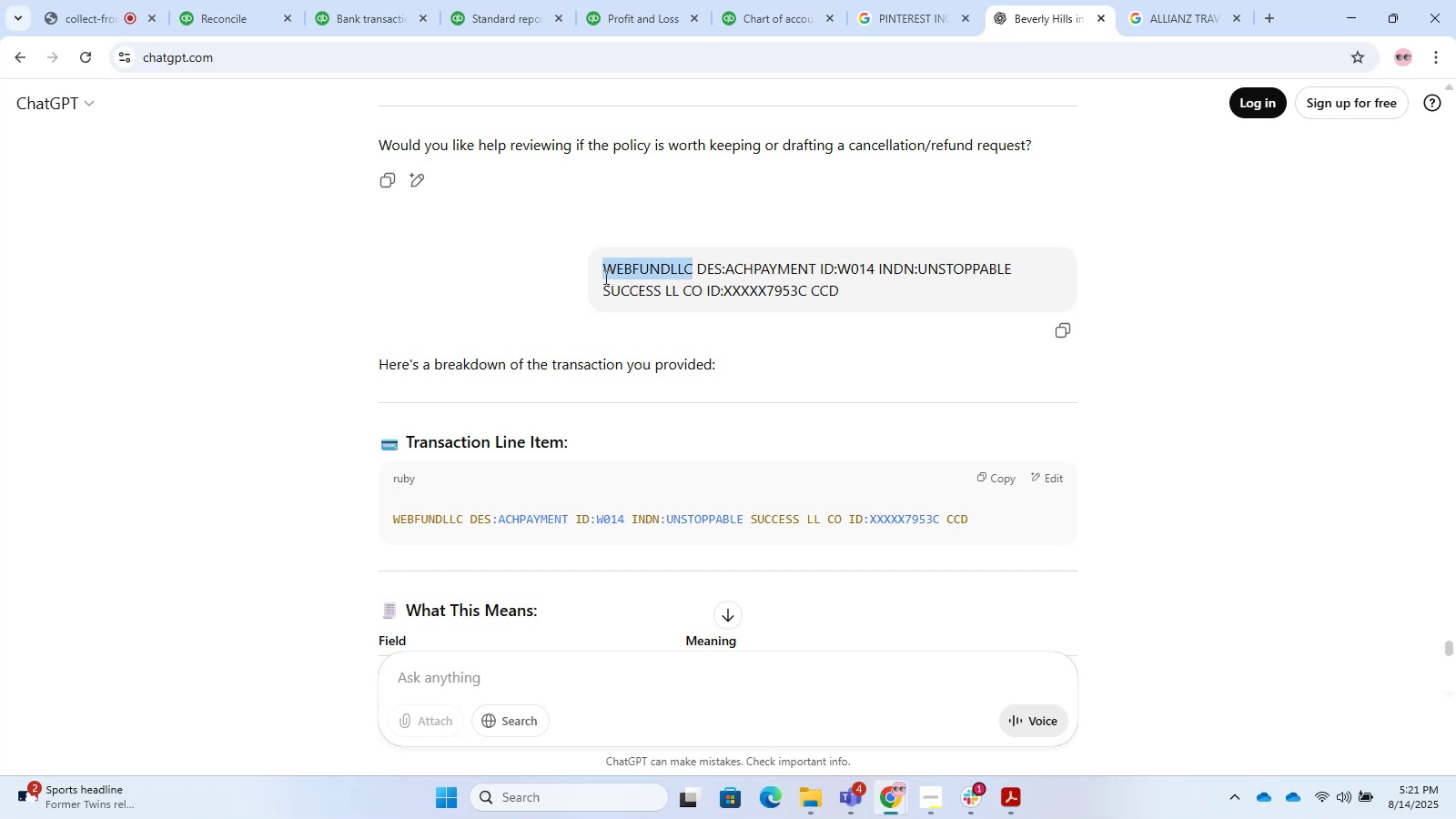 
key(Control+C)
 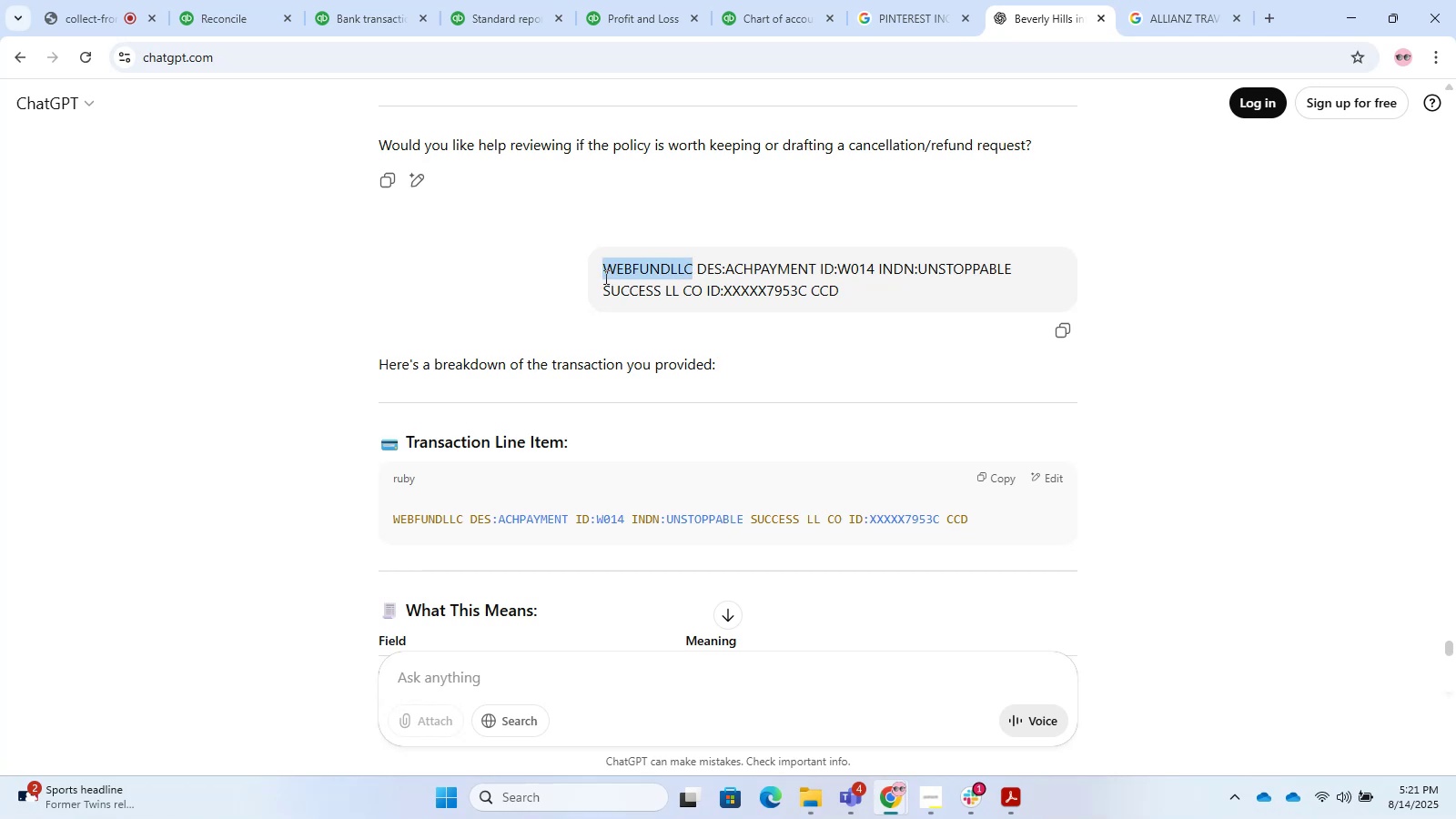 
key(Control+C)
 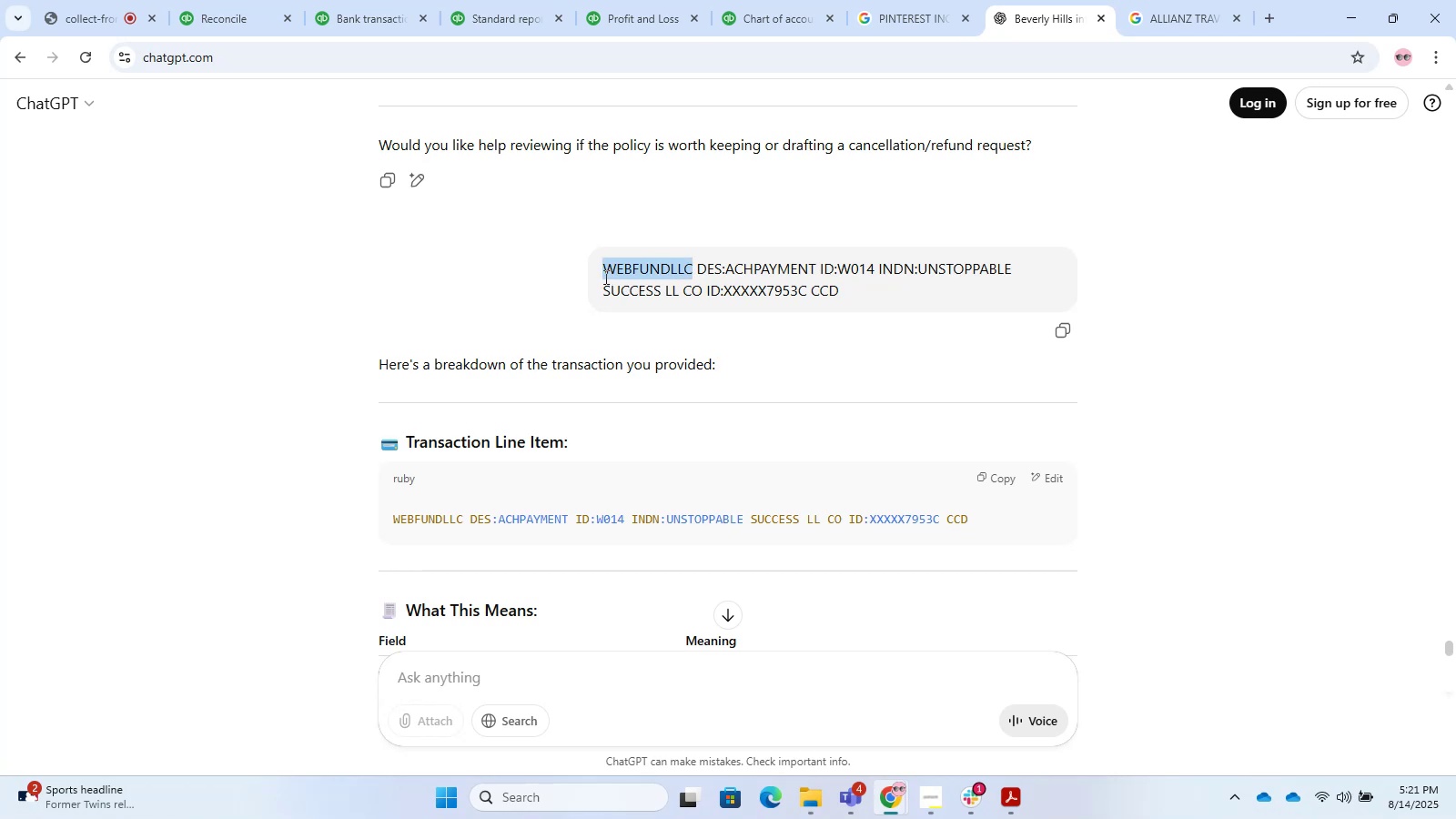 
key(Control+C)
 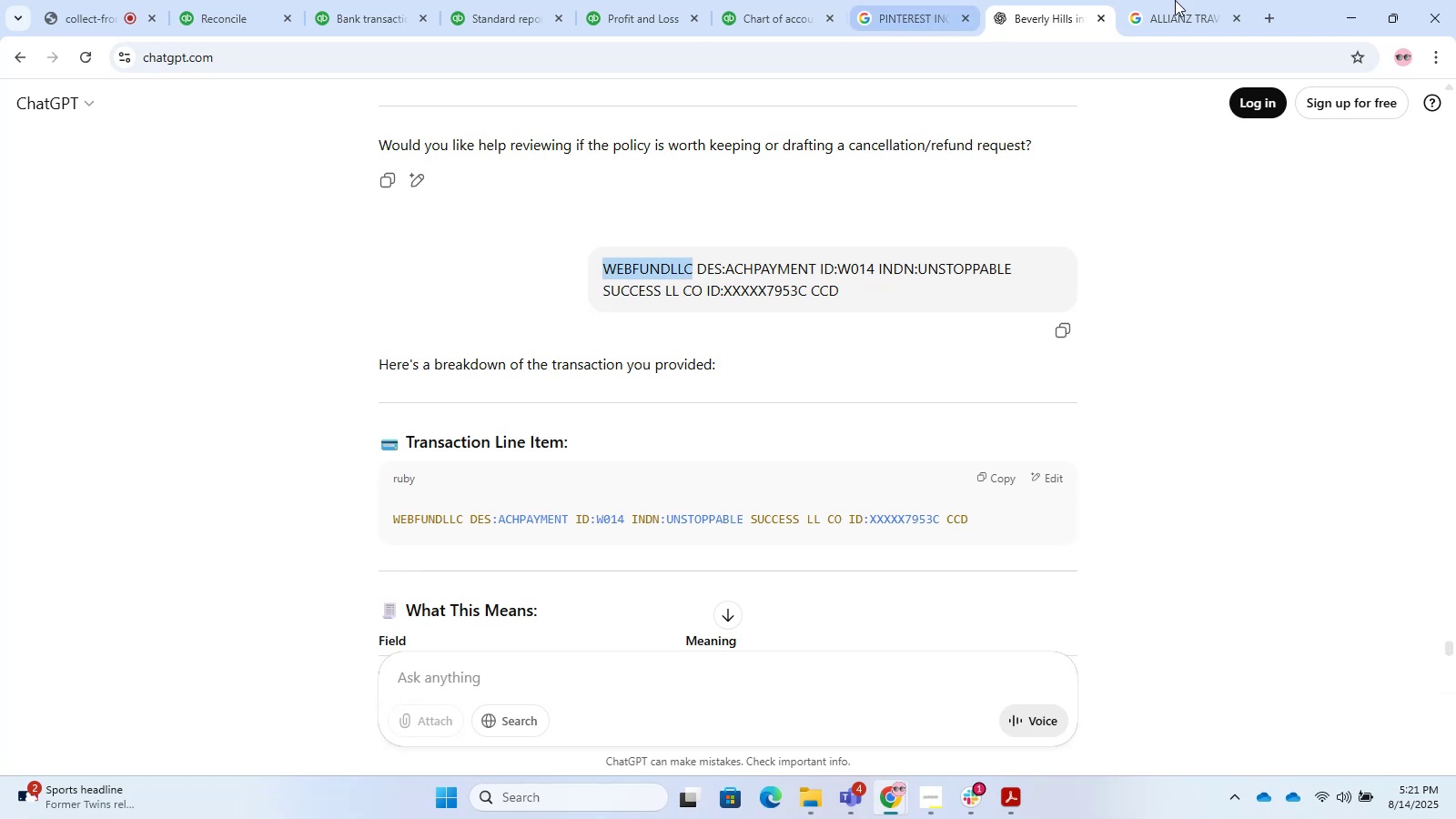 
left_click([1225, 0])
 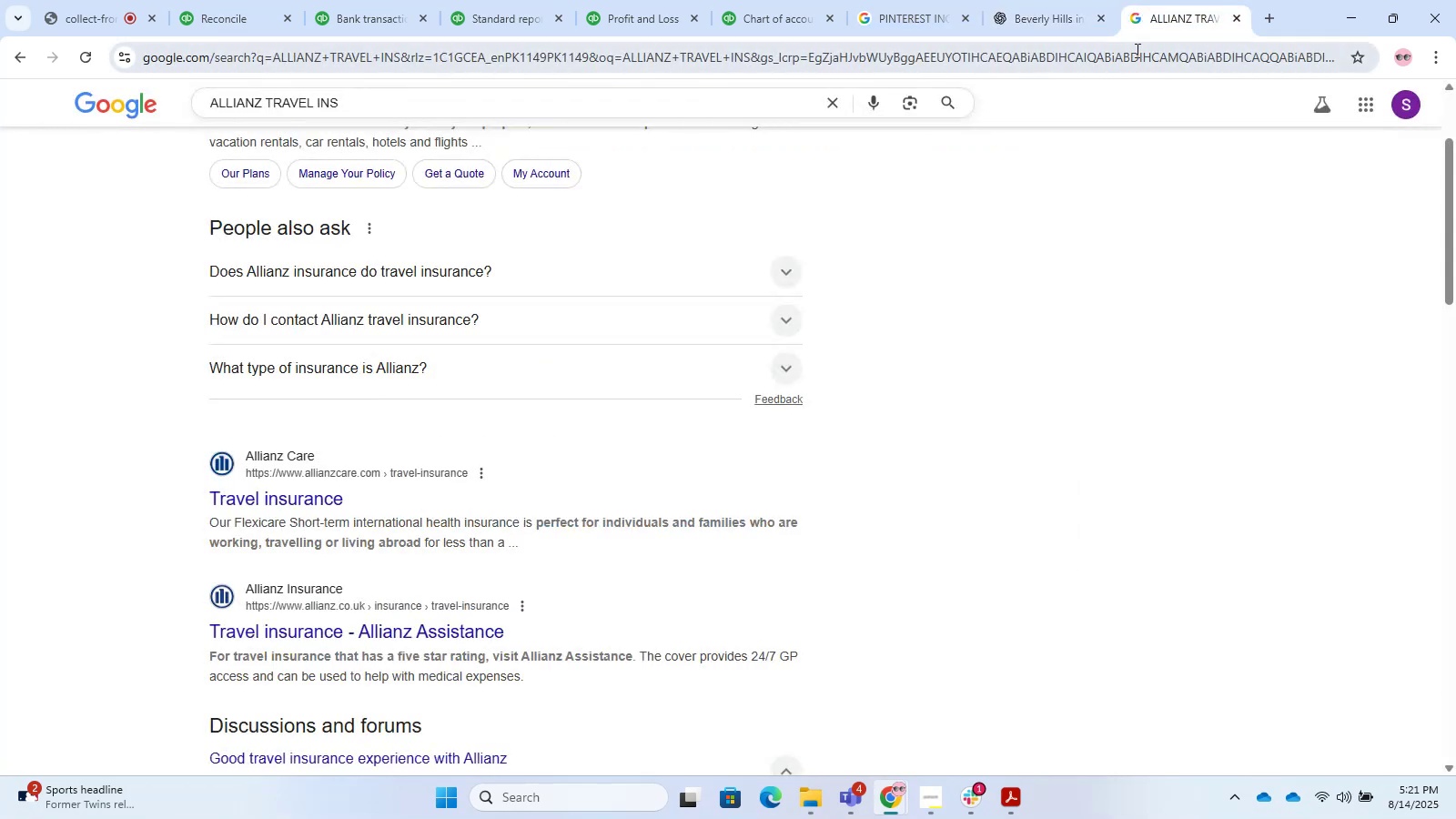 
key(Control+ControlLeft)
 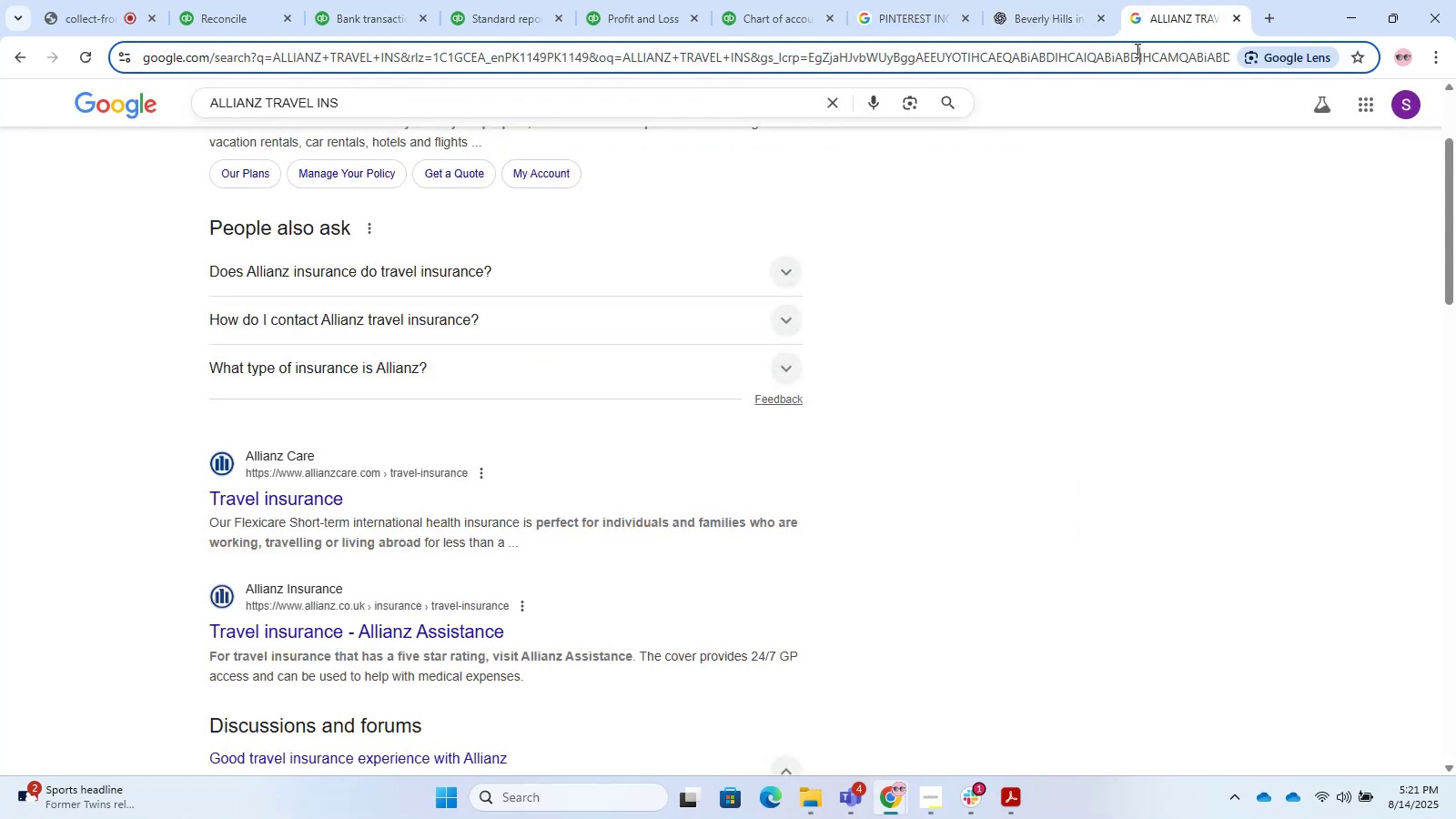 
double_click([1136, 50])
 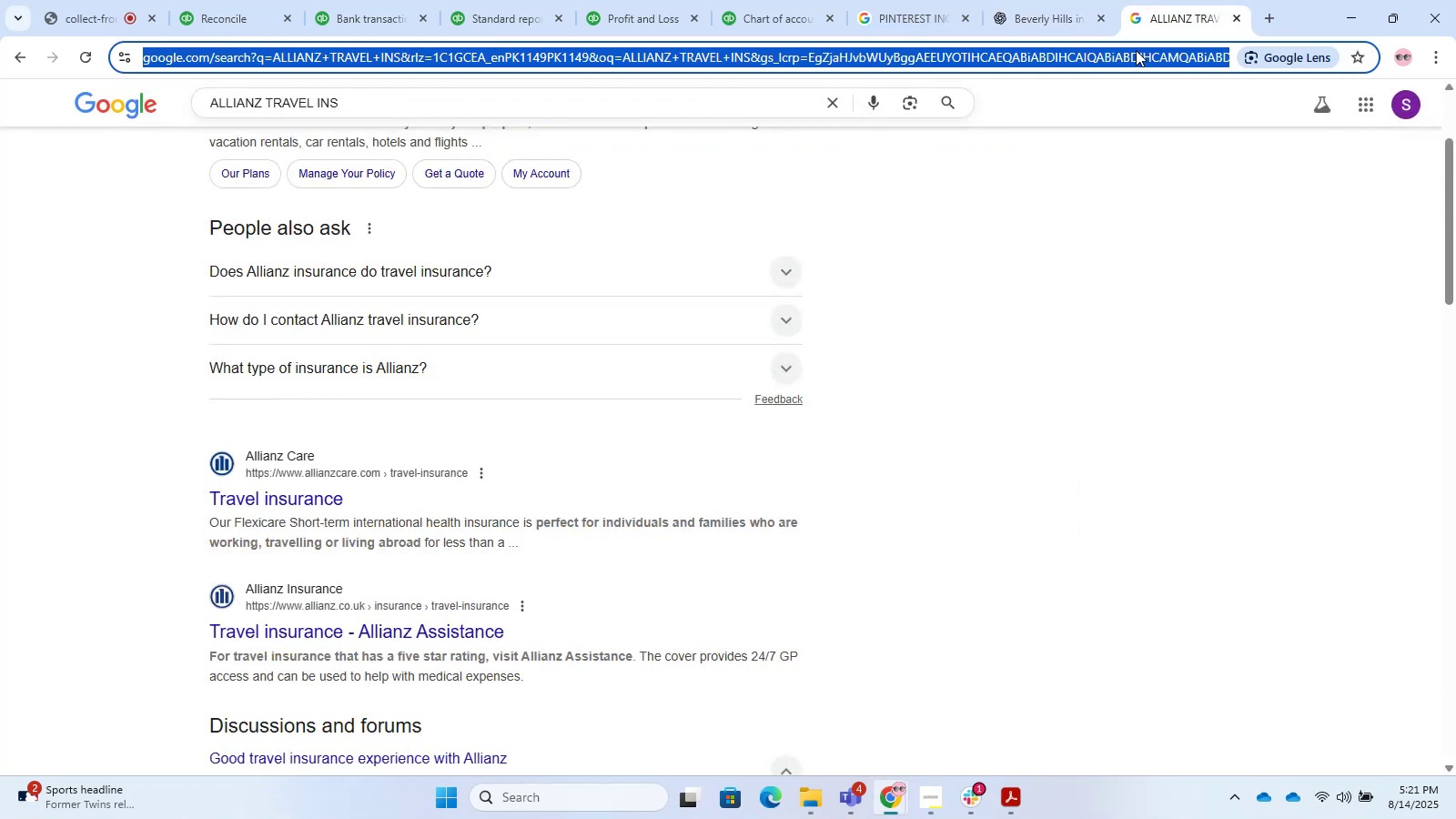 
key(Control+V)
 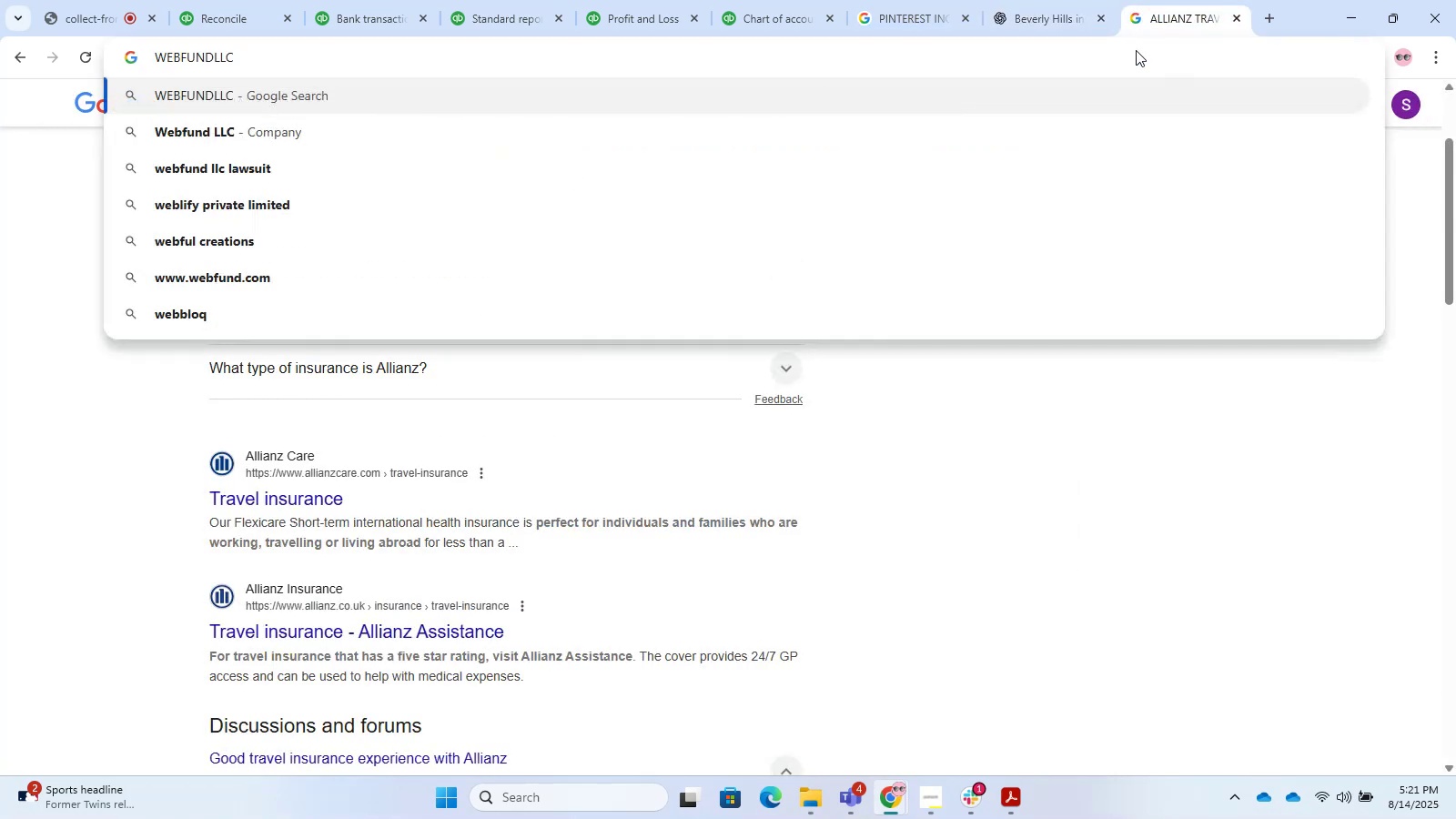 
key(Enter)
 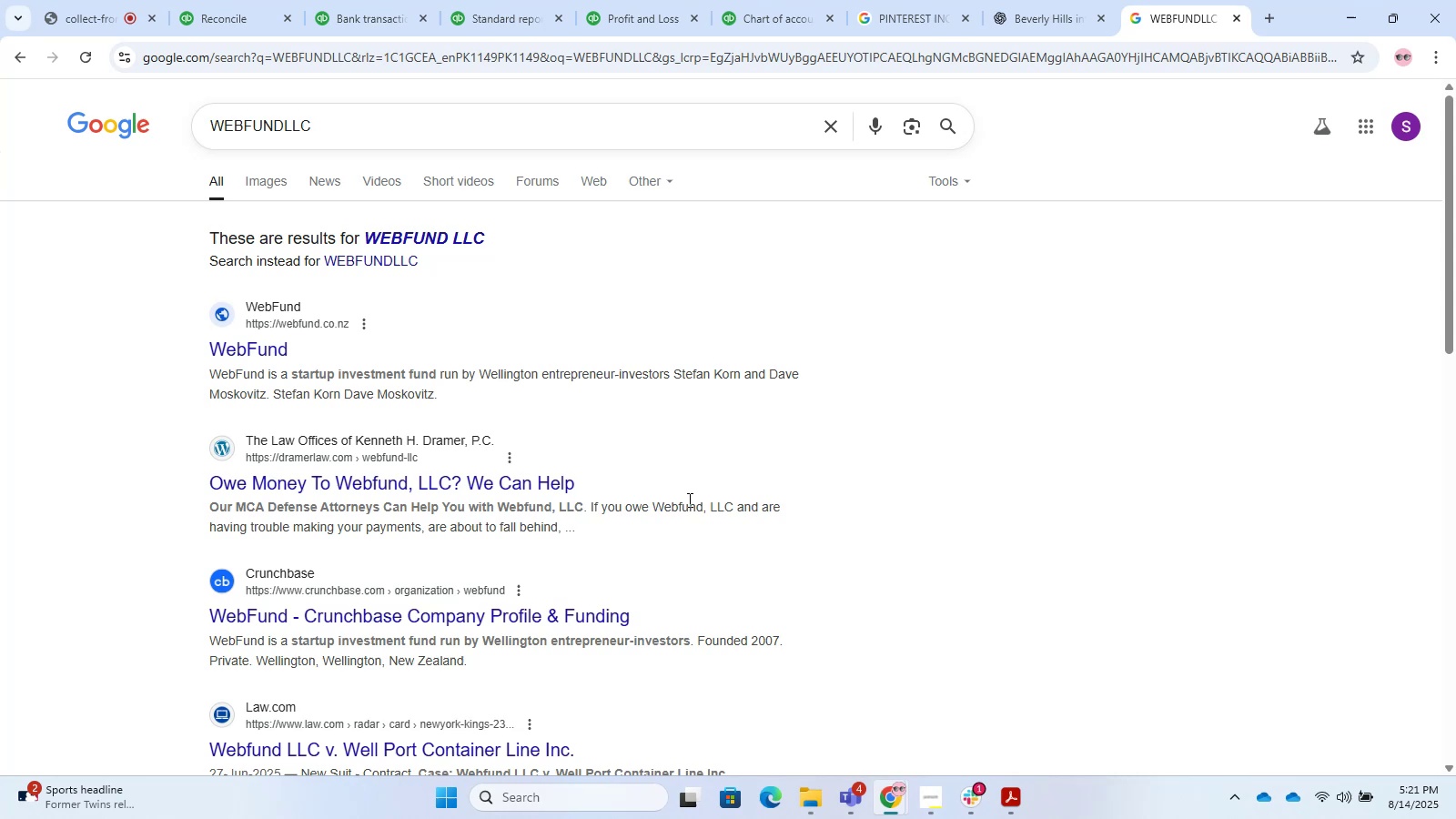 
scroll: coordinate [688, 500], scroll_direction: down, amount: 4.0
 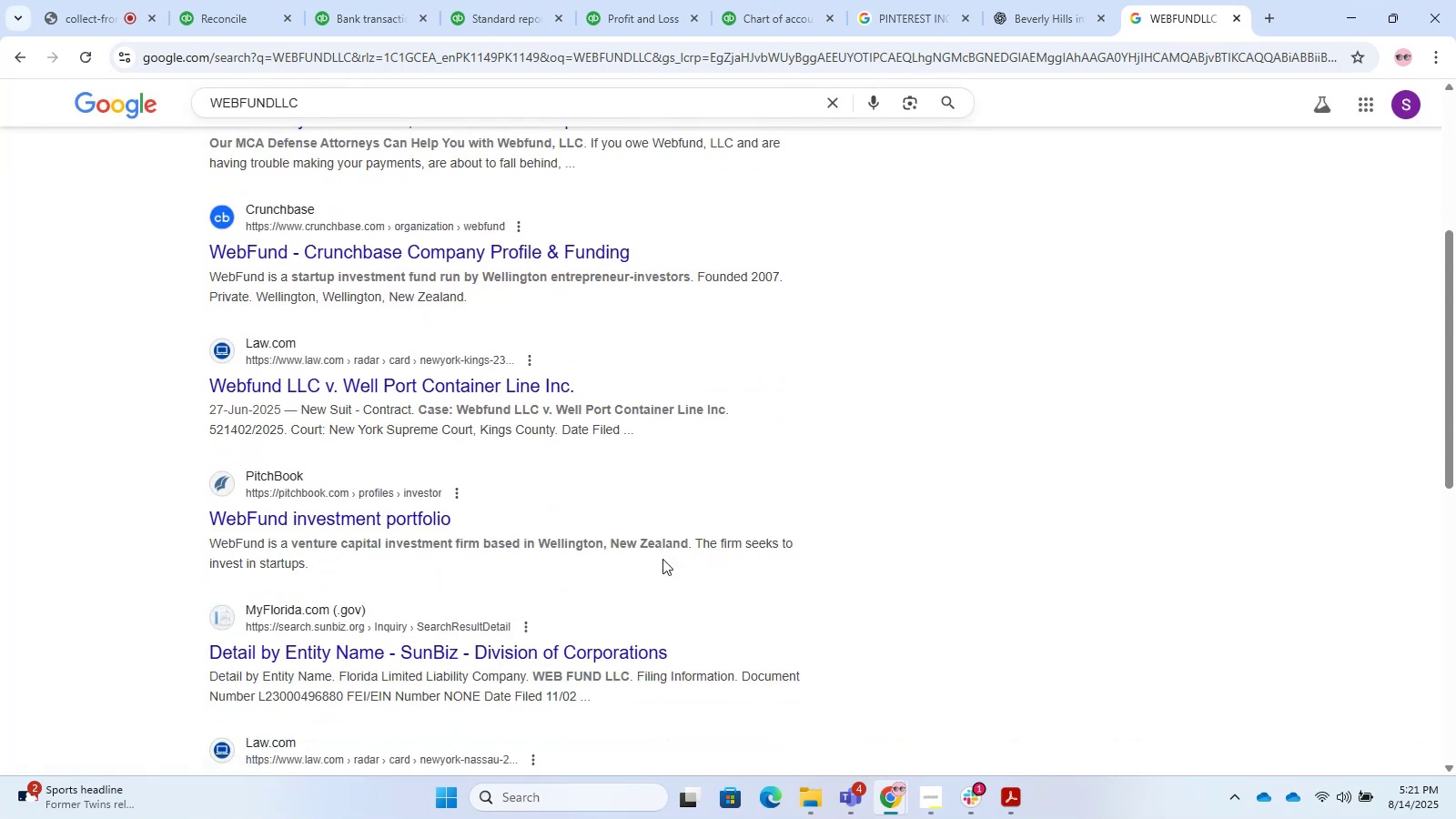 
scroll: coordinate [386, 532], scroll_direction: up, amount: 5.0
 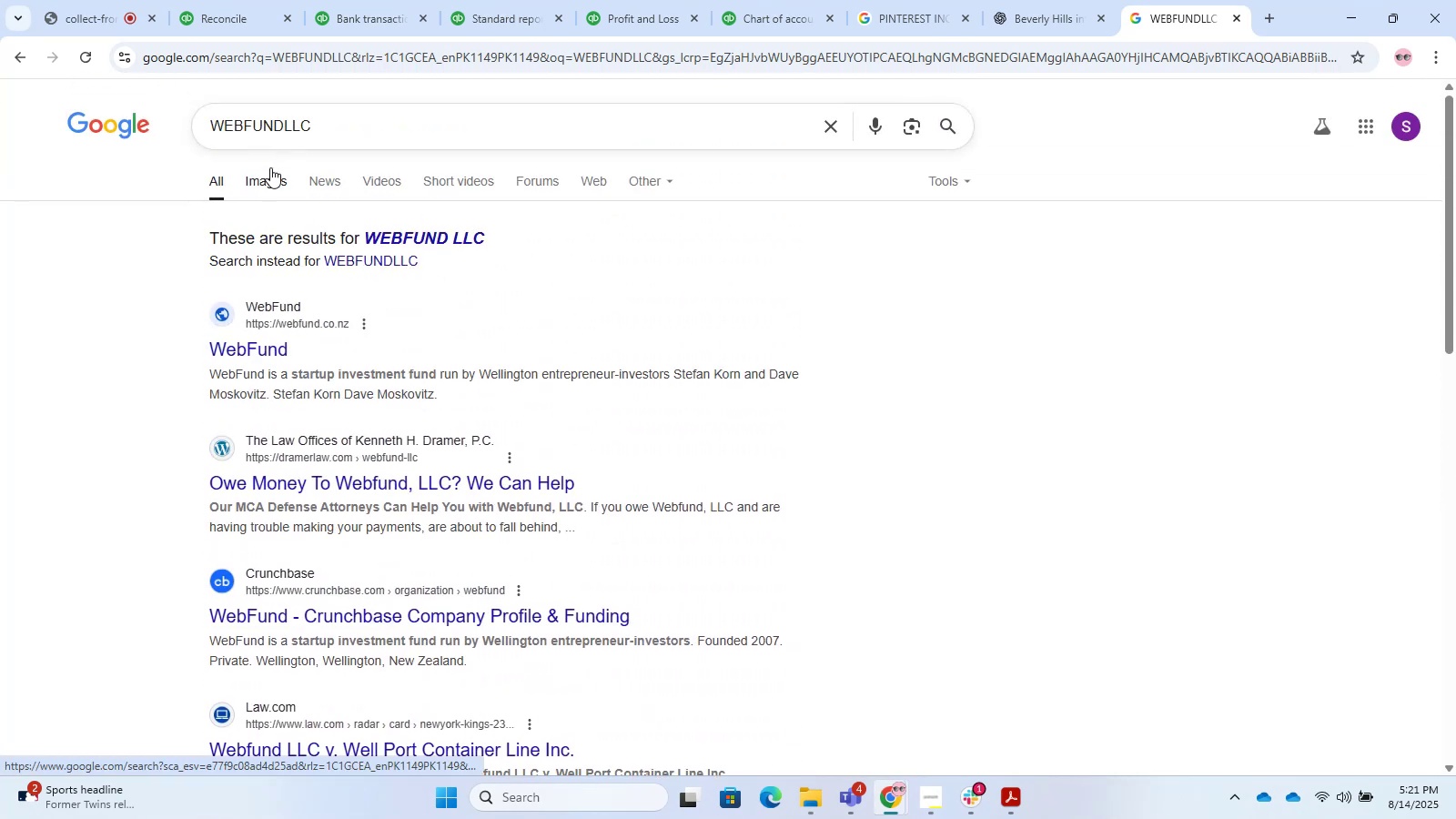 
left_click([270, 180])
 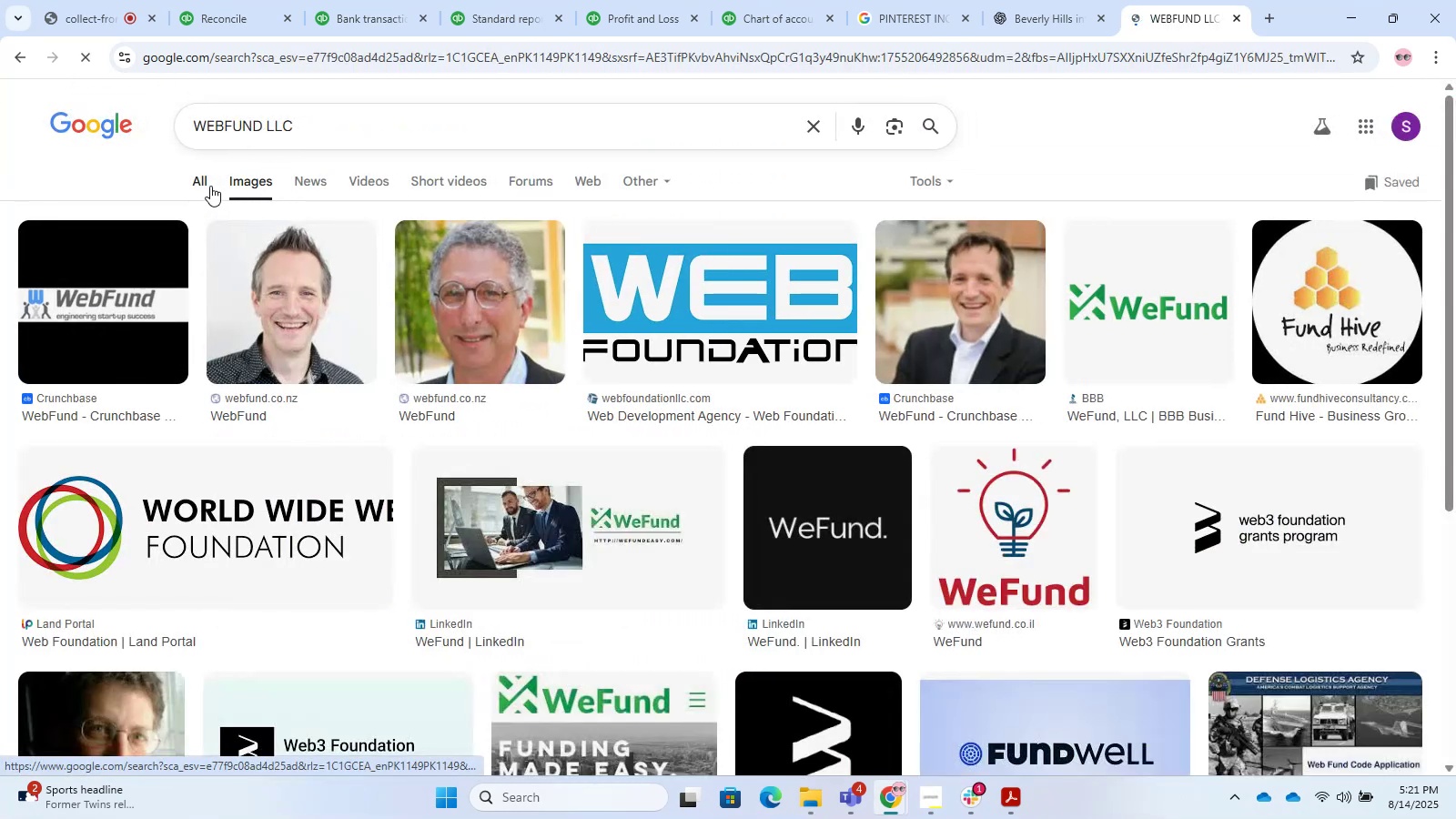 
left_click([205, 186])
 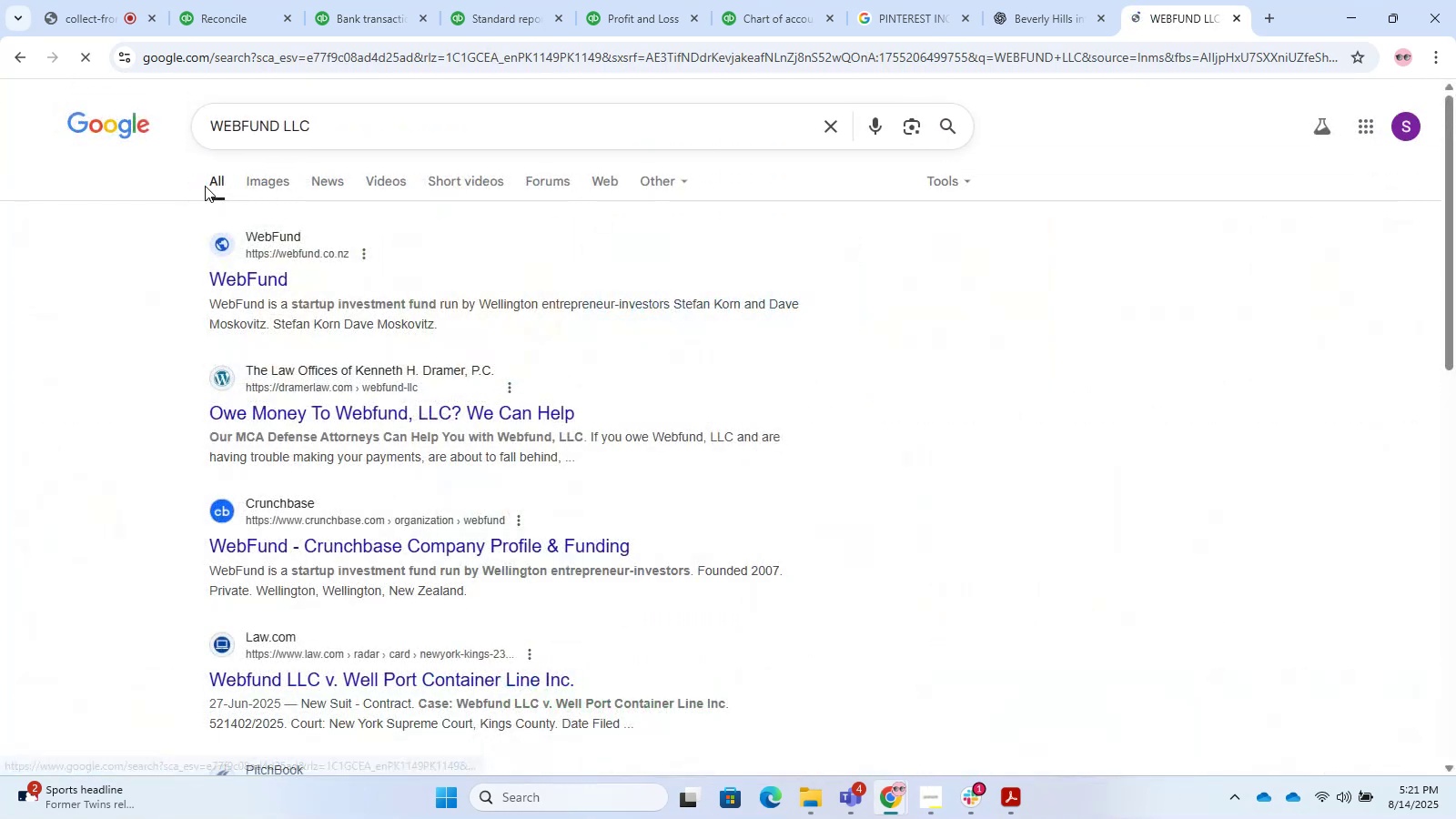 
scroll: coordinate [567, 398], scroll_direction: down, amount: 11.0
 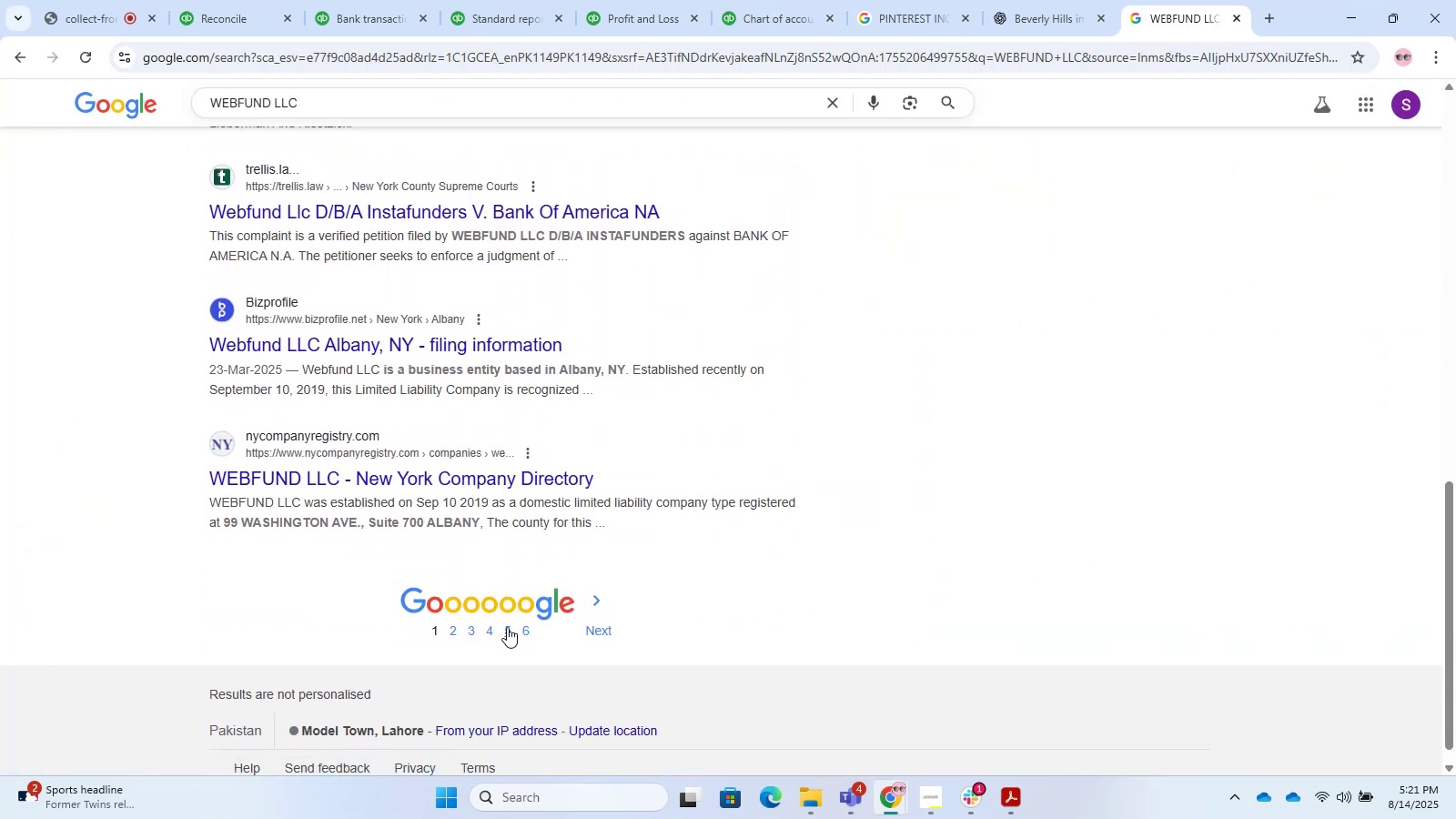 
left_click([461, 636])
 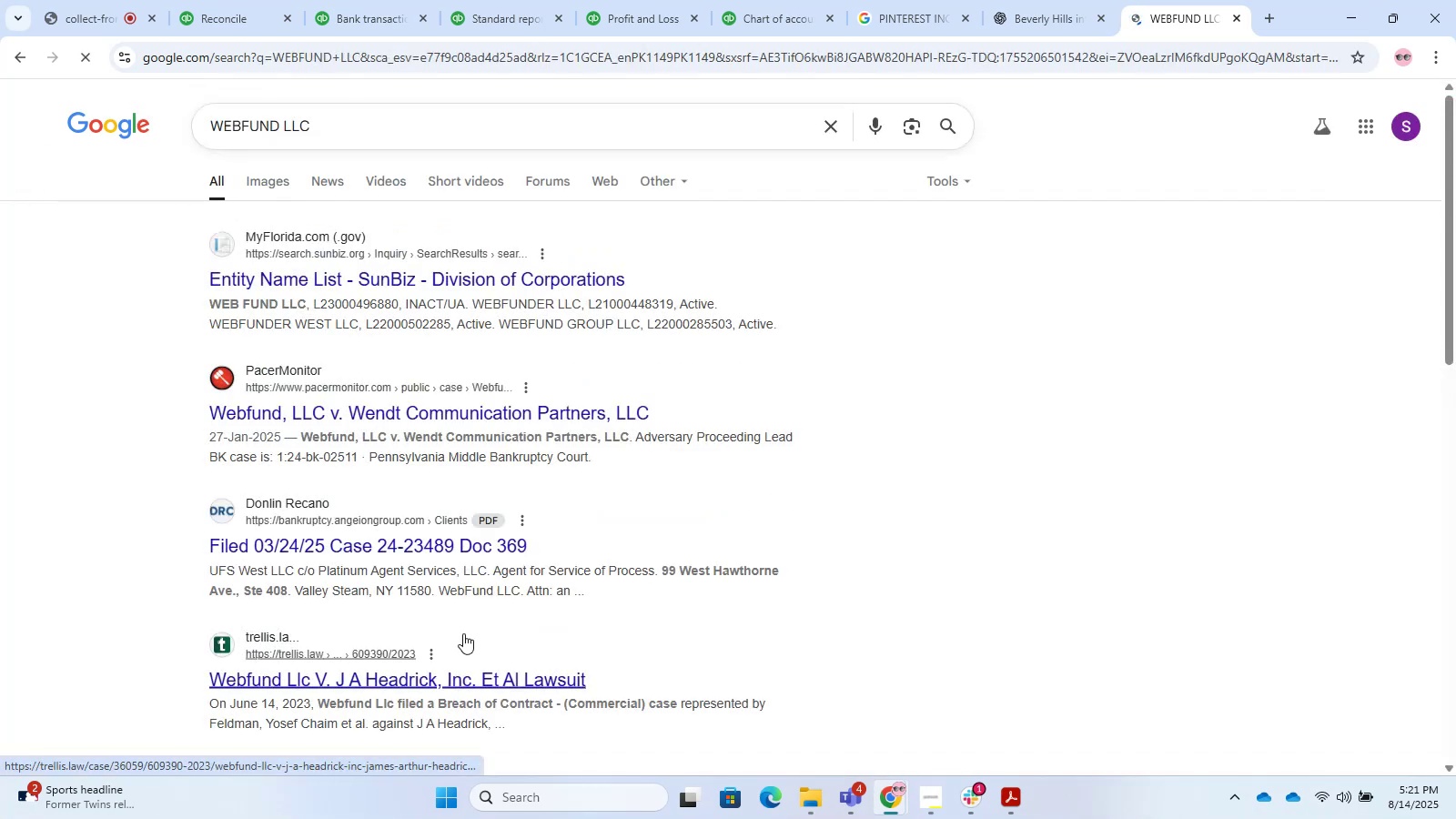 
scroll: coordinate [473, 489], scroll_direction: up, amount: 1.0
 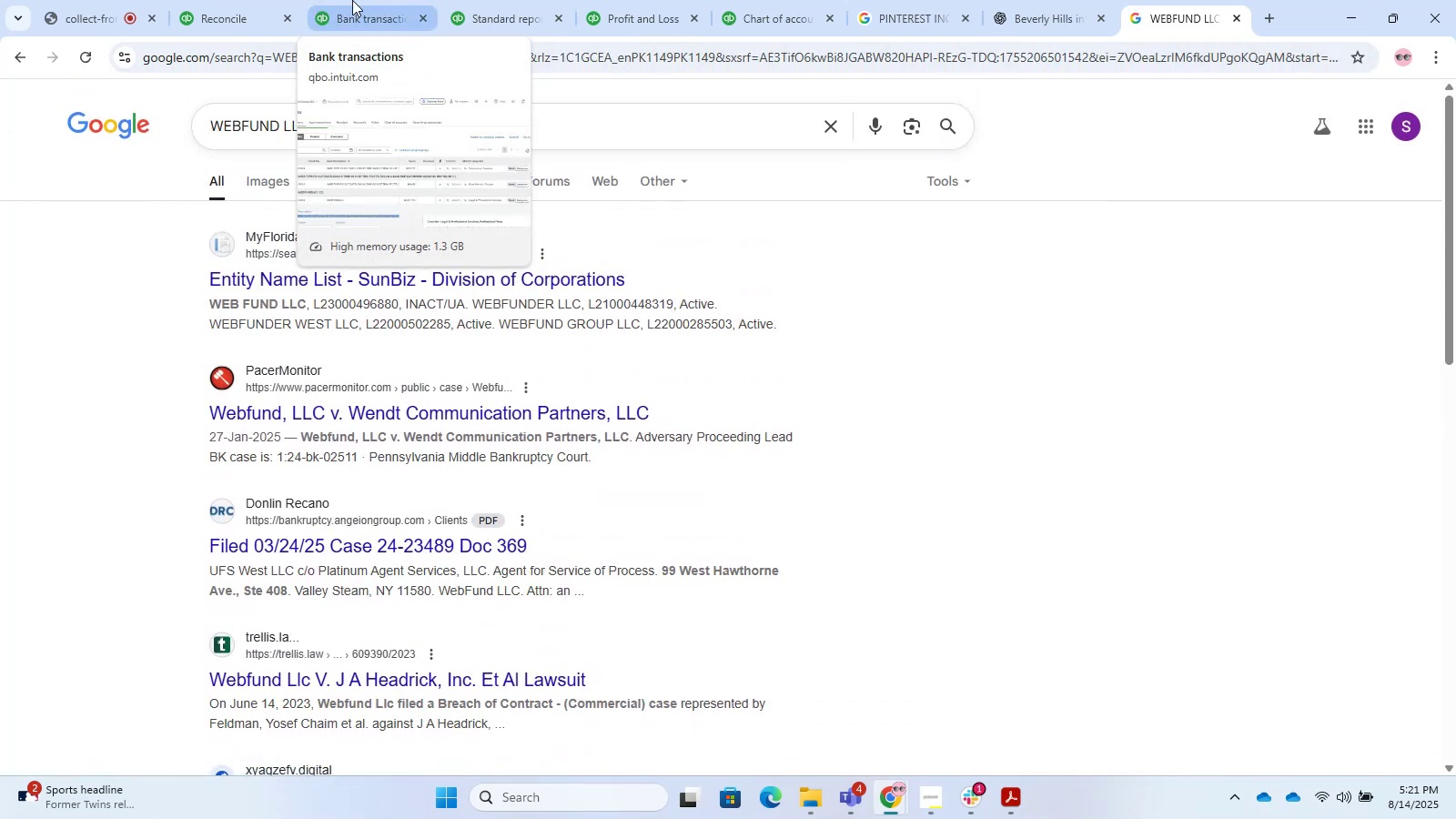 
left_click([354, 0])
 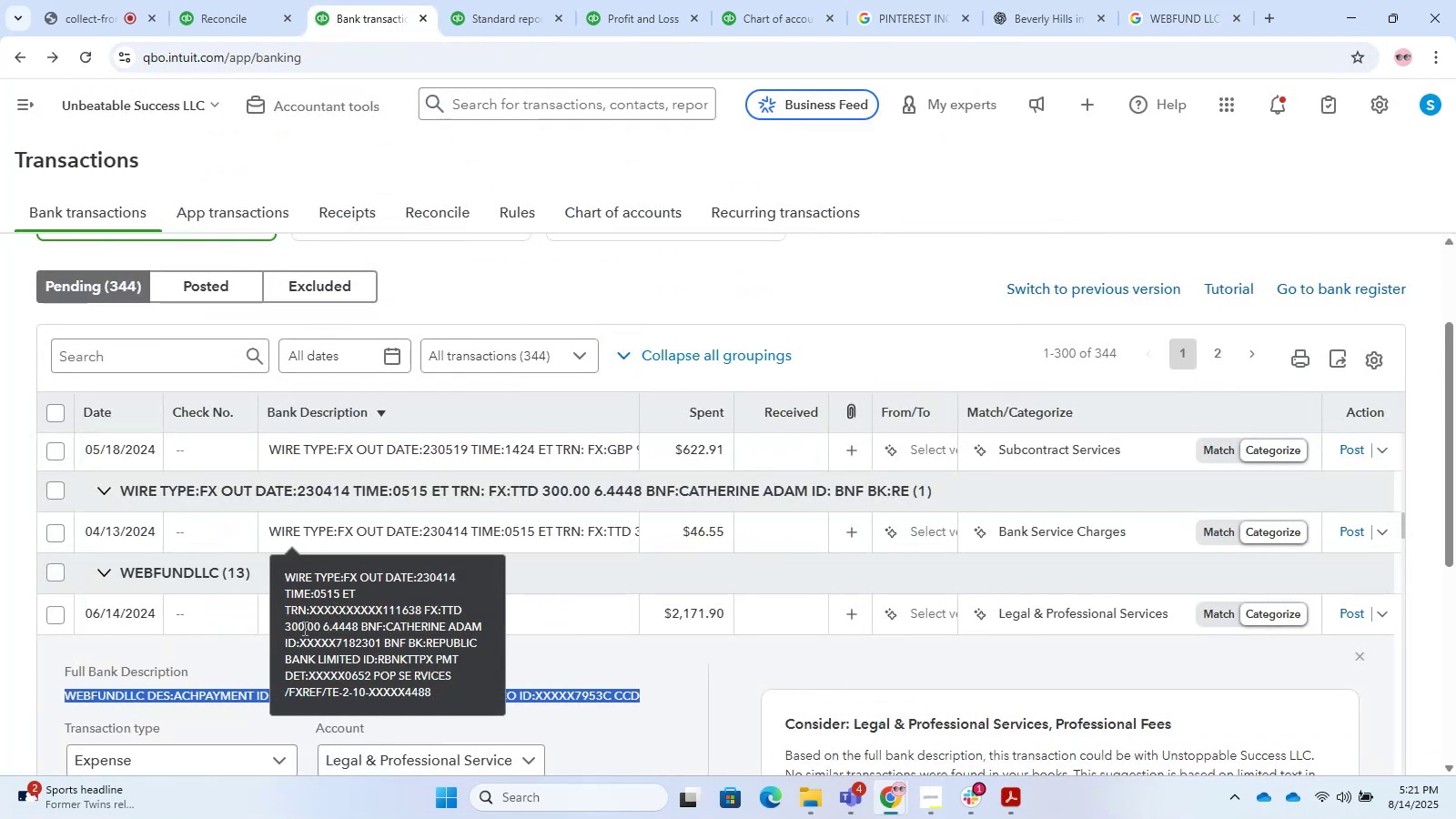 
left_click([202, 632])
 